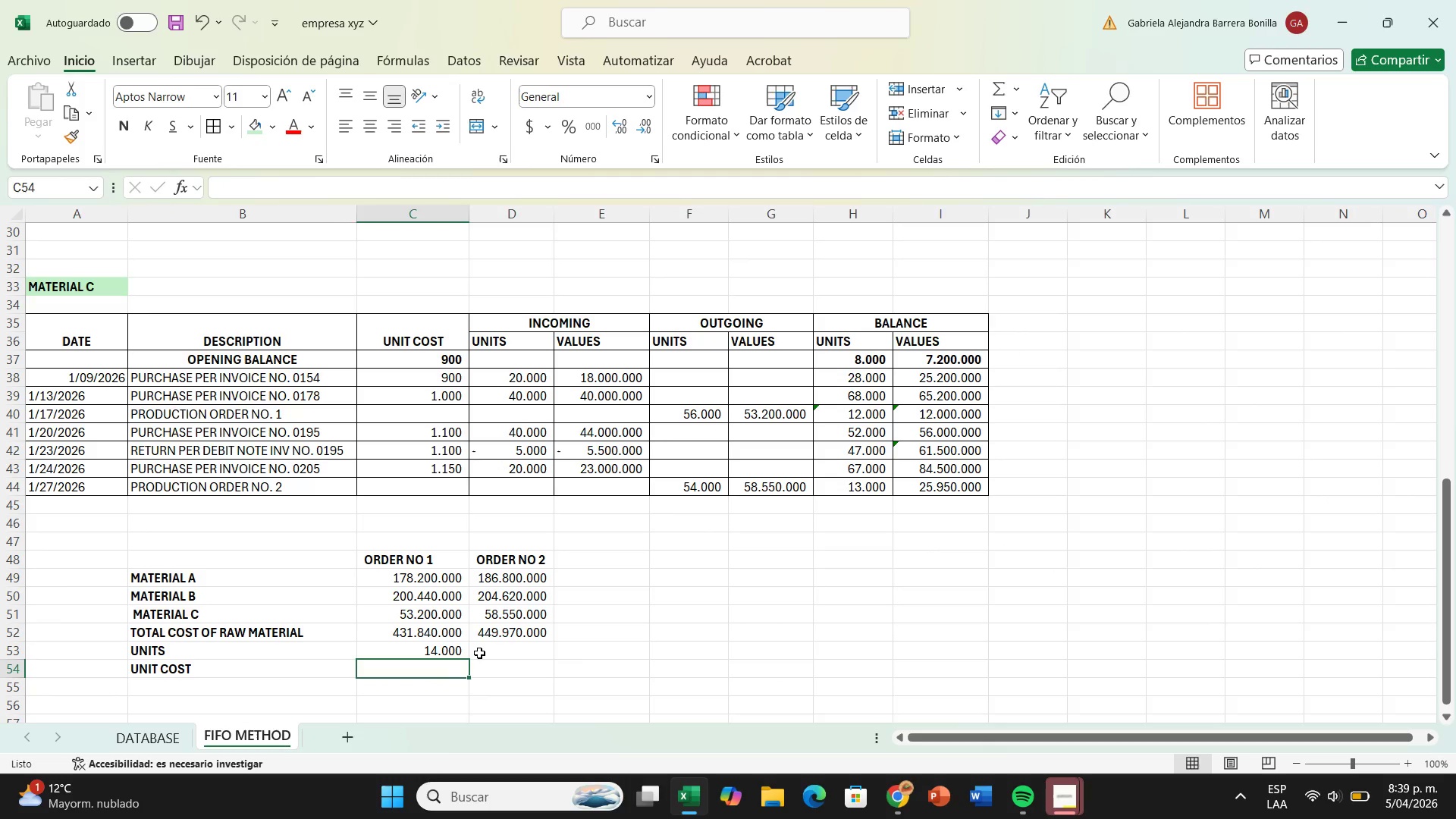 
left_click([479, 653])
 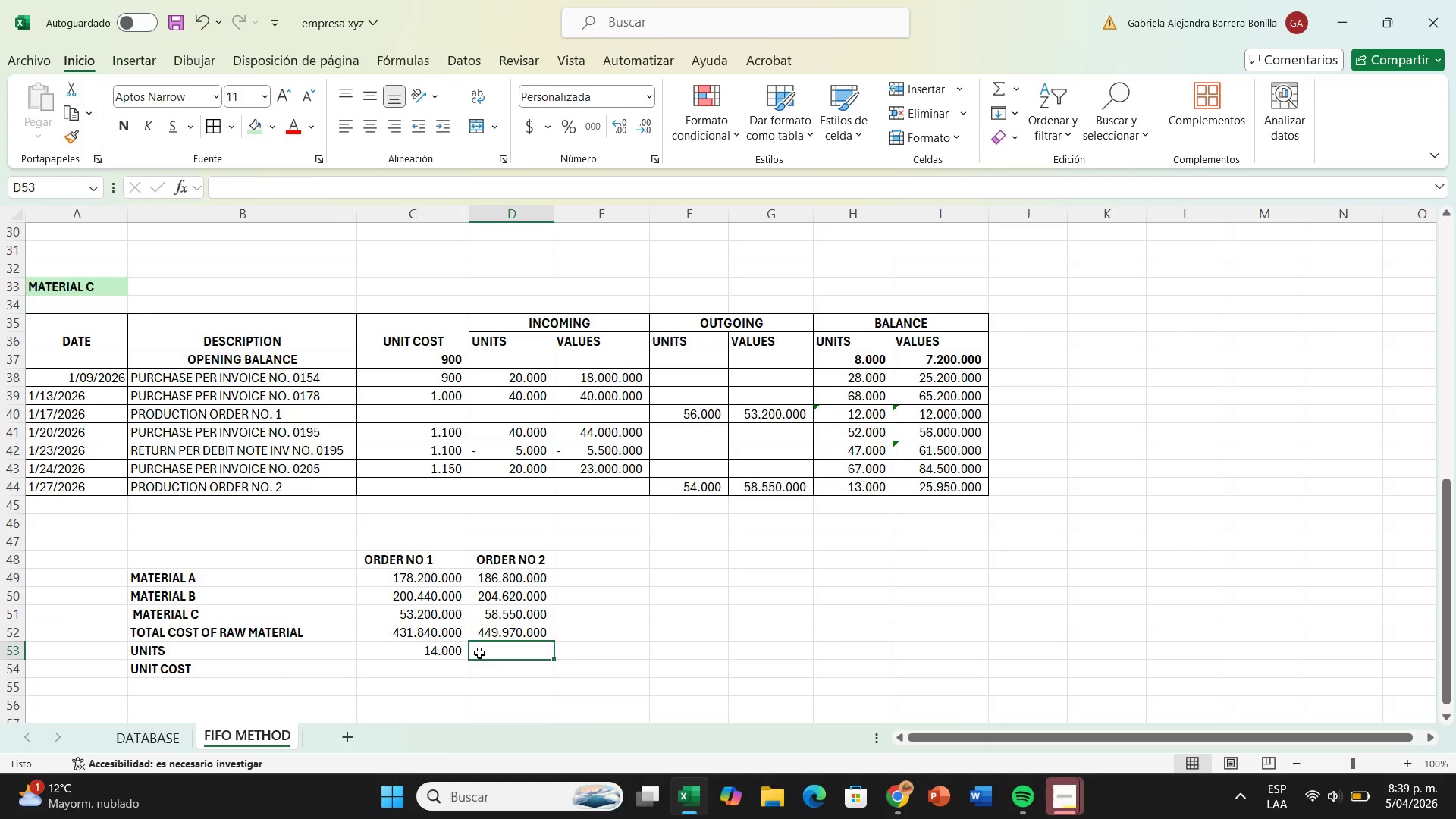 
type(13500)
 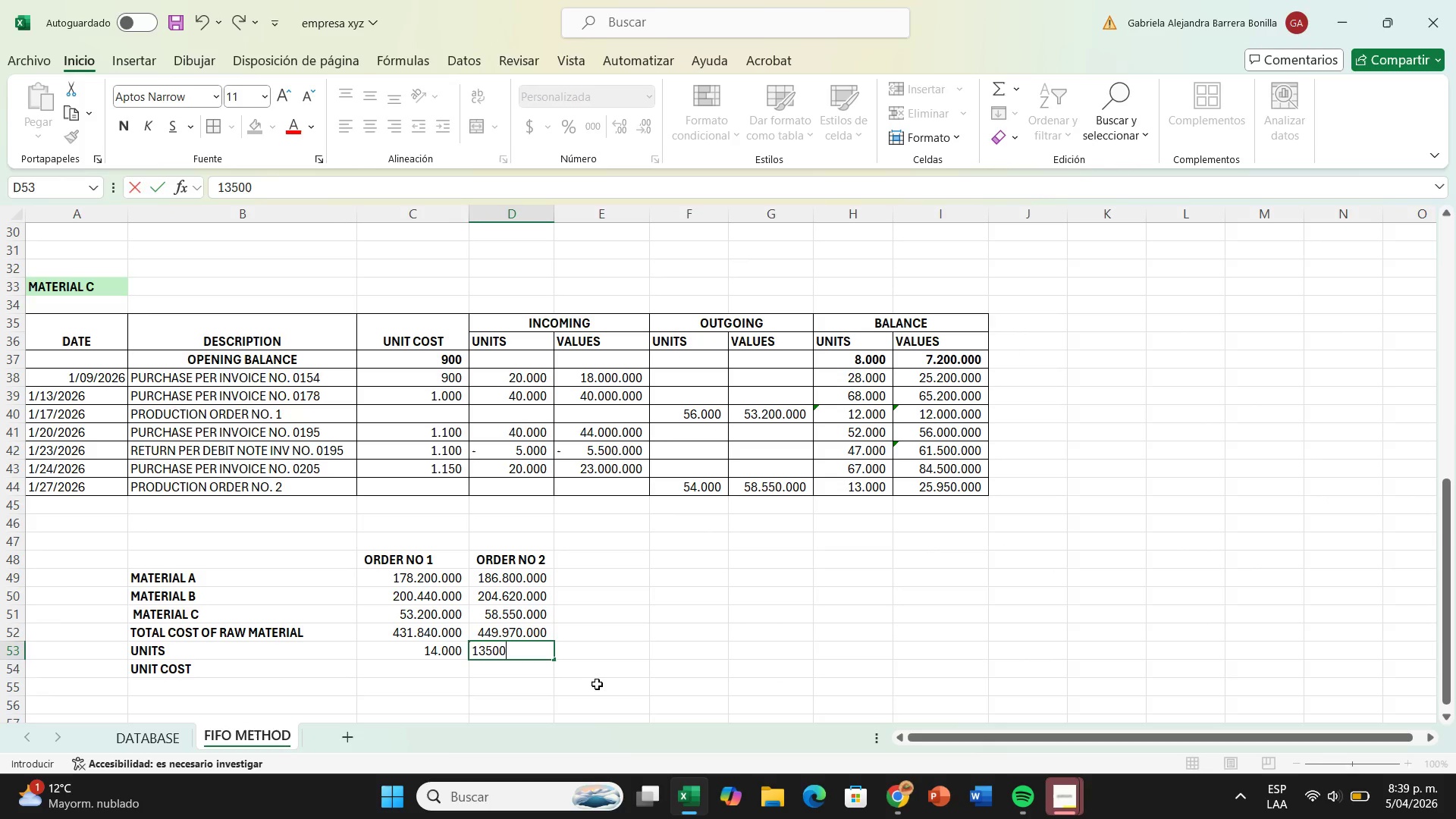 
key(Enter)
 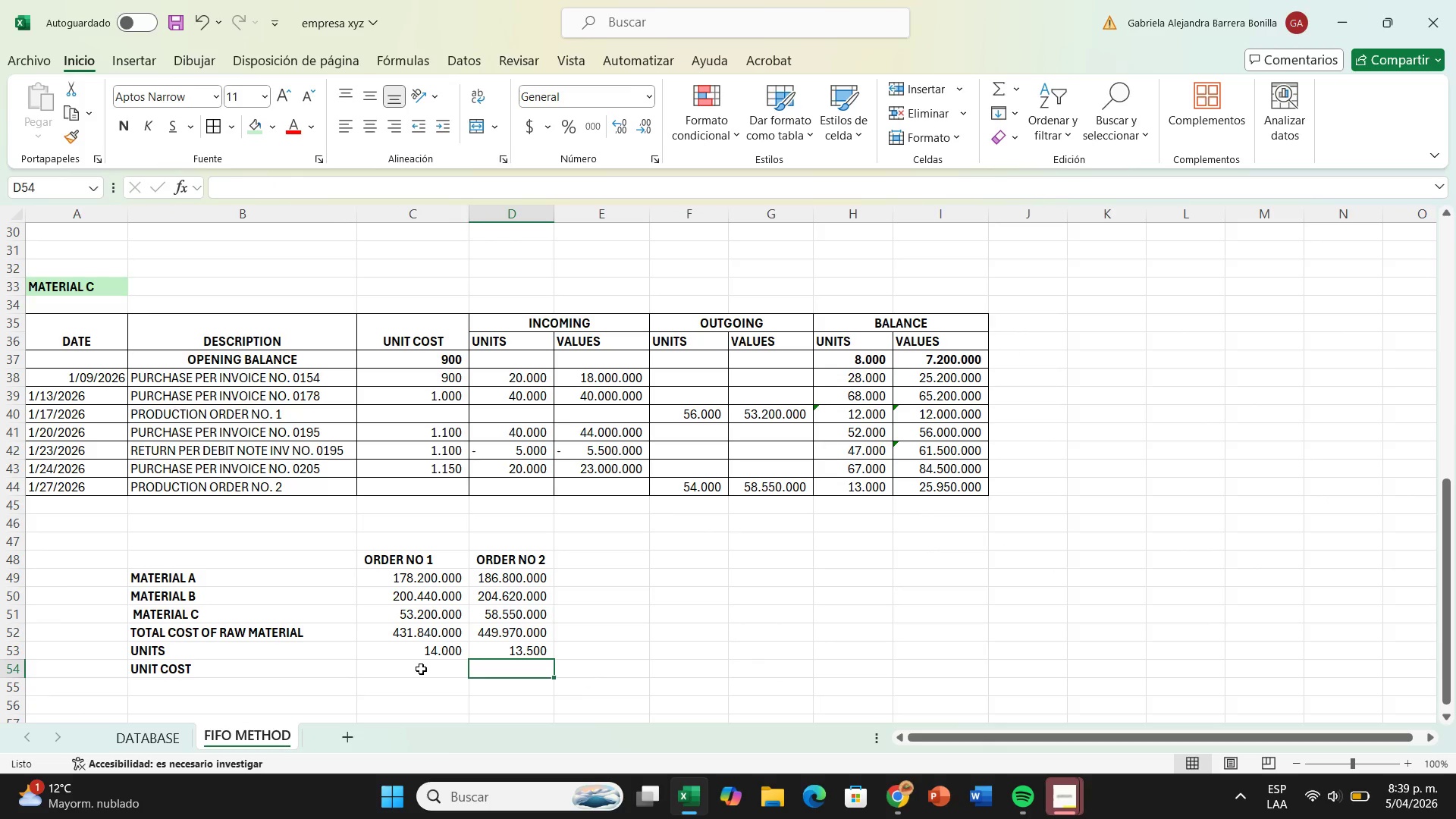 
left_click([421, 669])
 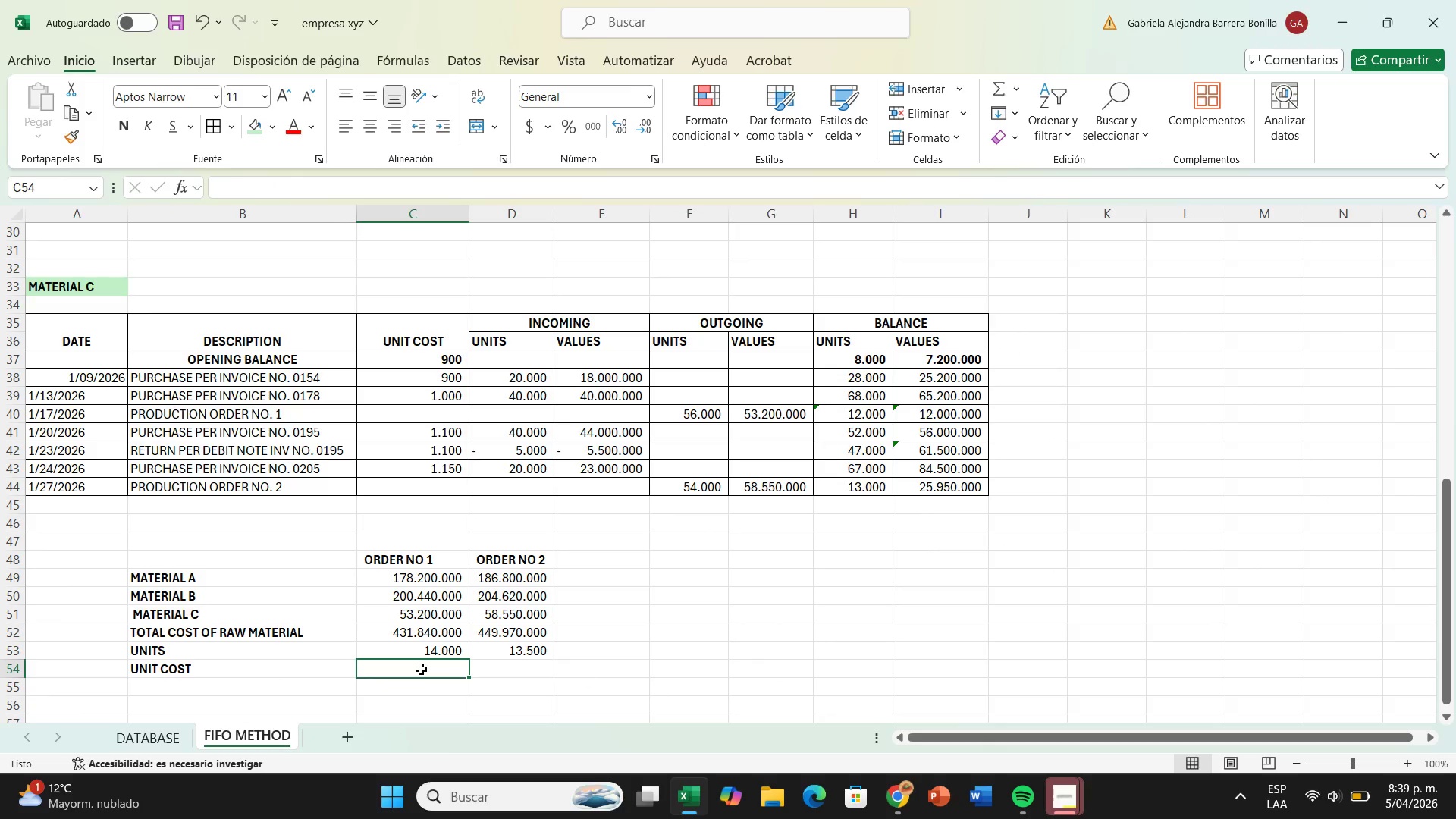 
key(Shift+0)
 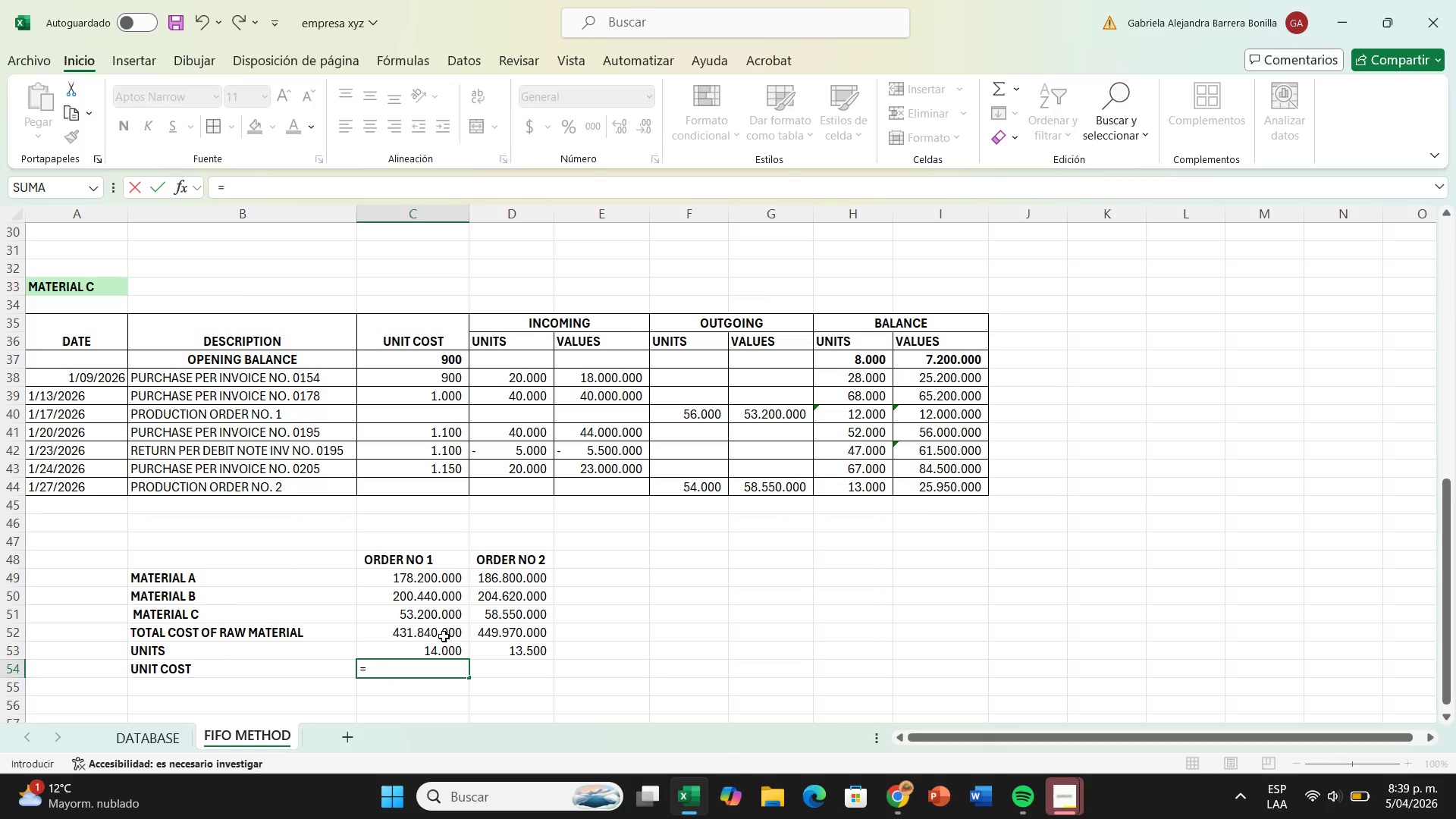 
left_click([444, 636])
 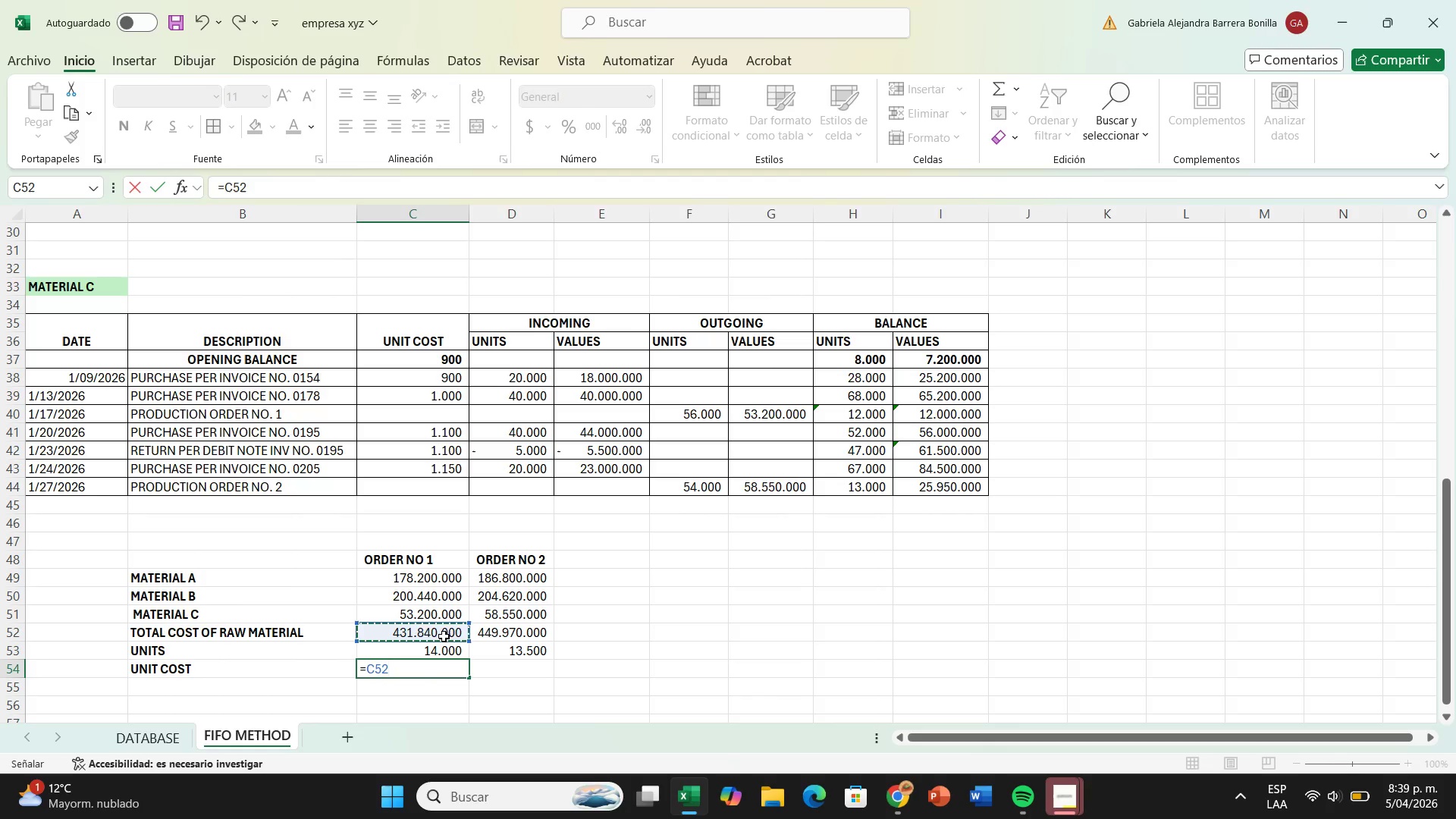 
key(Shift+ShiftRight)
 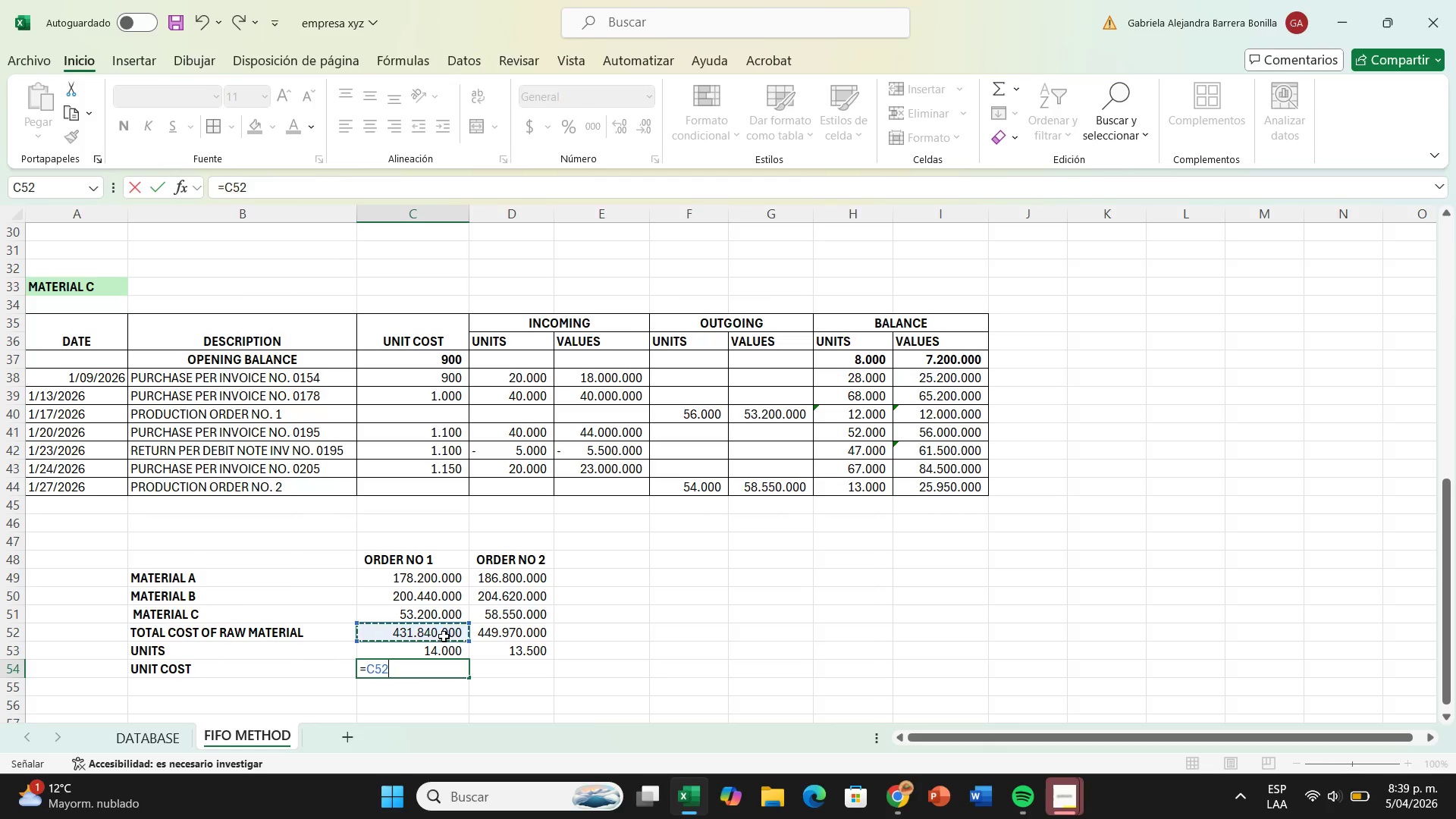 
key(Shift+7)
 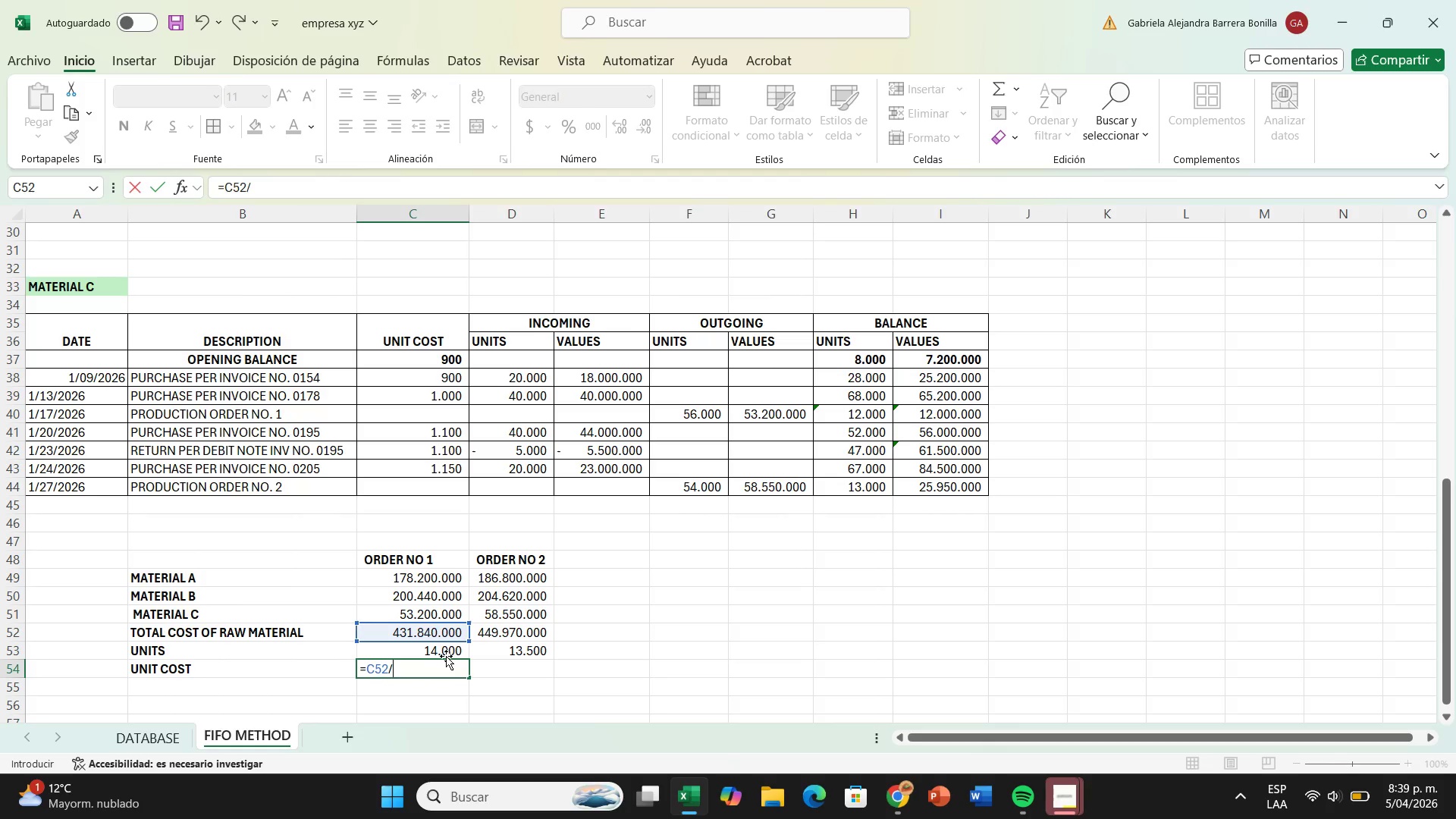 
left_click([450, 654])
 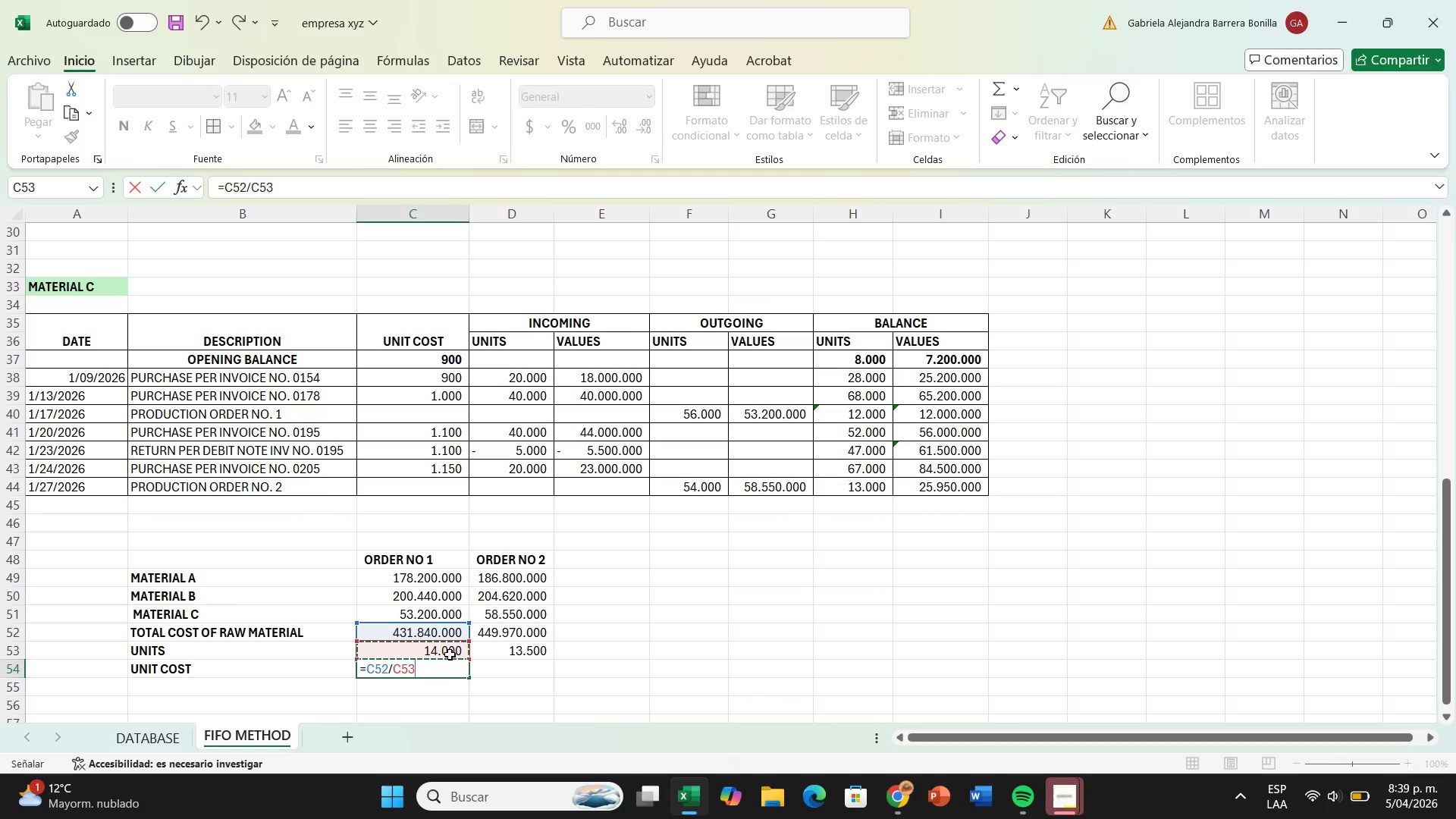 
key(Enter)
 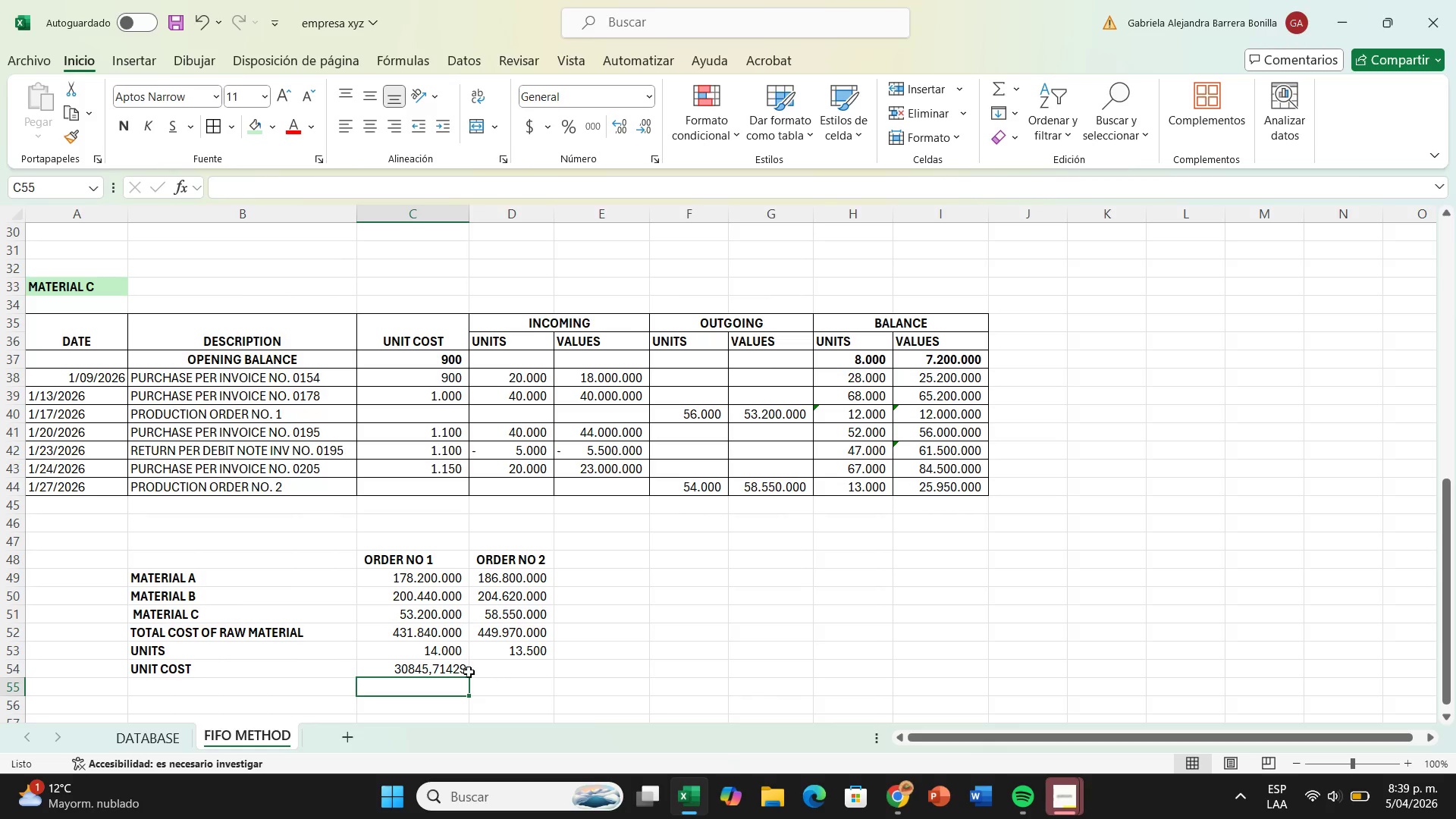 
left_click([459, 670])
 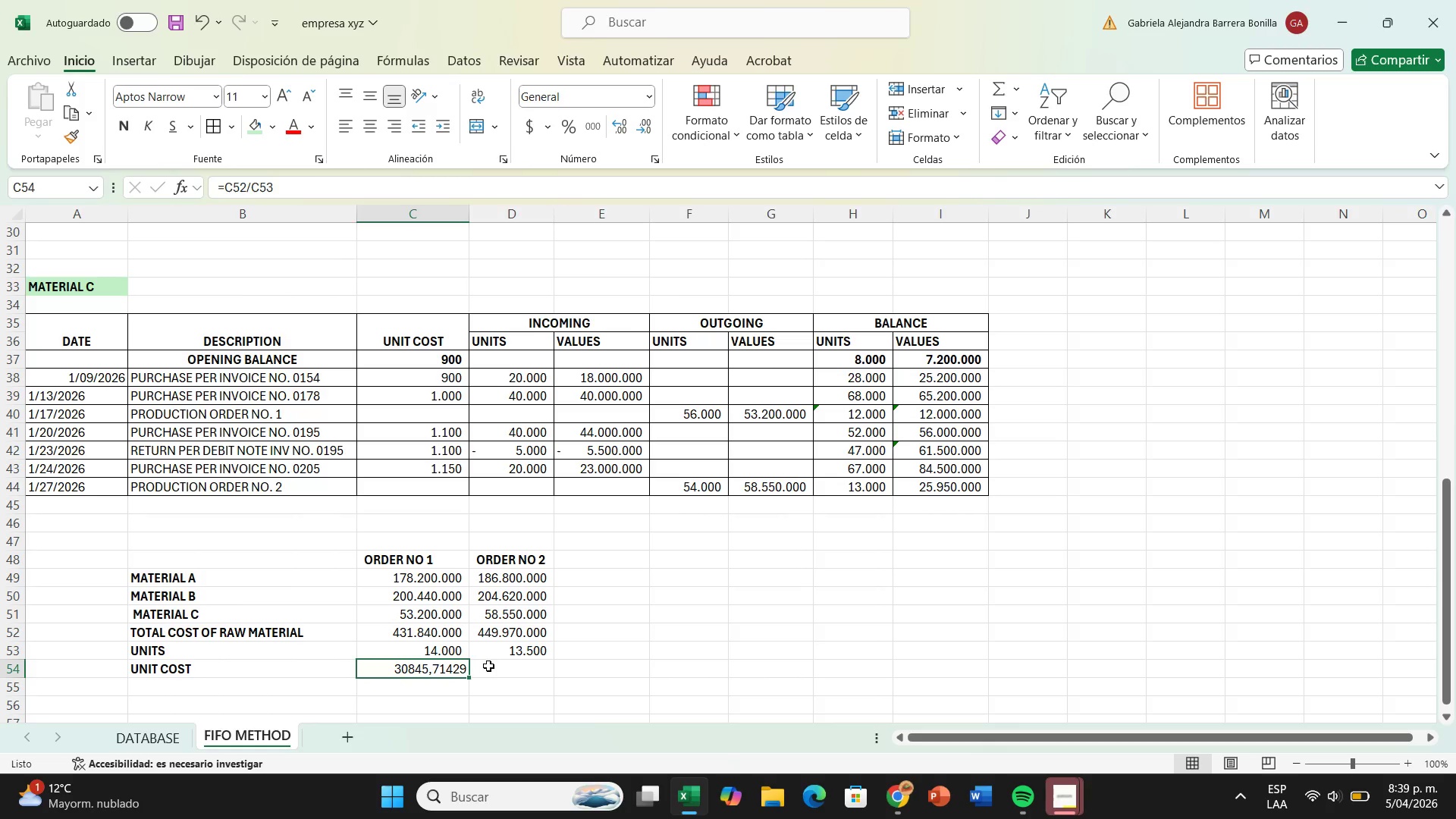 
left_click([488, 666])
 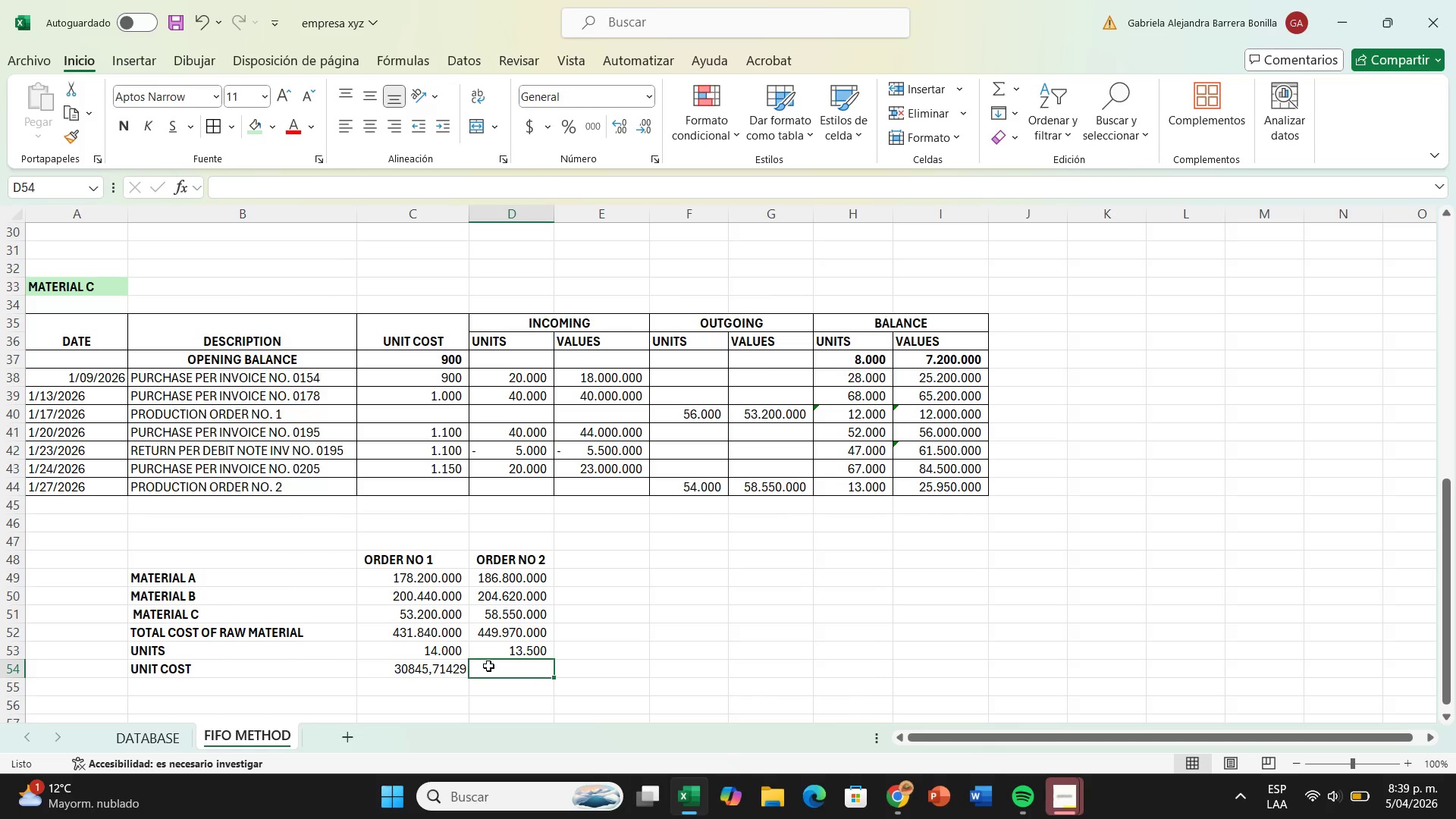 
key(Shift+0)
 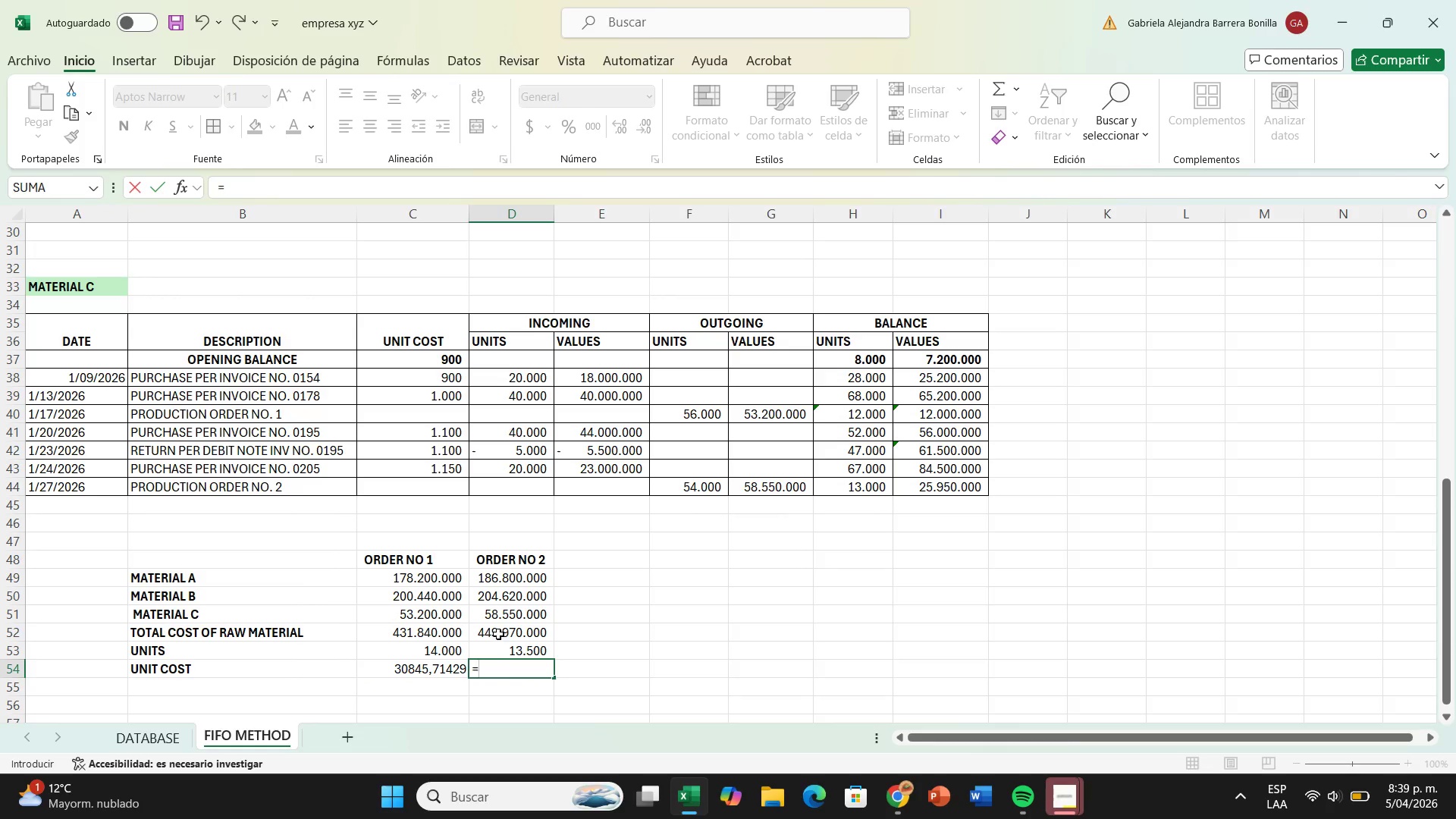 
left_click([498, 634])
 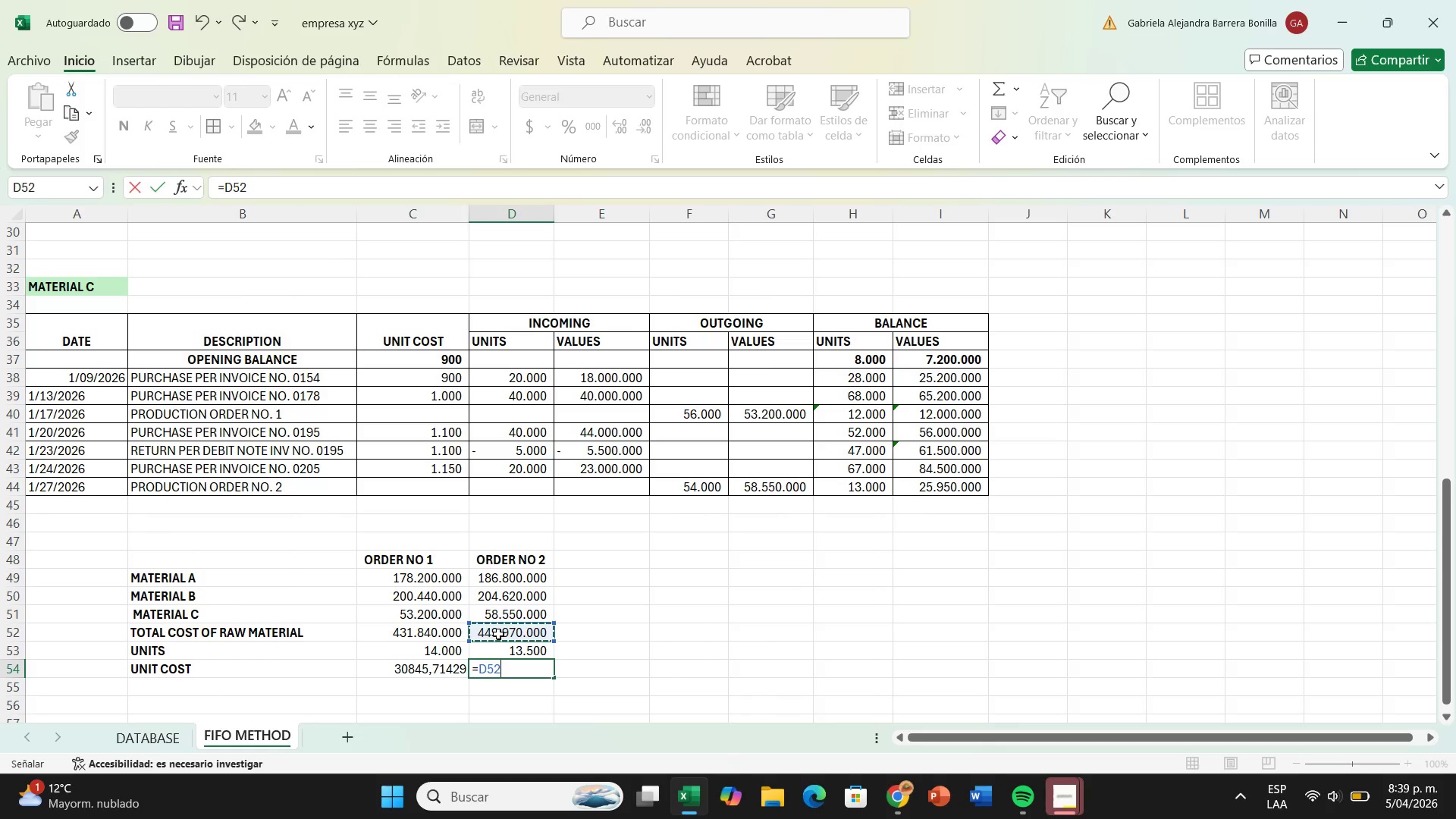 
key(Shift+7)
 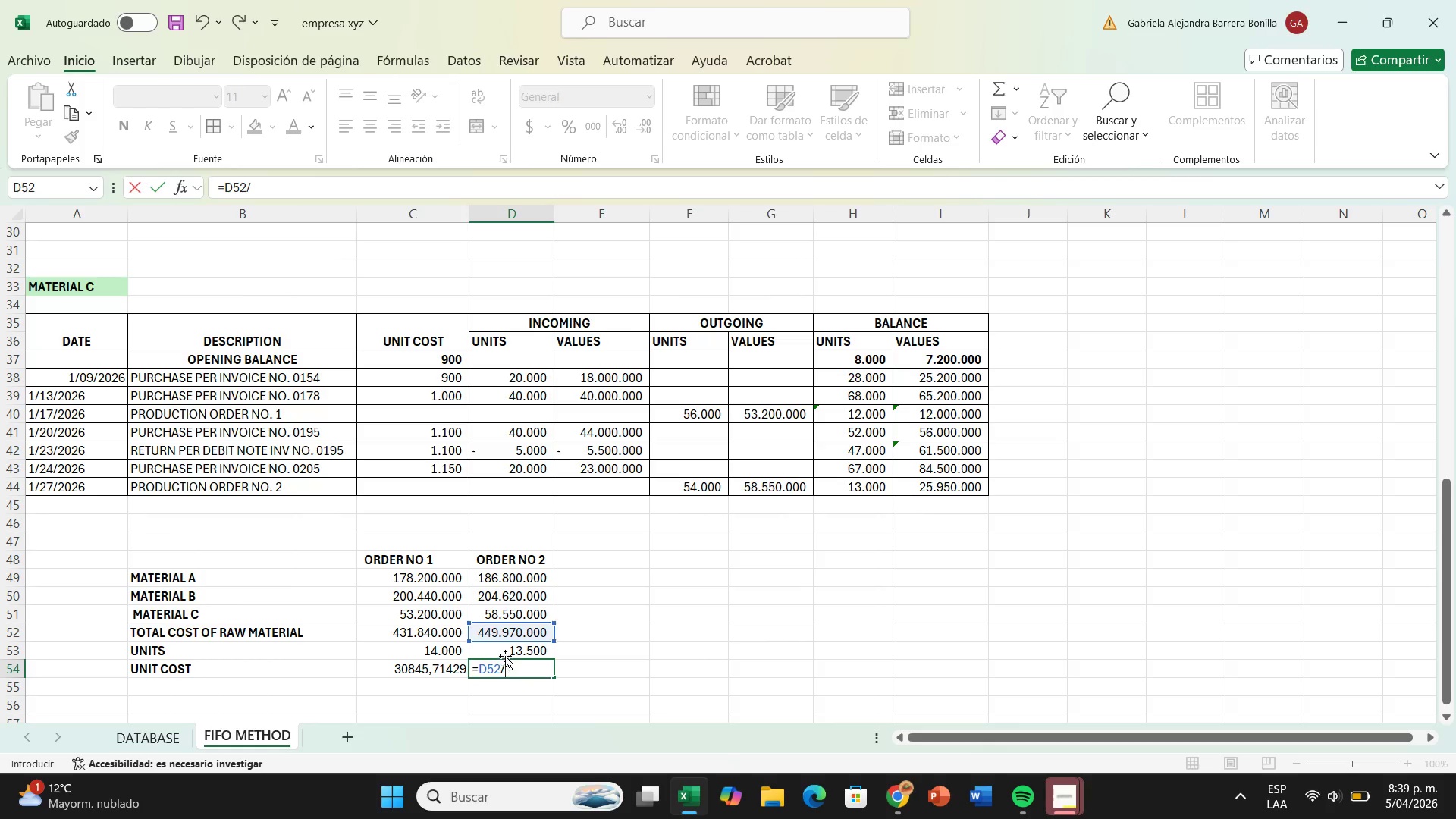 
left_click([506, 654])
 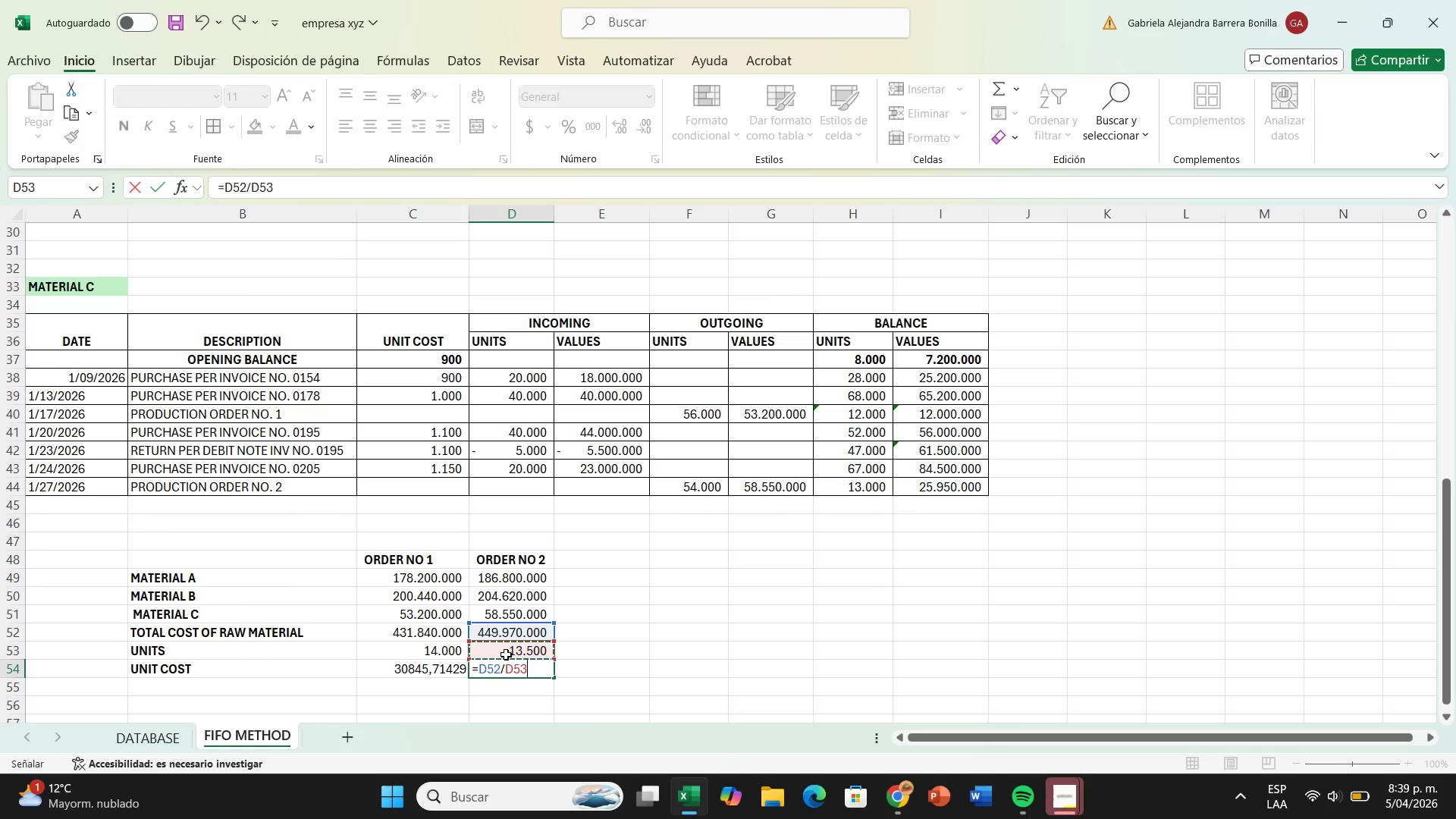 
key(Enter)
 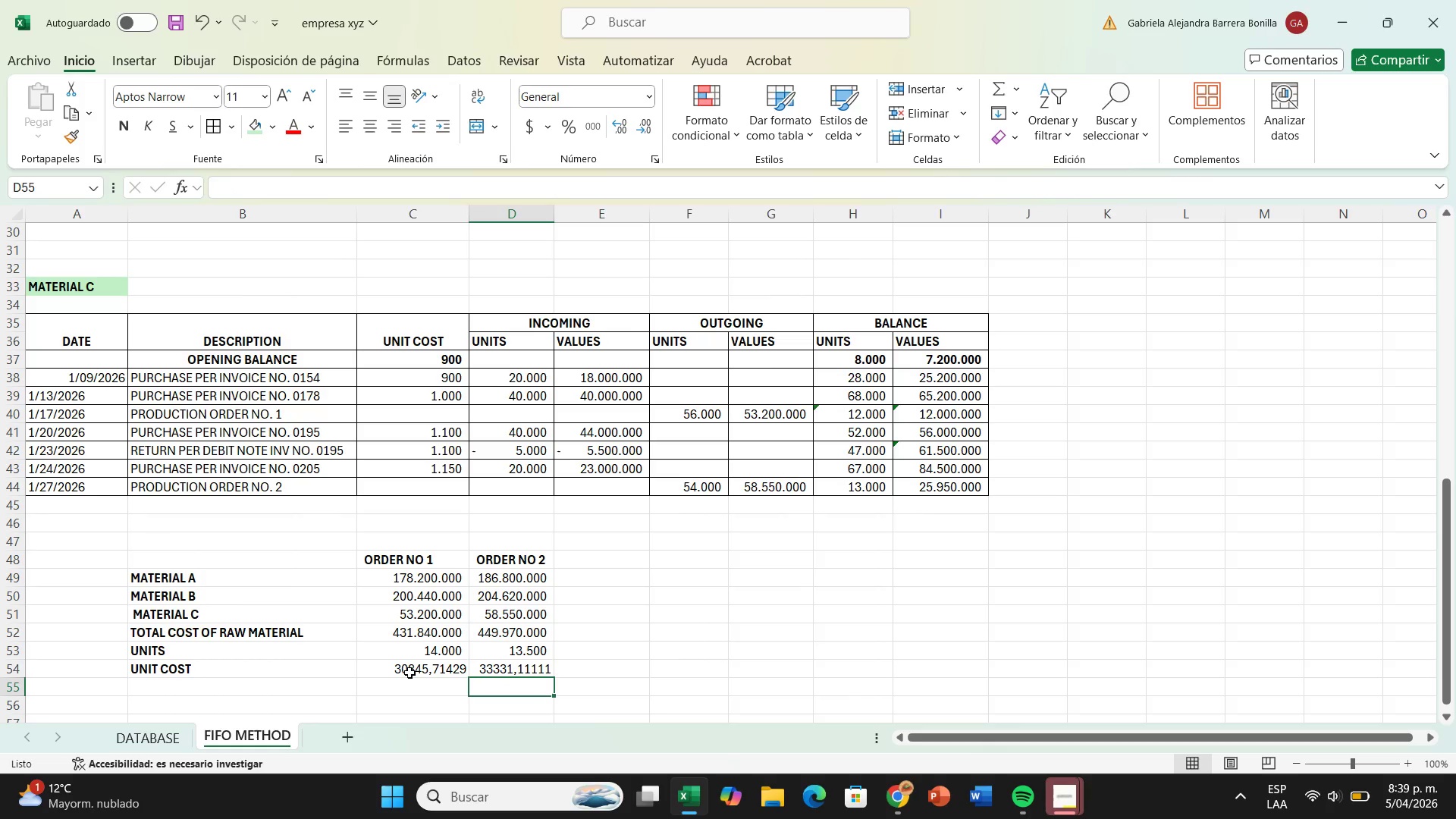 
left_click_drag(start_coordinate=[410, 672], to_coordinate=[479, 670])
 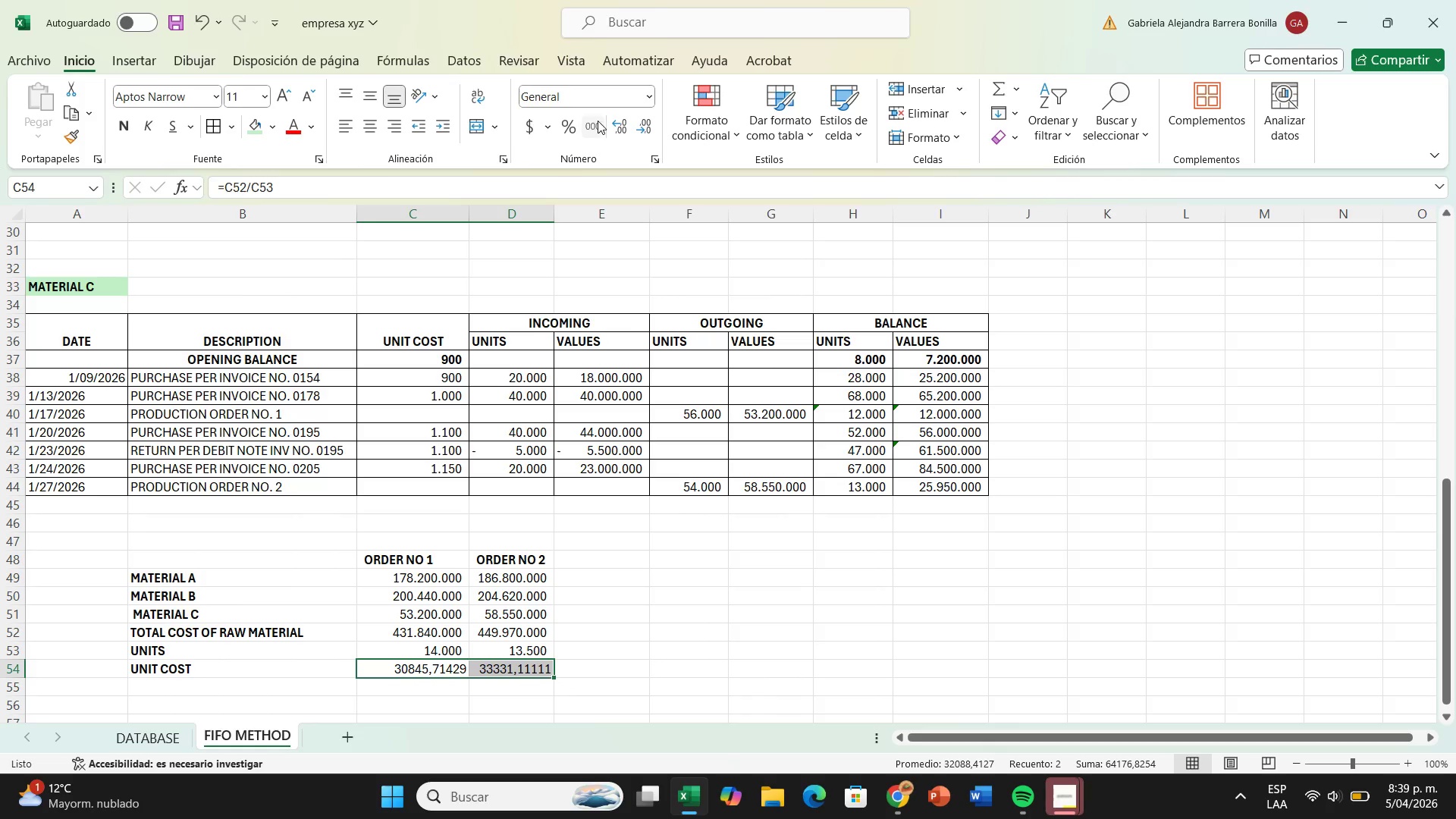 
left_click([598, 120])
 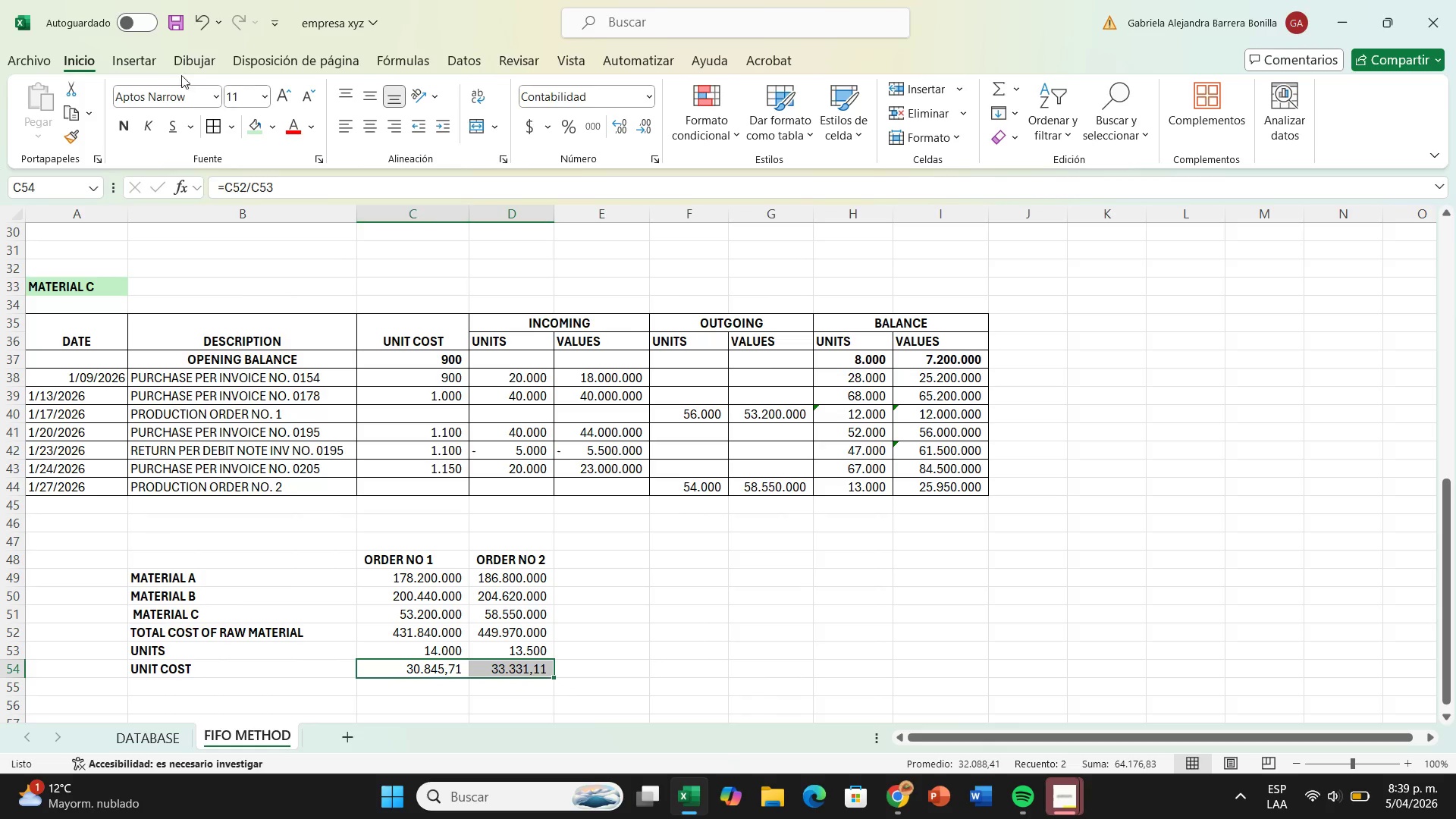 
left_click([131, 134])
 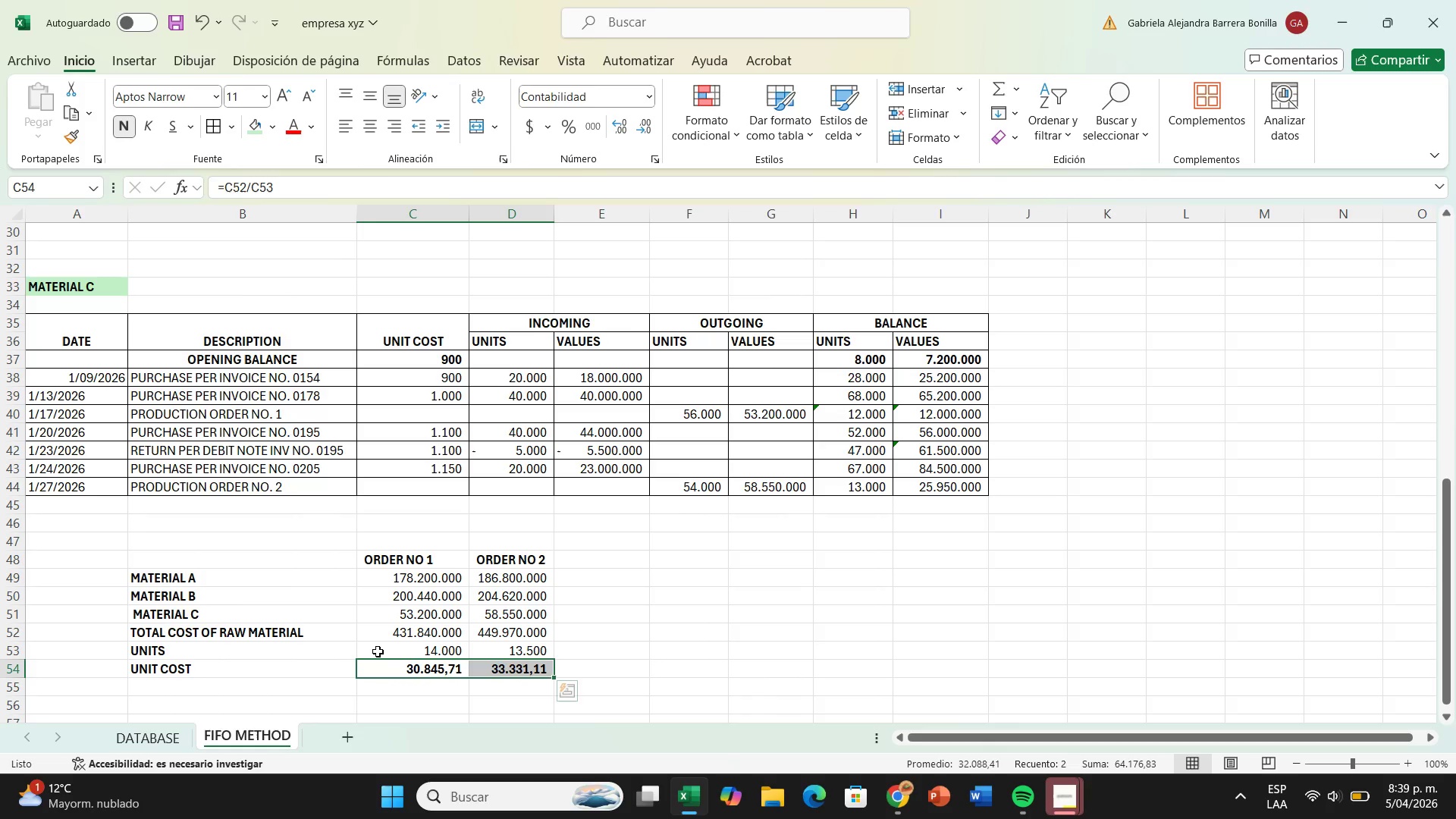 
left_click([373, 651])
 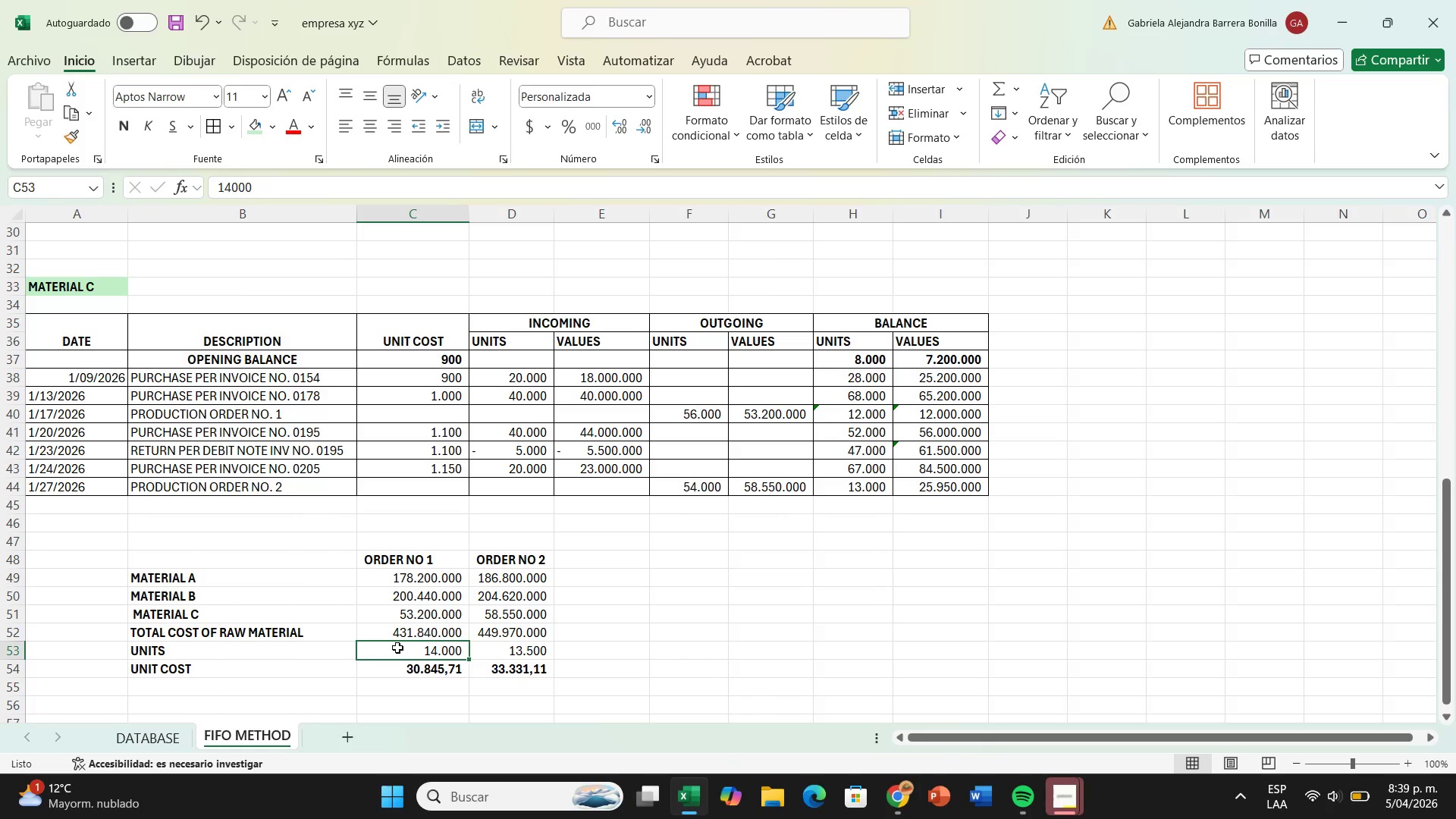 
left_click_drag(start_coordinate=[397, 648], to_coordinate=[497, 645])
 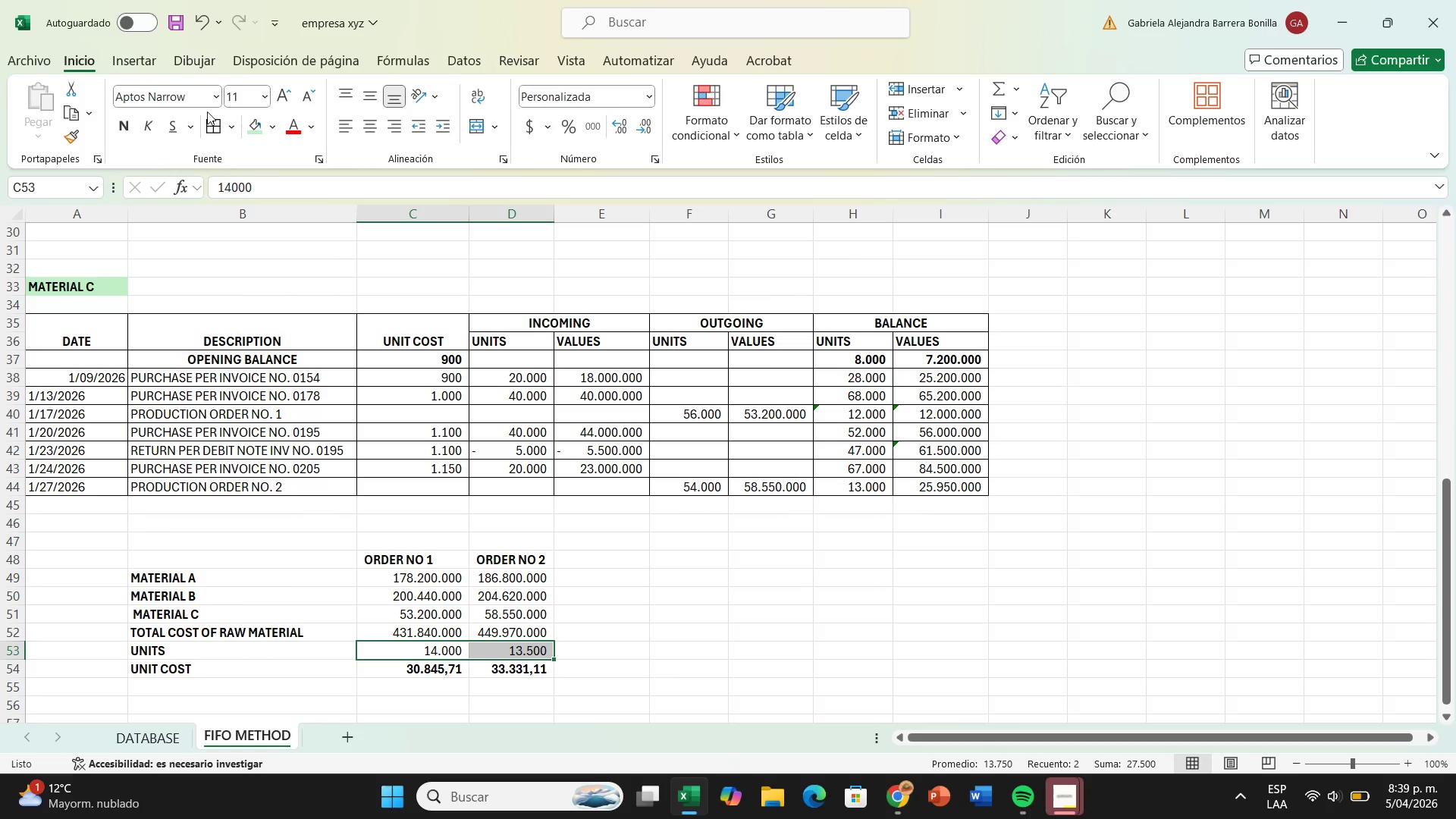 
left_click([221, 136])
 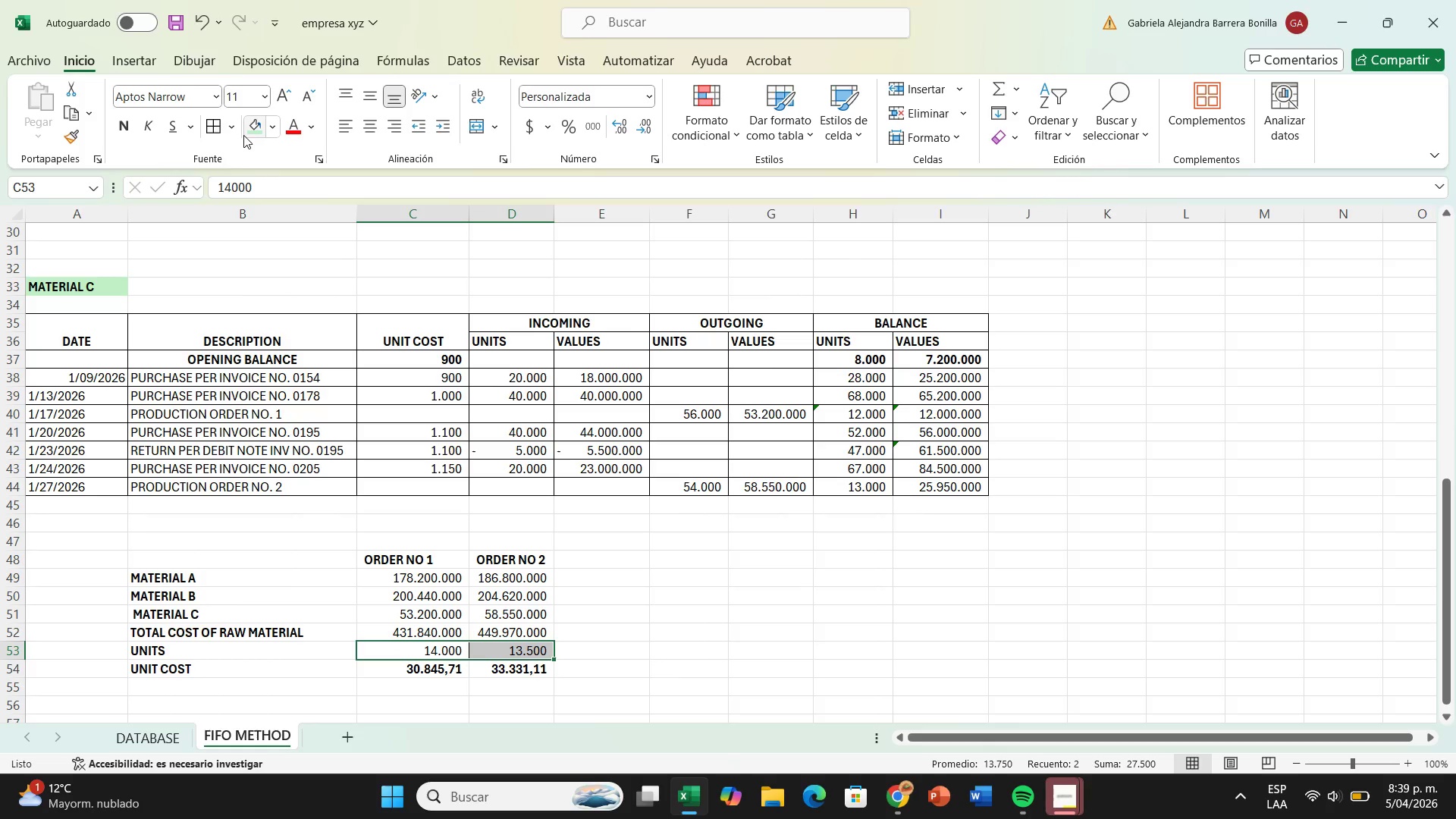 
left_click([234, 134])
 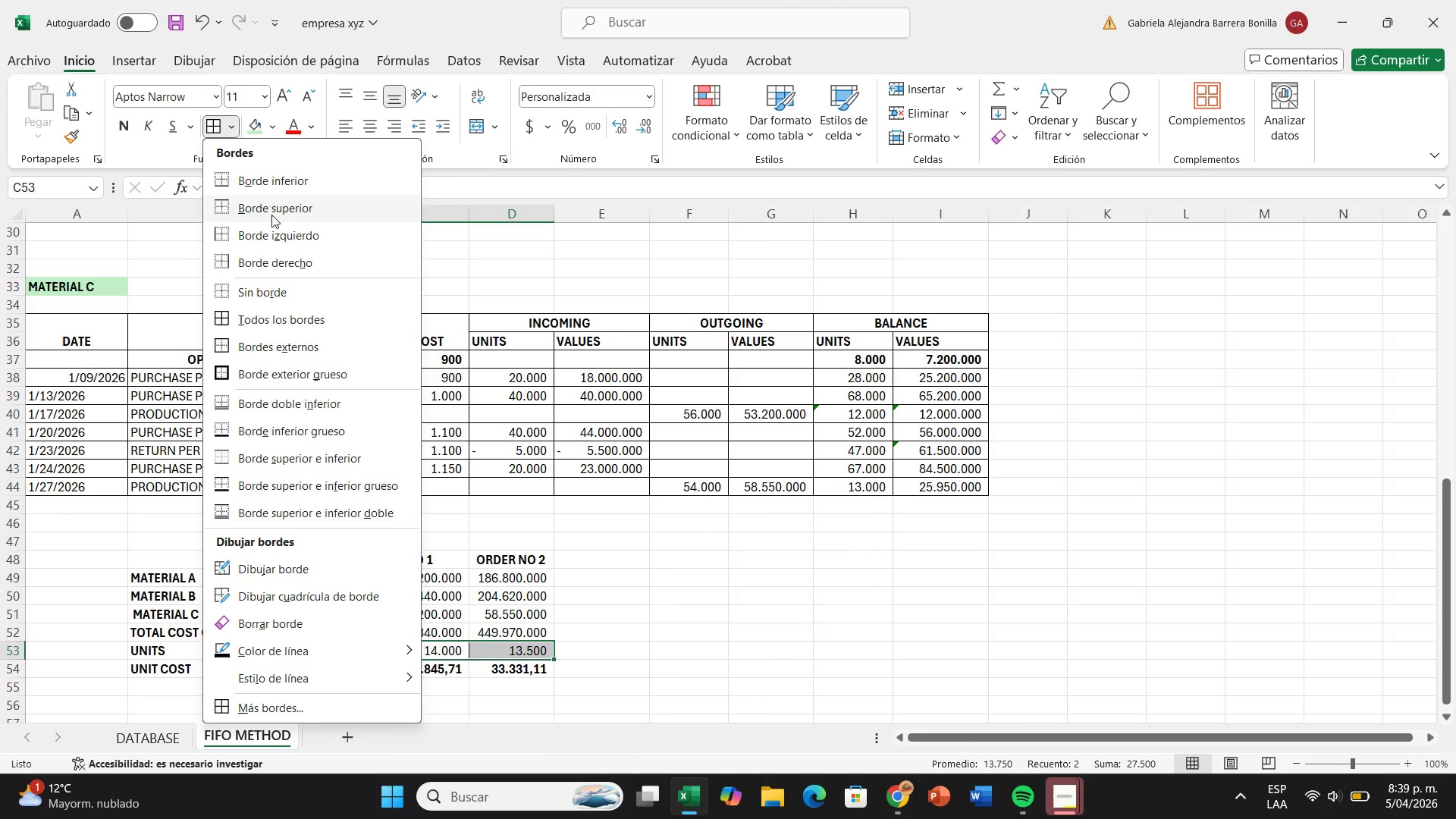 
left_click([273, 206])
 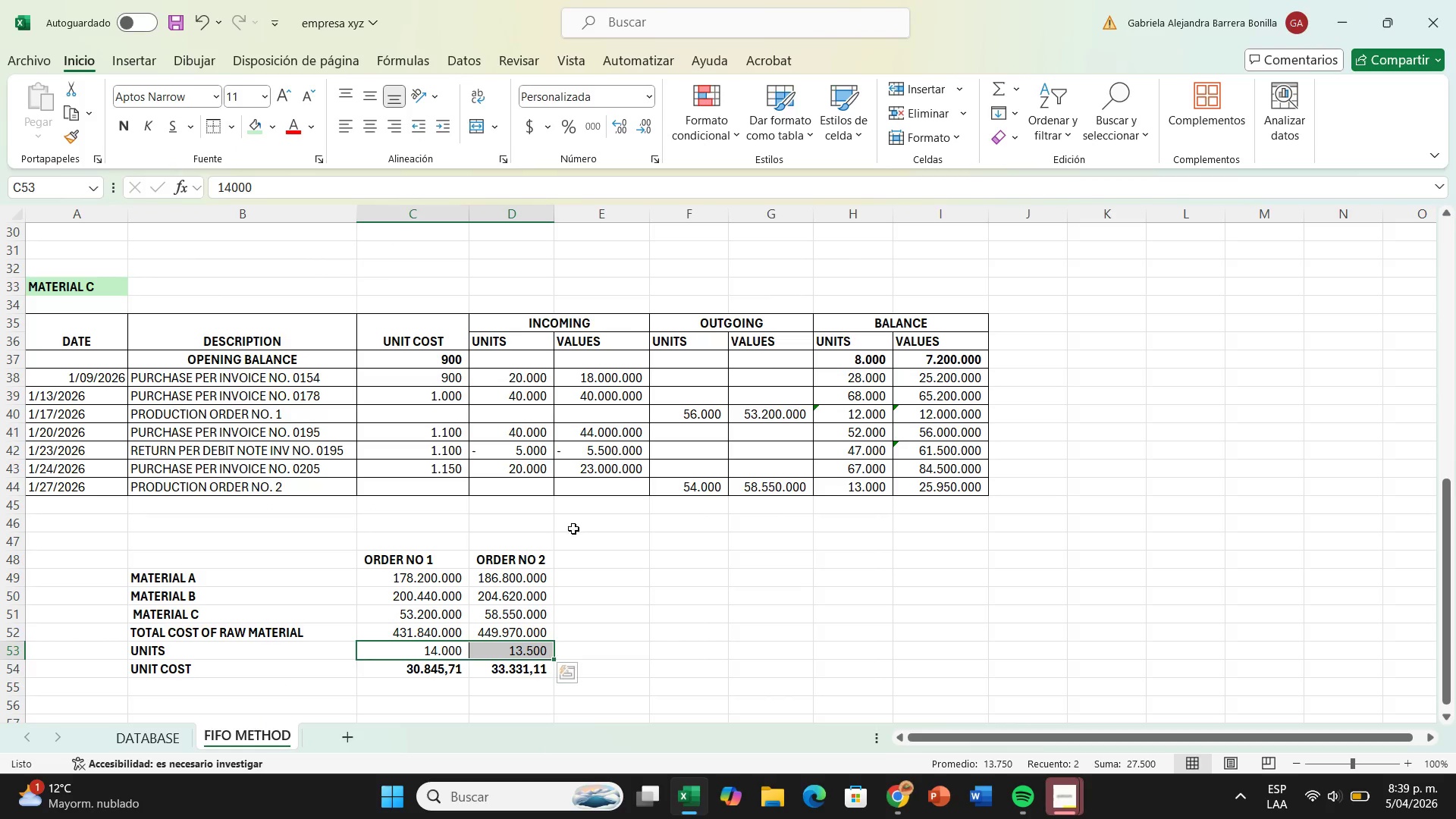 
left_click([573, 568])
 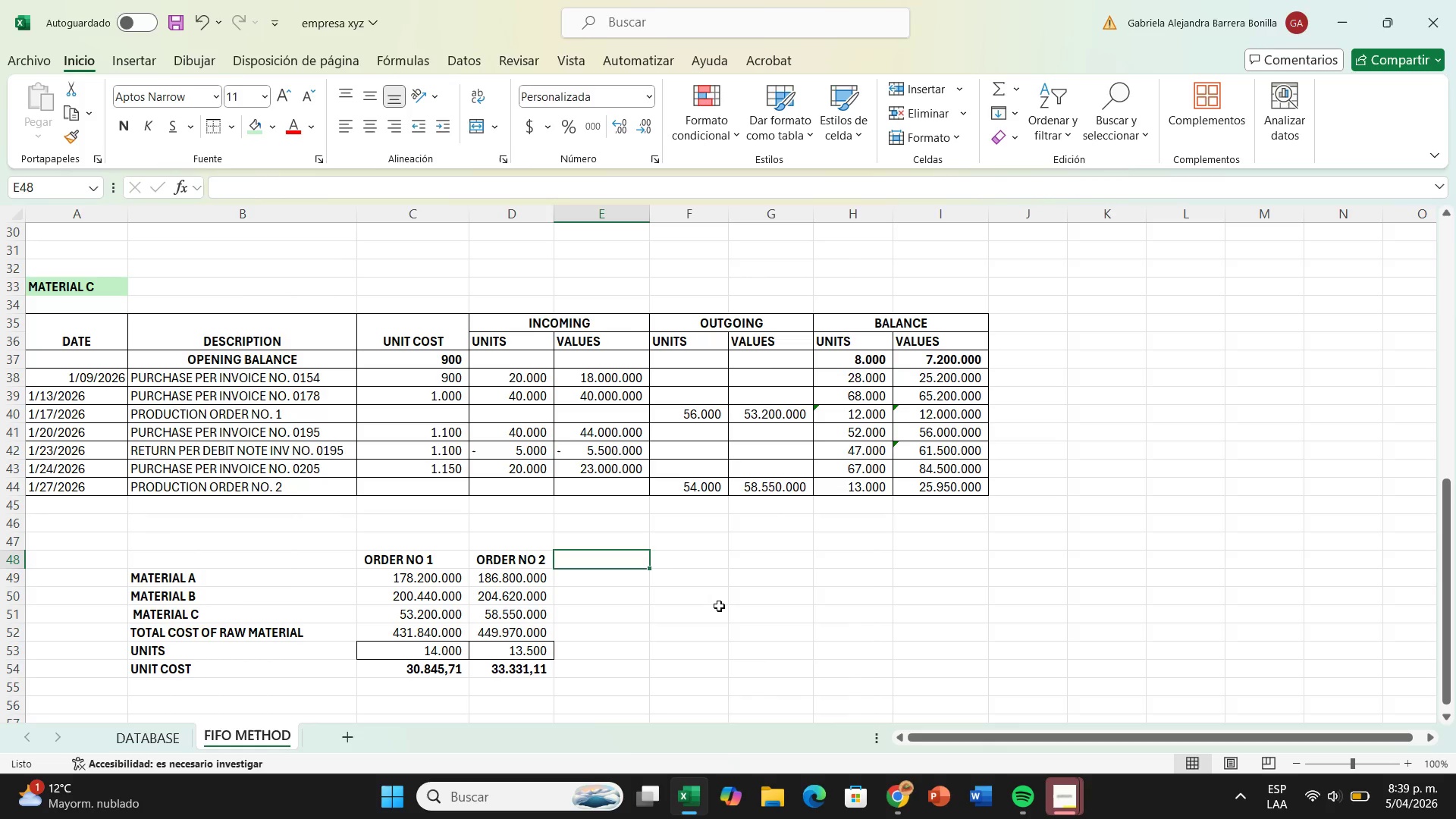 
wait(7.78)
 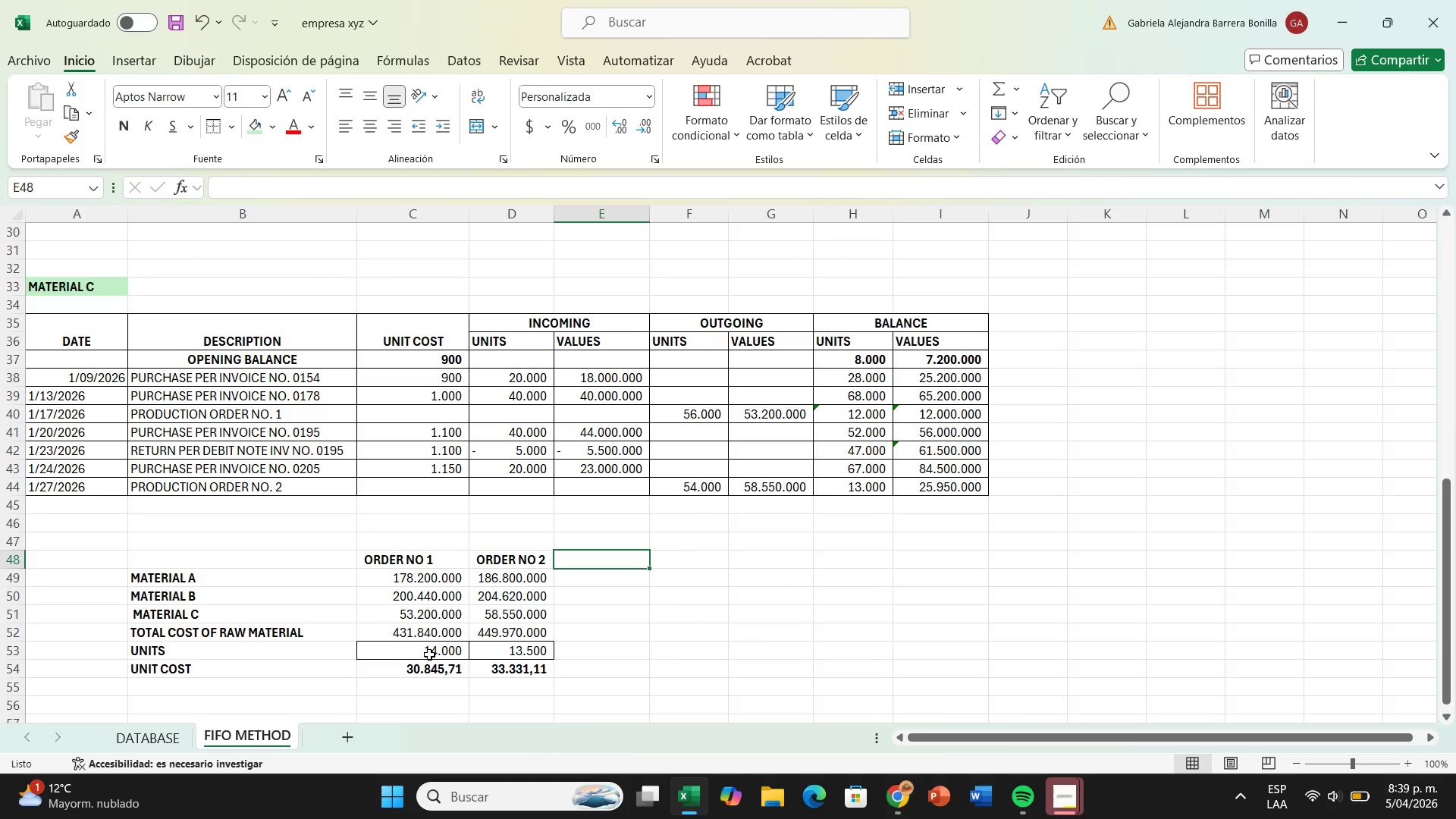 
scroll: coordinate [715, 606], scroll_direction: down, amount: 1.0
 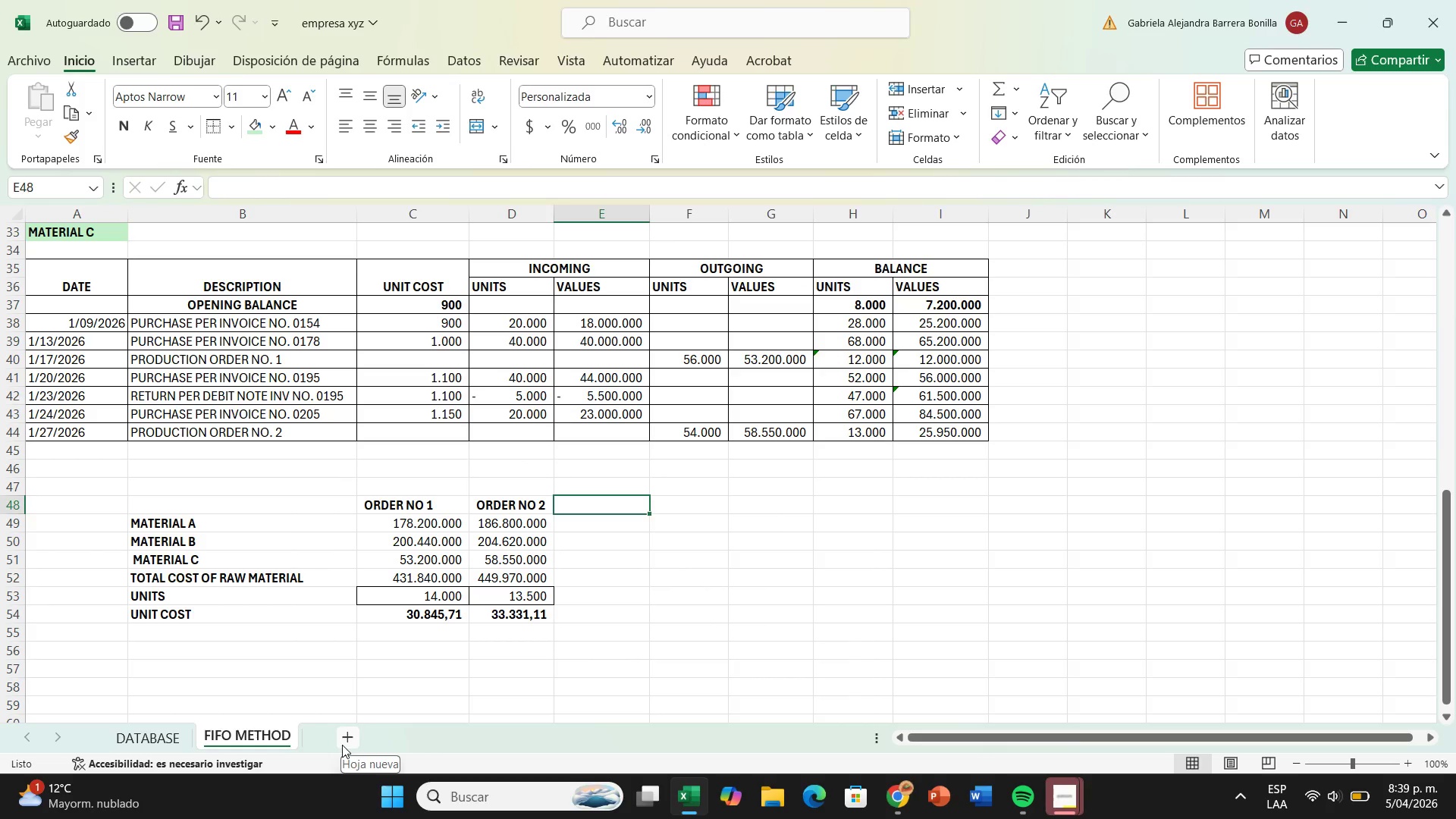 
left_click([342, 745])
 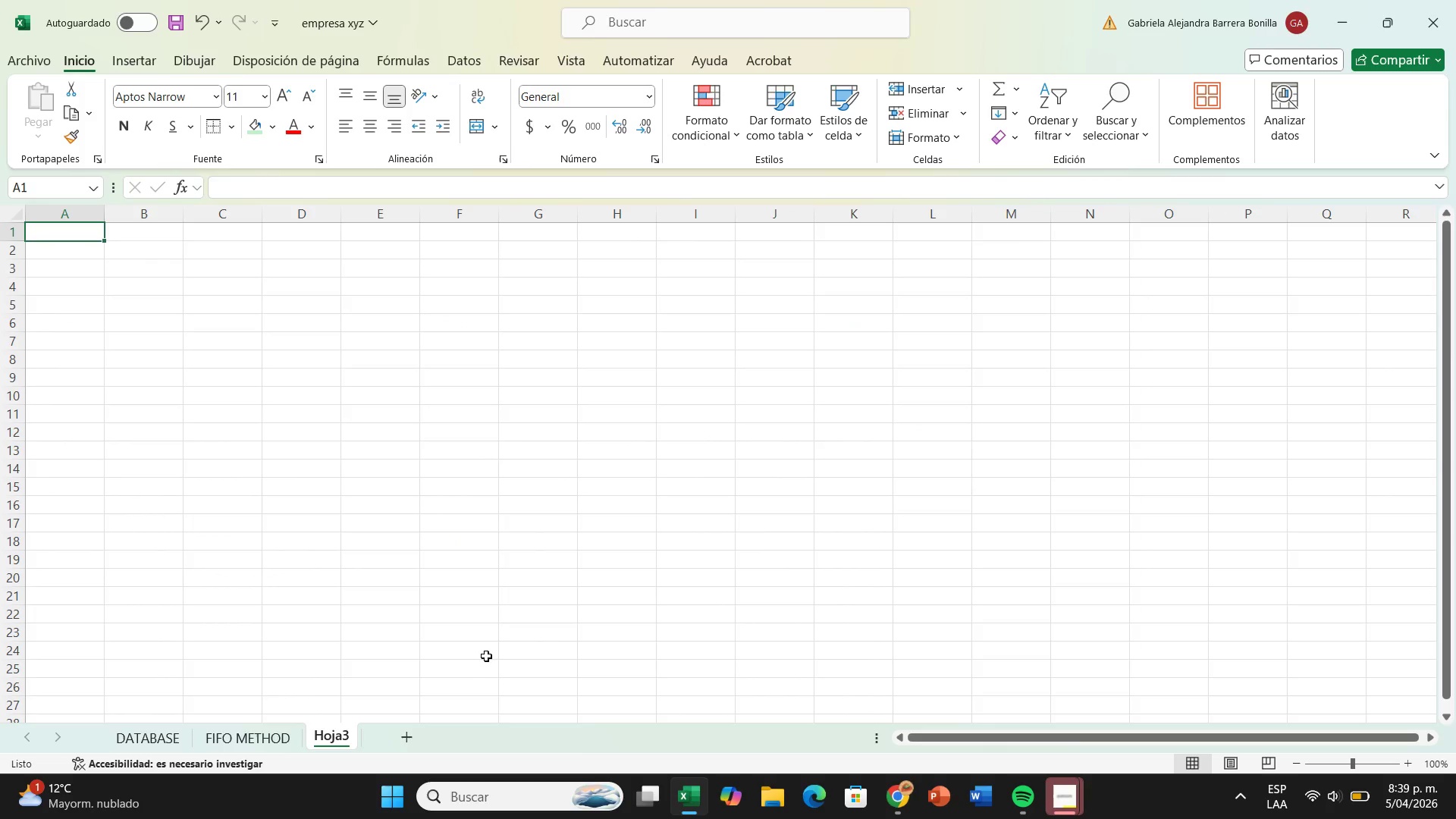 
scroll: coordinate [363, 621], scroll_direction: up, amount: 3.0
 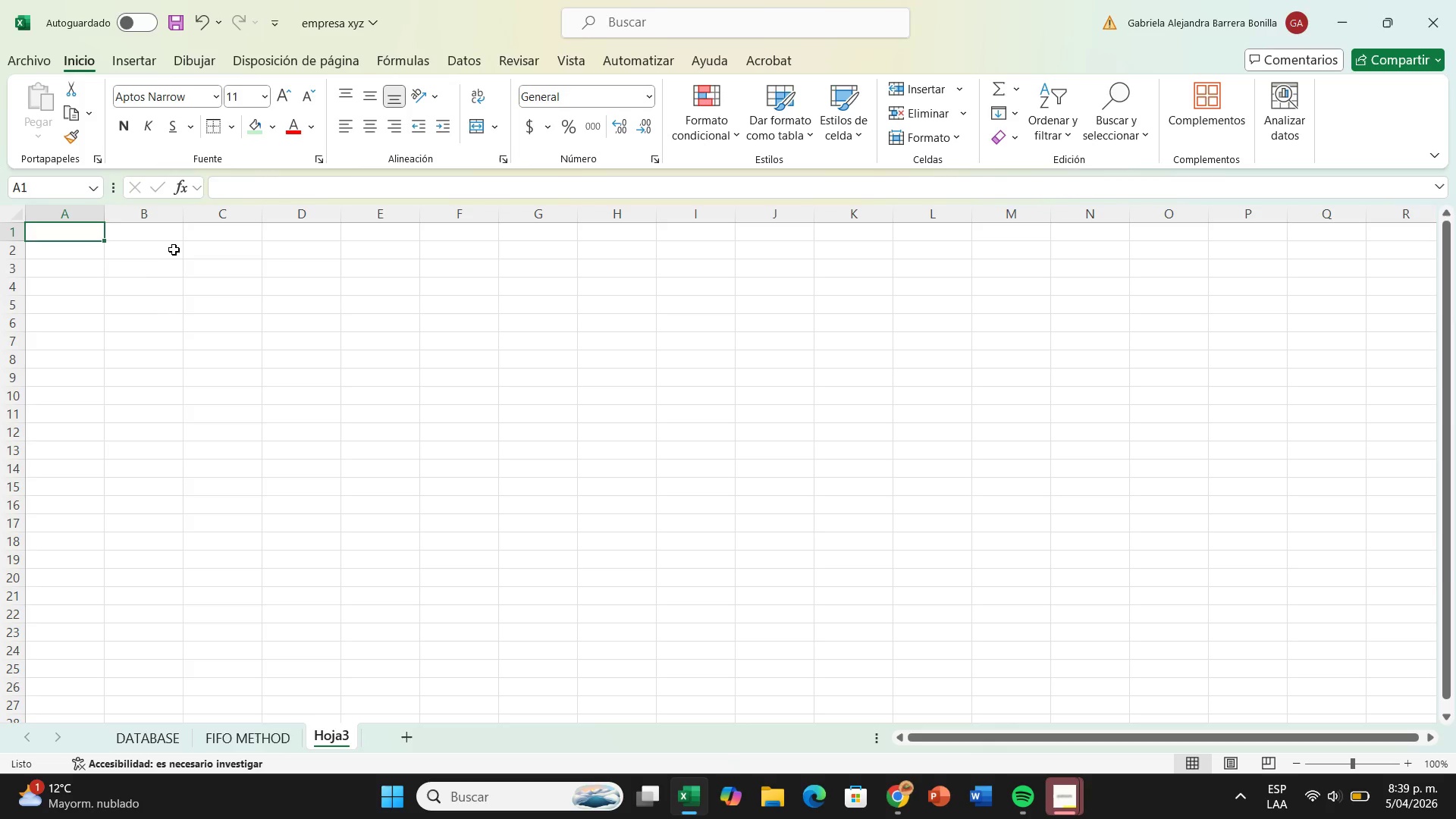 
left_click([168, 255])
 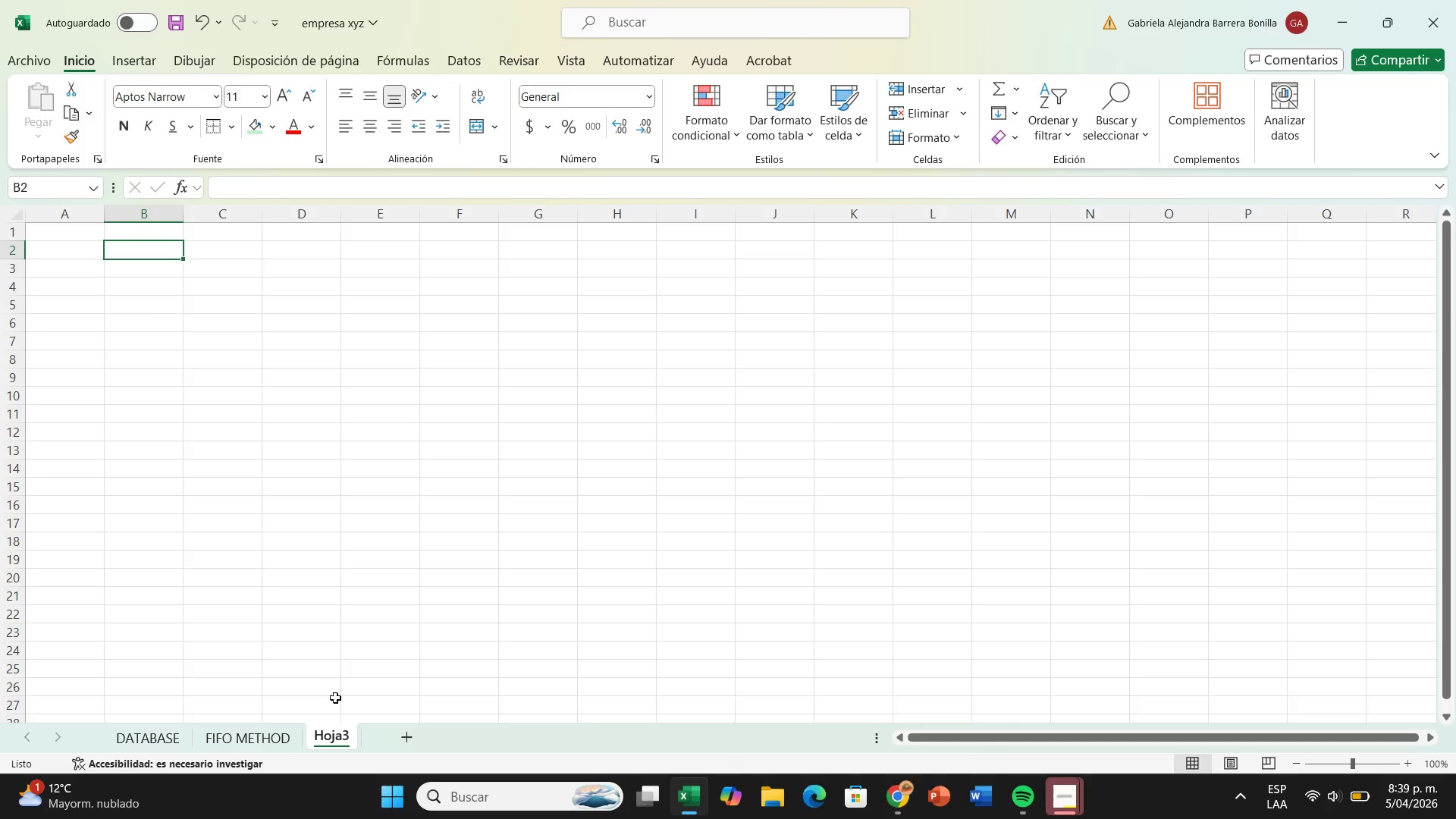 
right_click([335, 730])
 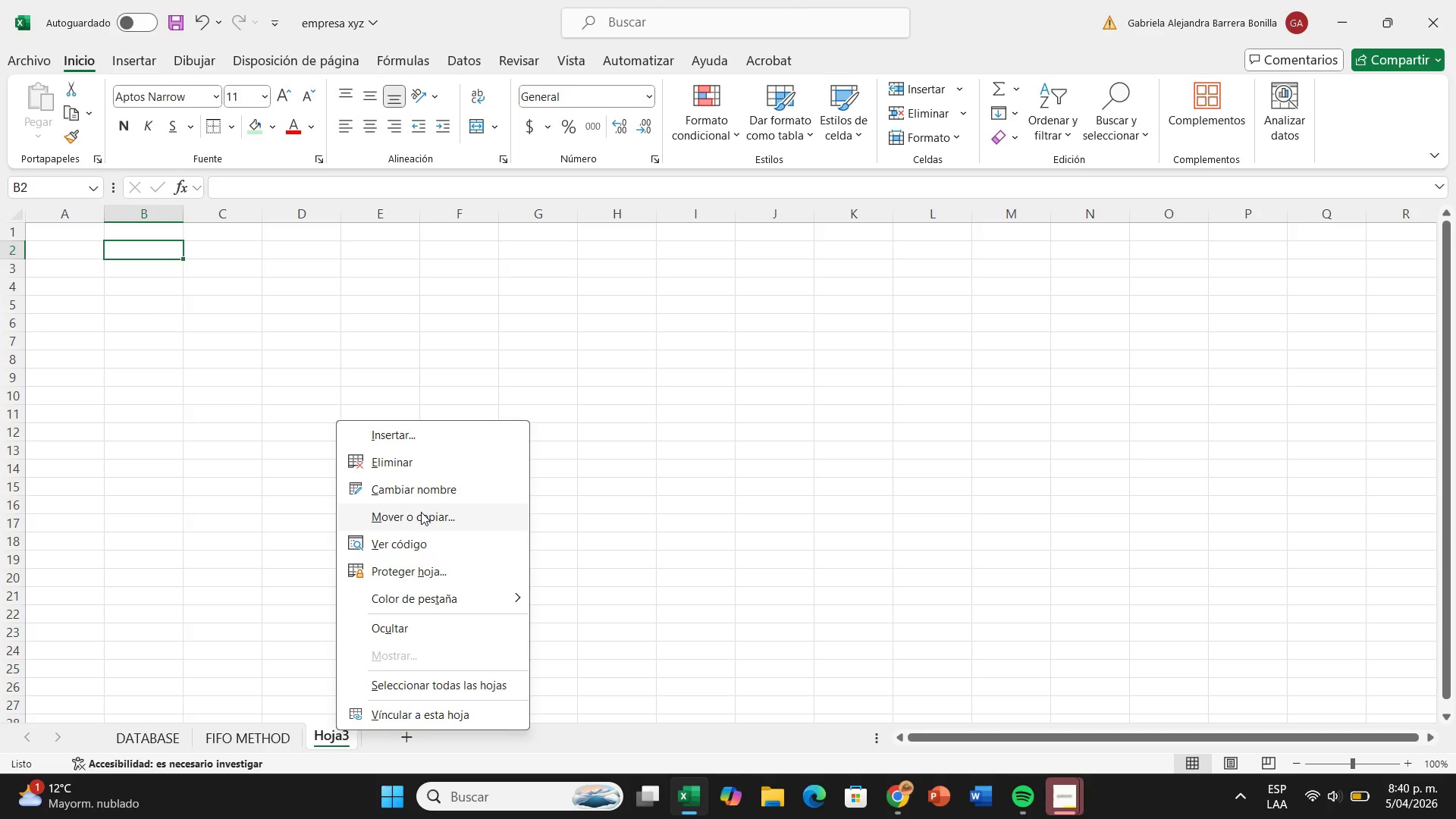 
left_click([429, 489])
 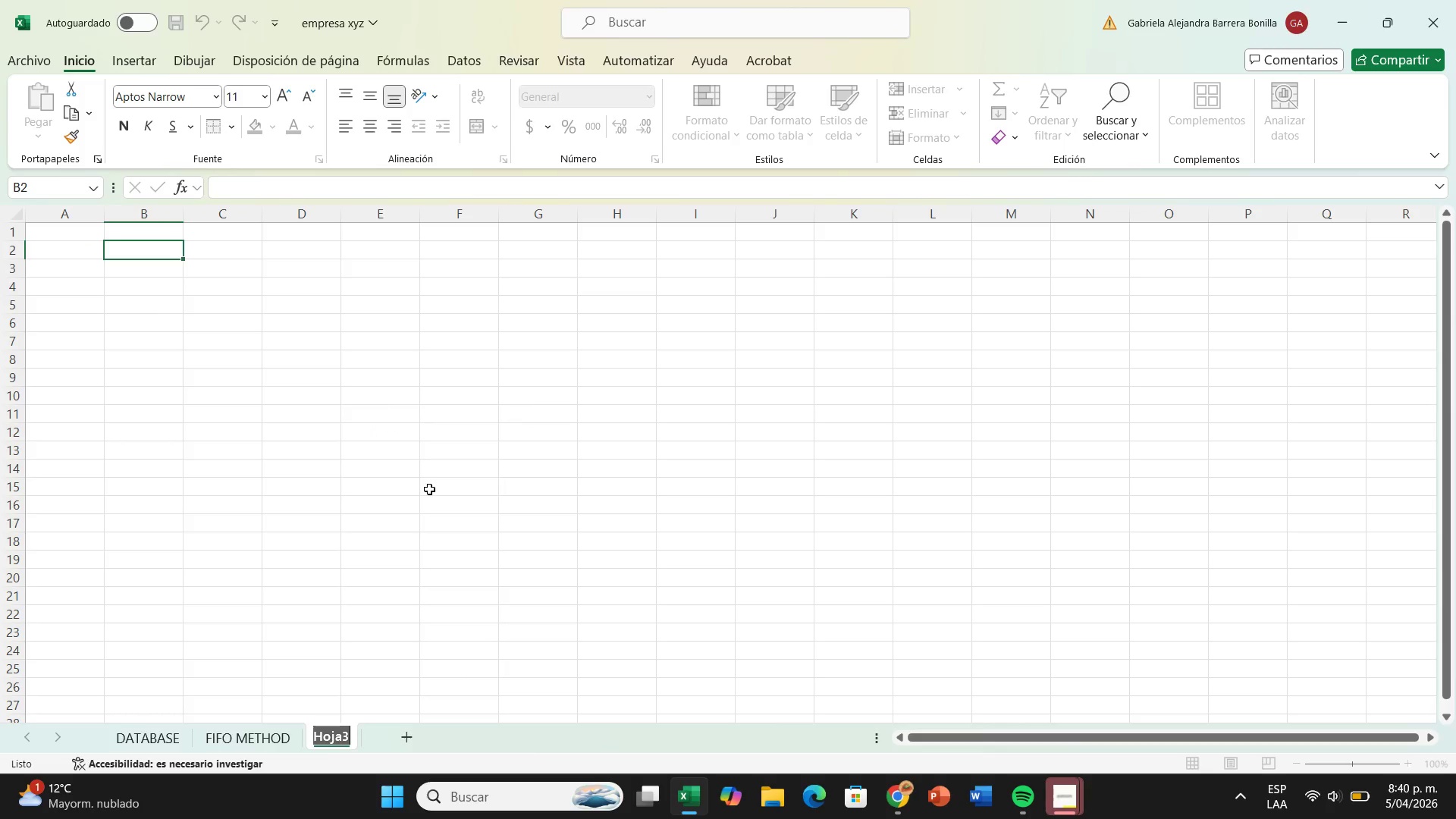 
key(Backspace)
type(lifo method)
 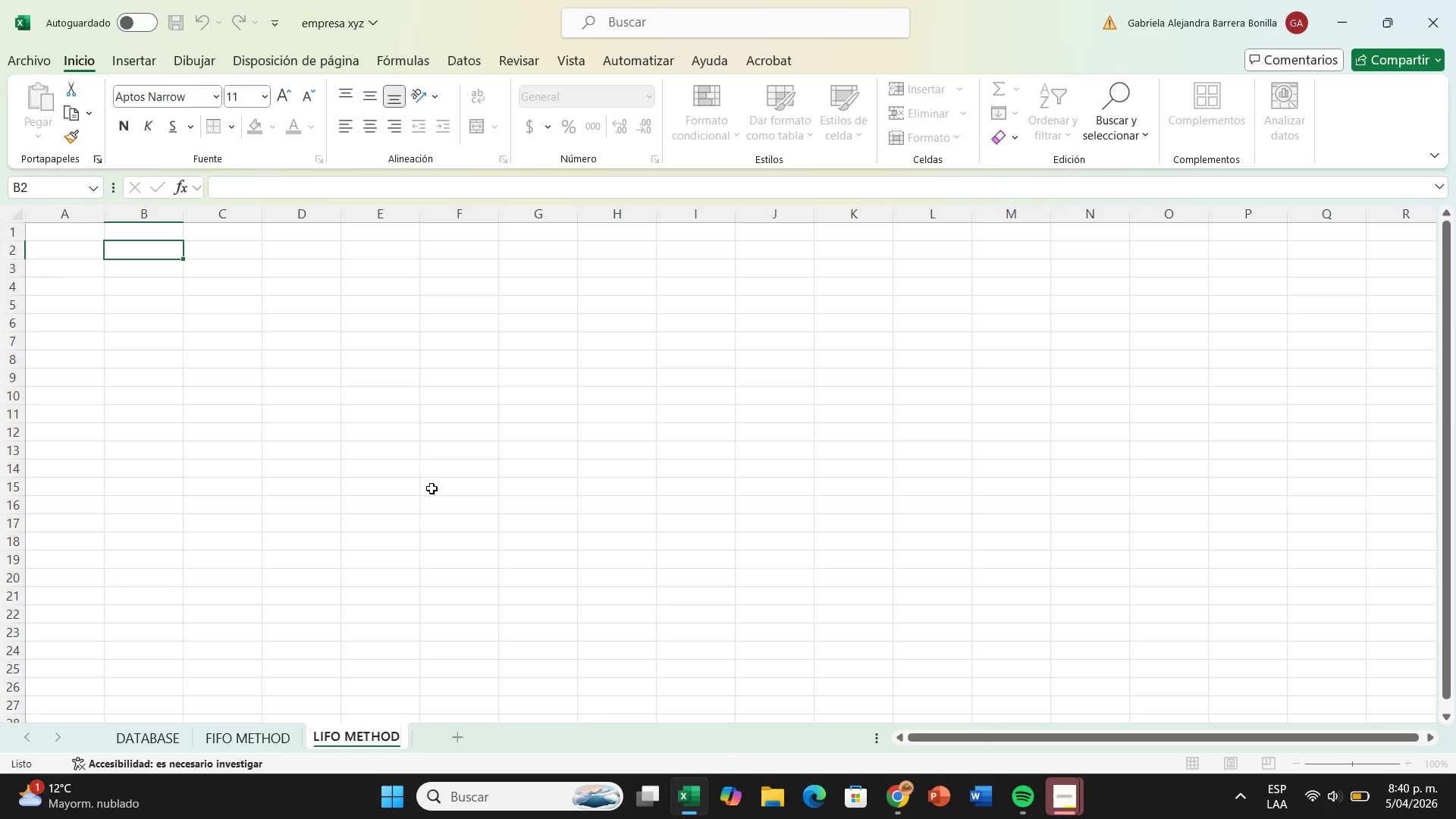 
key(Enter)
 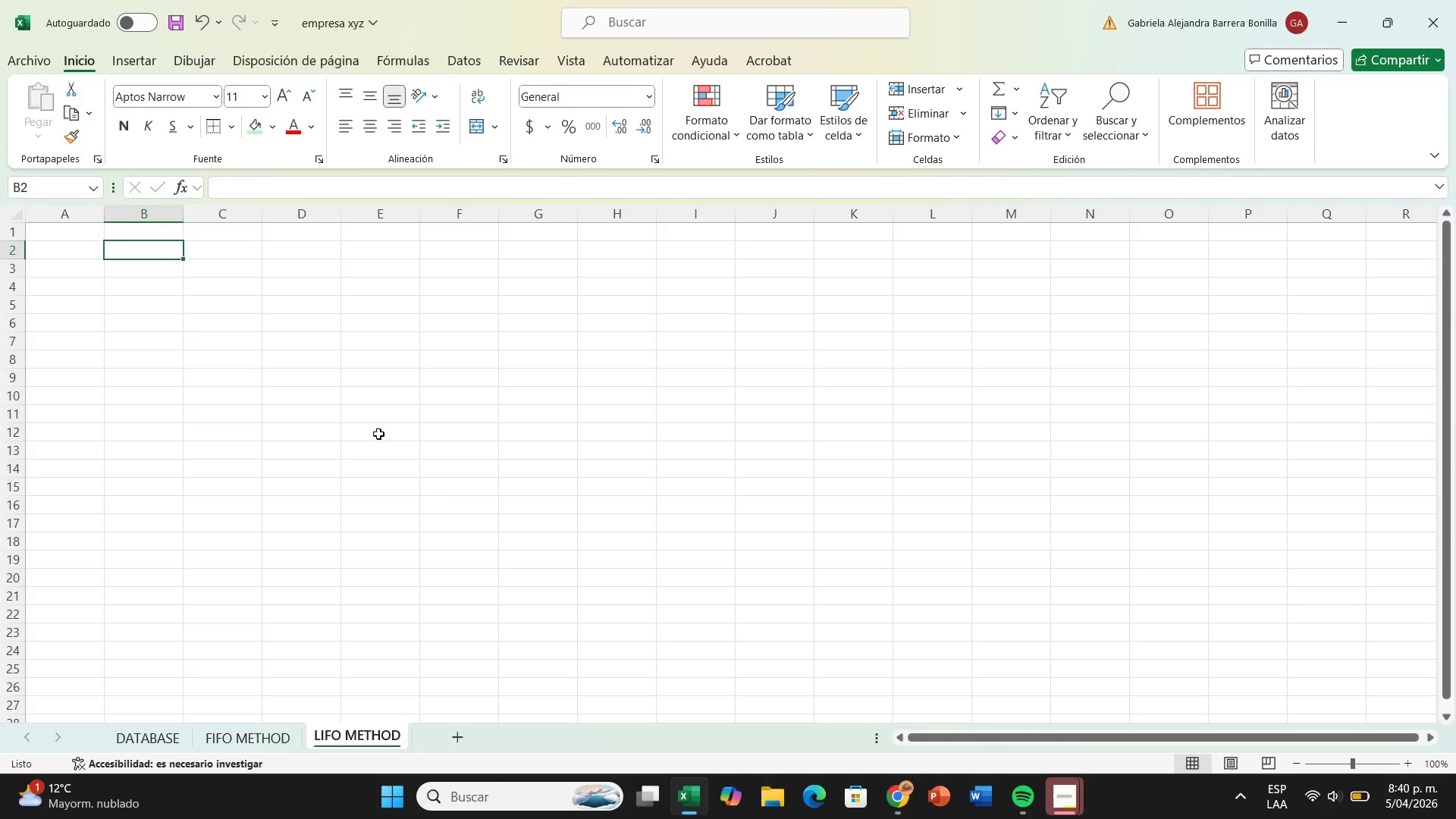 
scroll: coordinate [372, 424], scroll_direction: up, amount: 1.0
 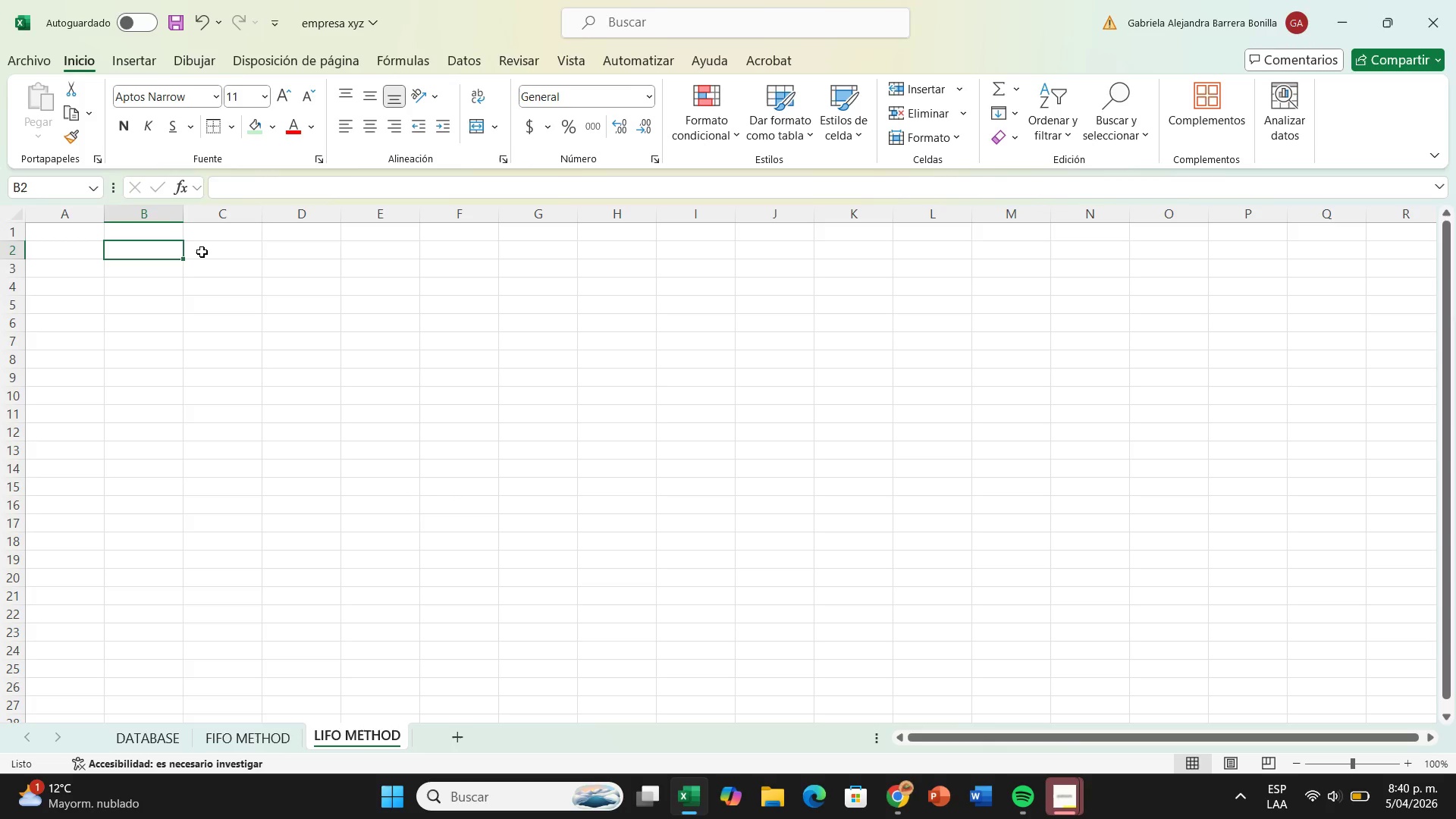 
left_click_drag(start_coordinate=[198, 252], to_coordinate=[395, 251])
 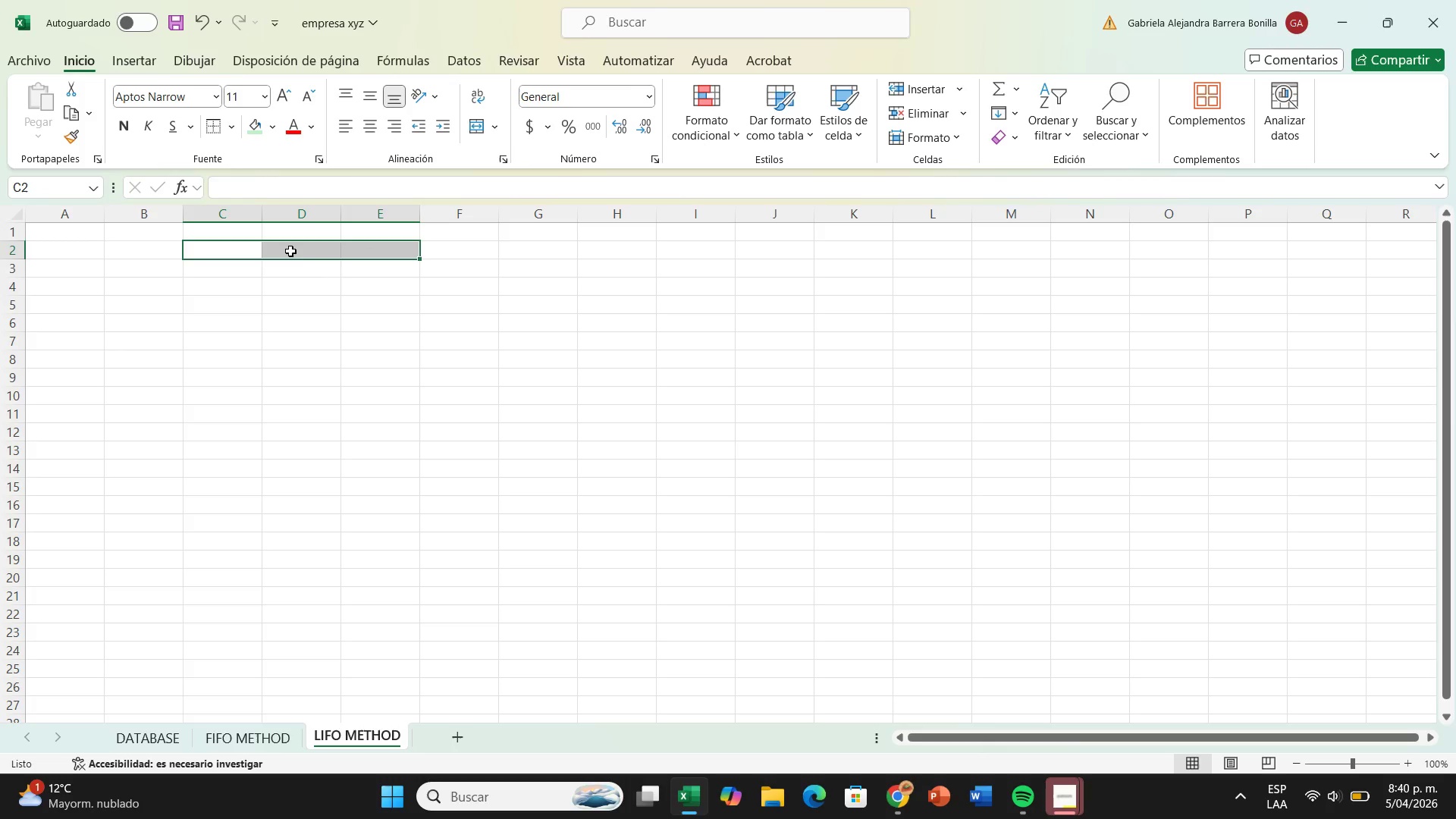 
double_click([289, 248])
 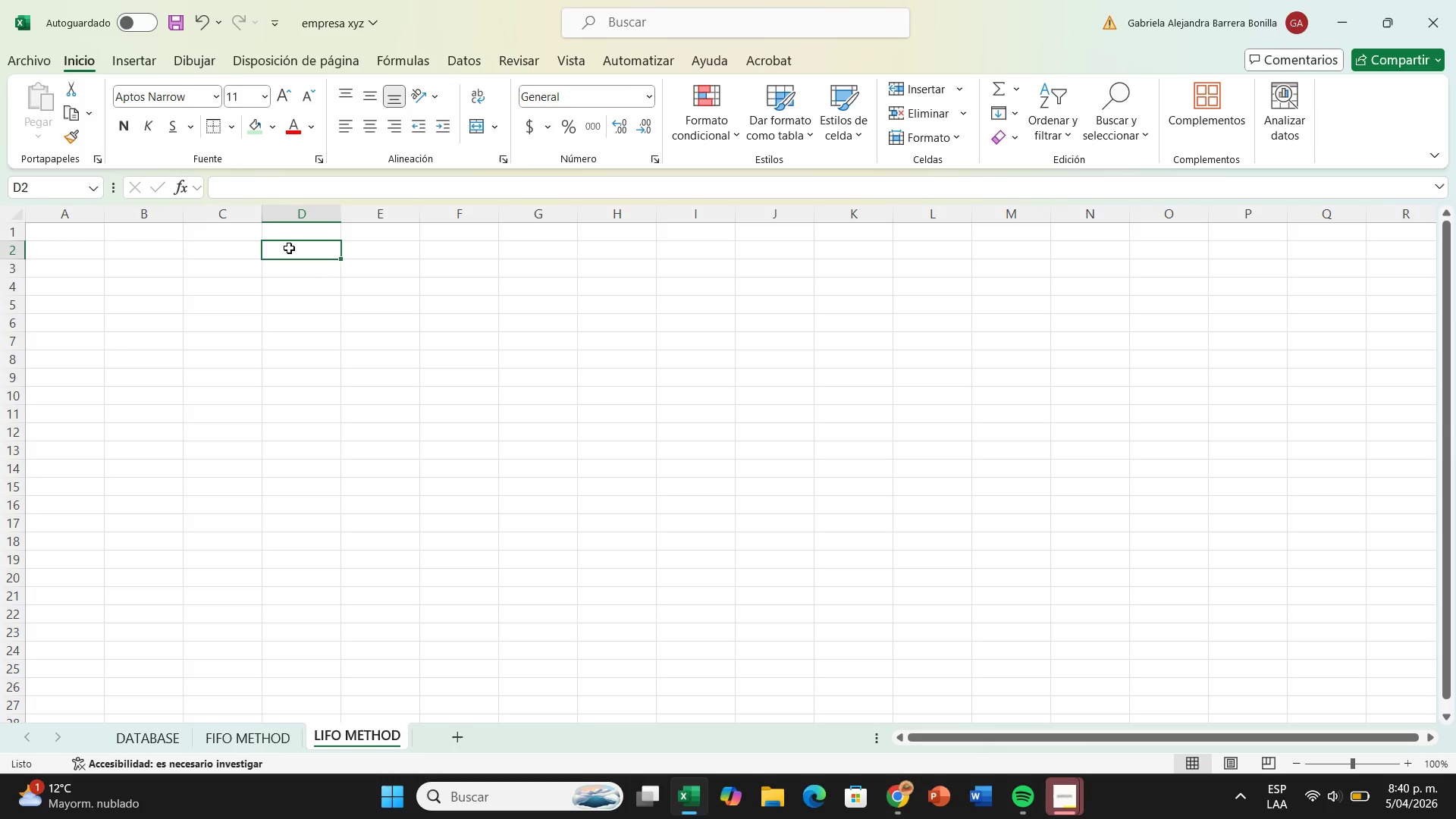 
type(lifo )
 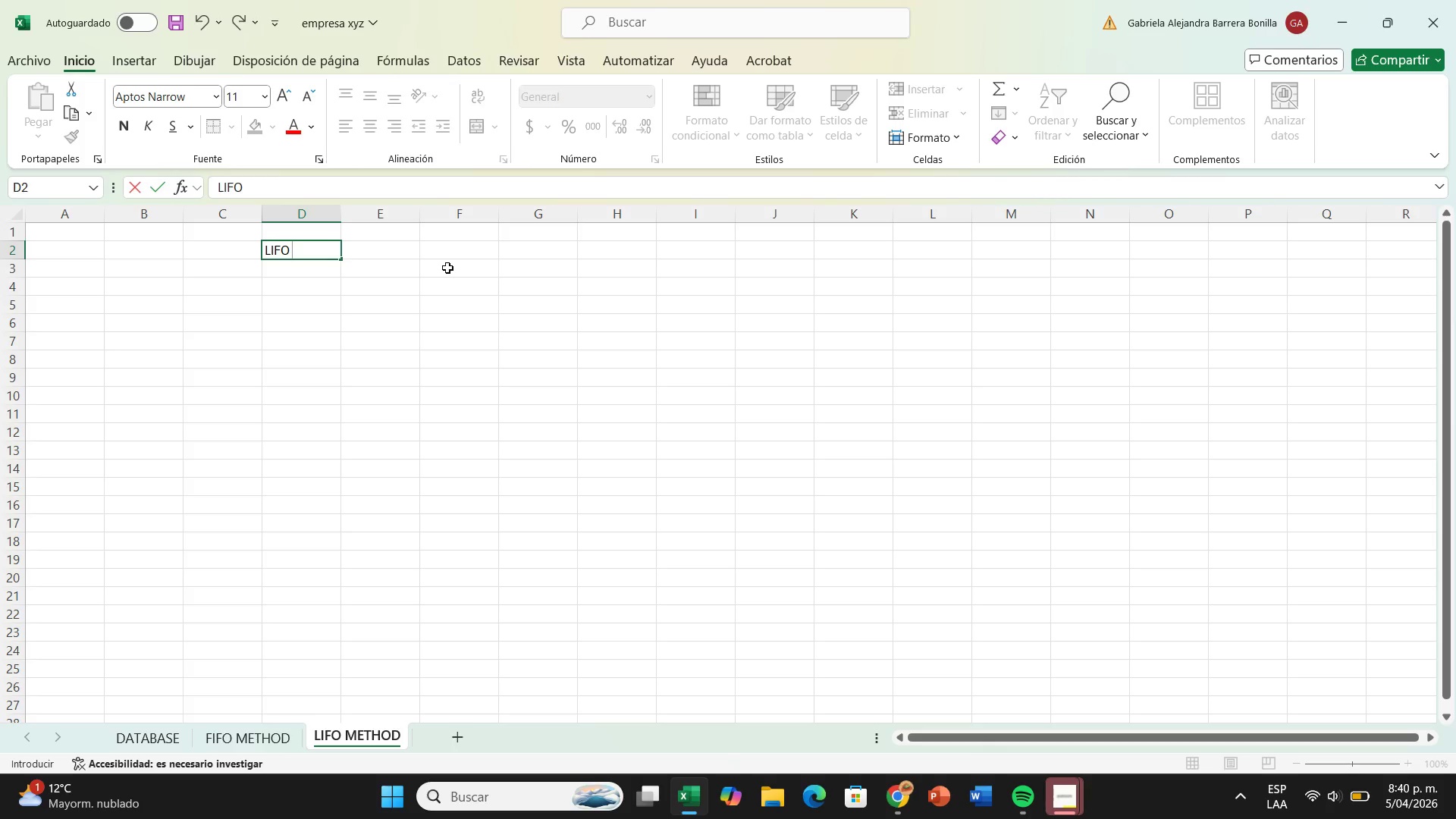 
key(Backspace)
 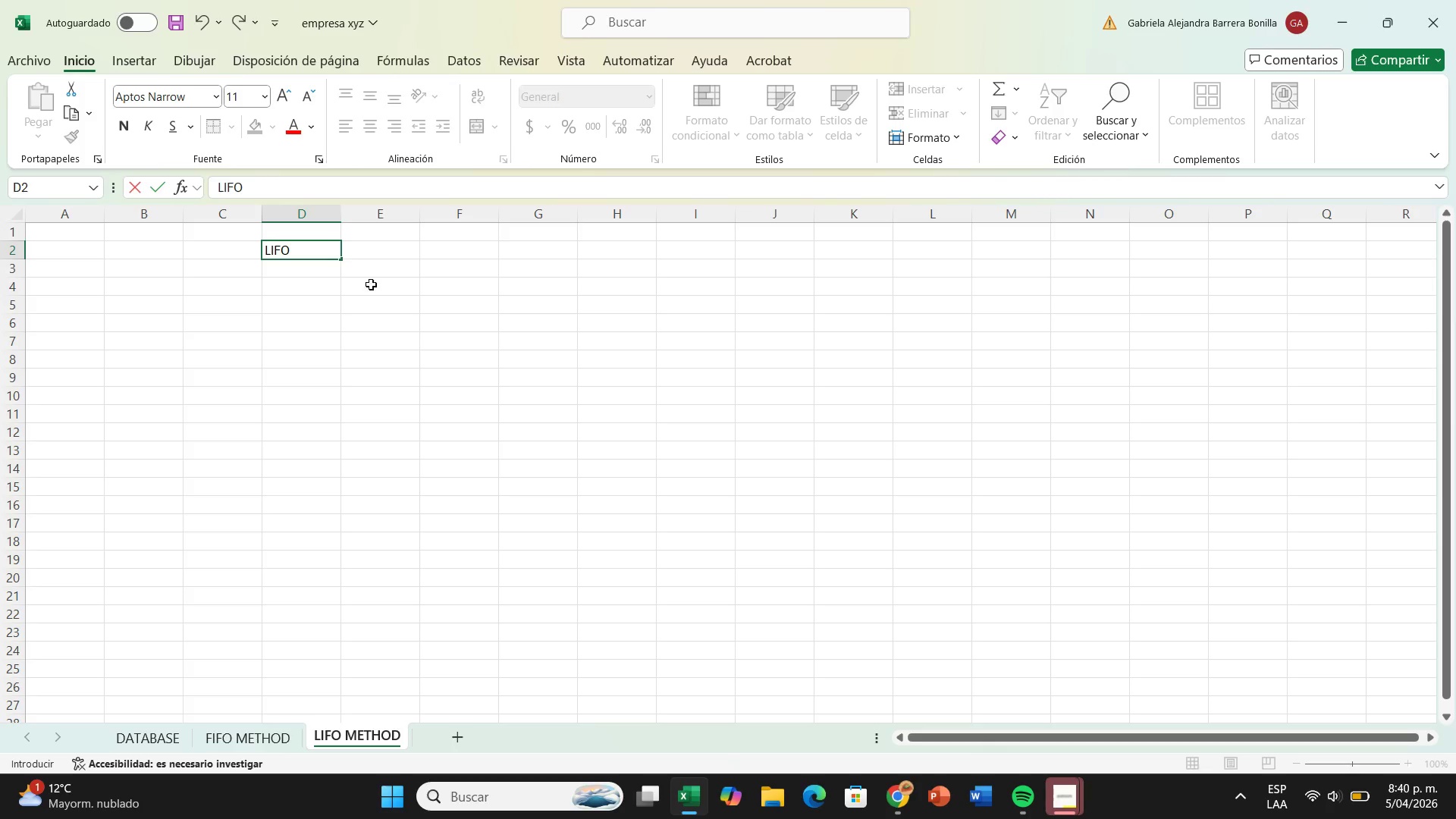 
left_click([384, 285])
 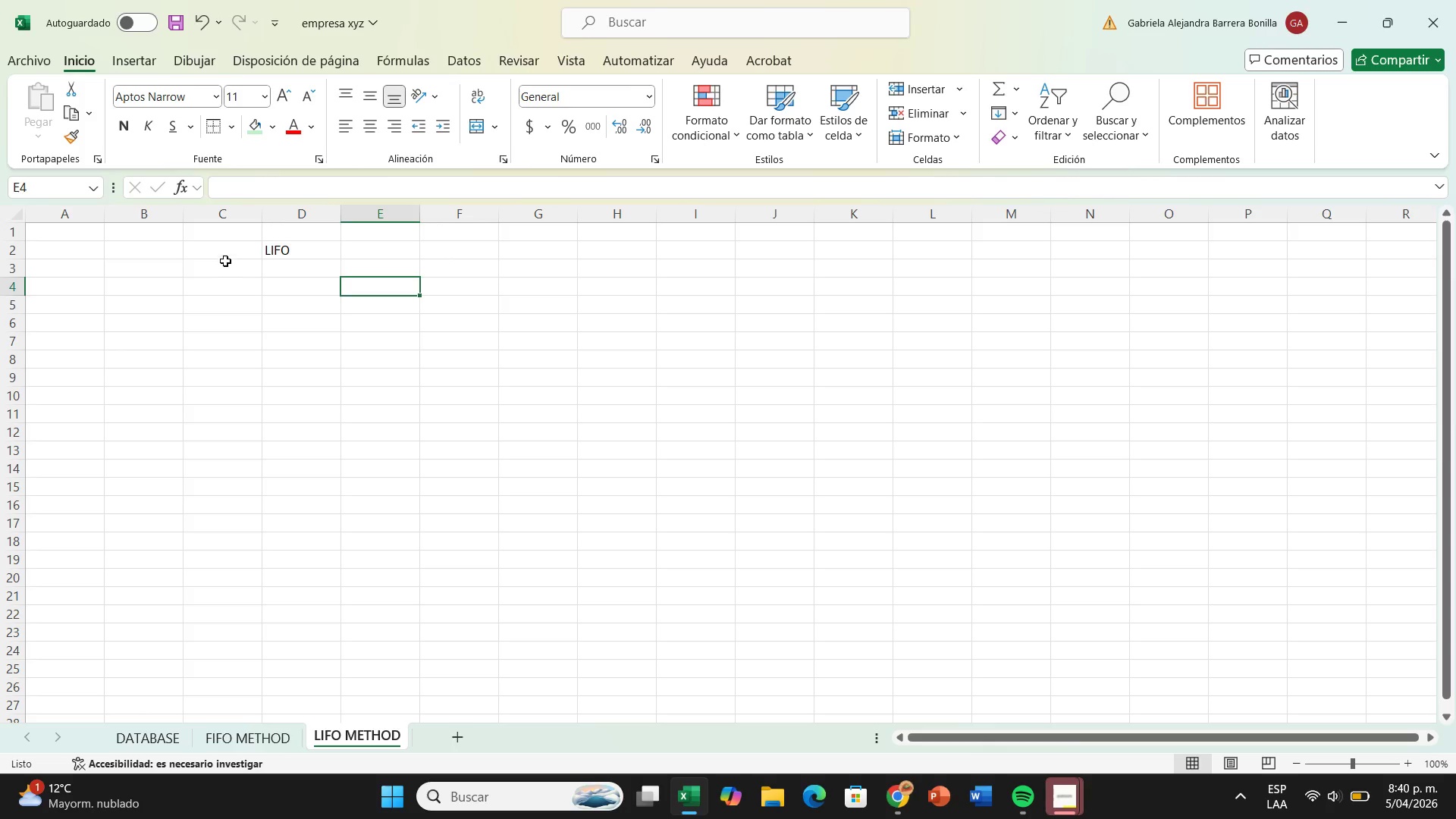 
left_click_drag(start_coordinate=[225, 253], to_coordinate=[353, 246])
 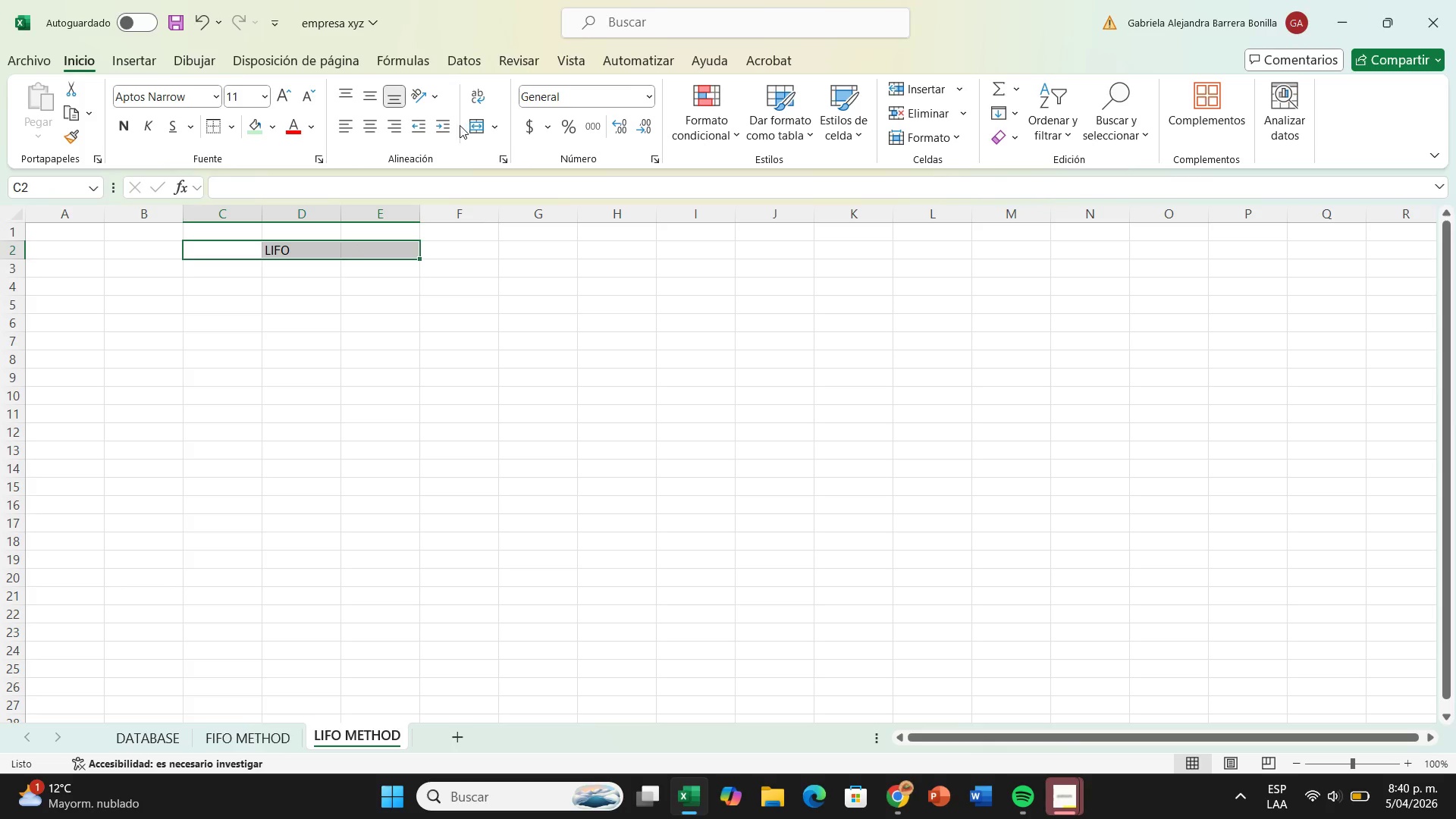 
left_click([473, 126])
 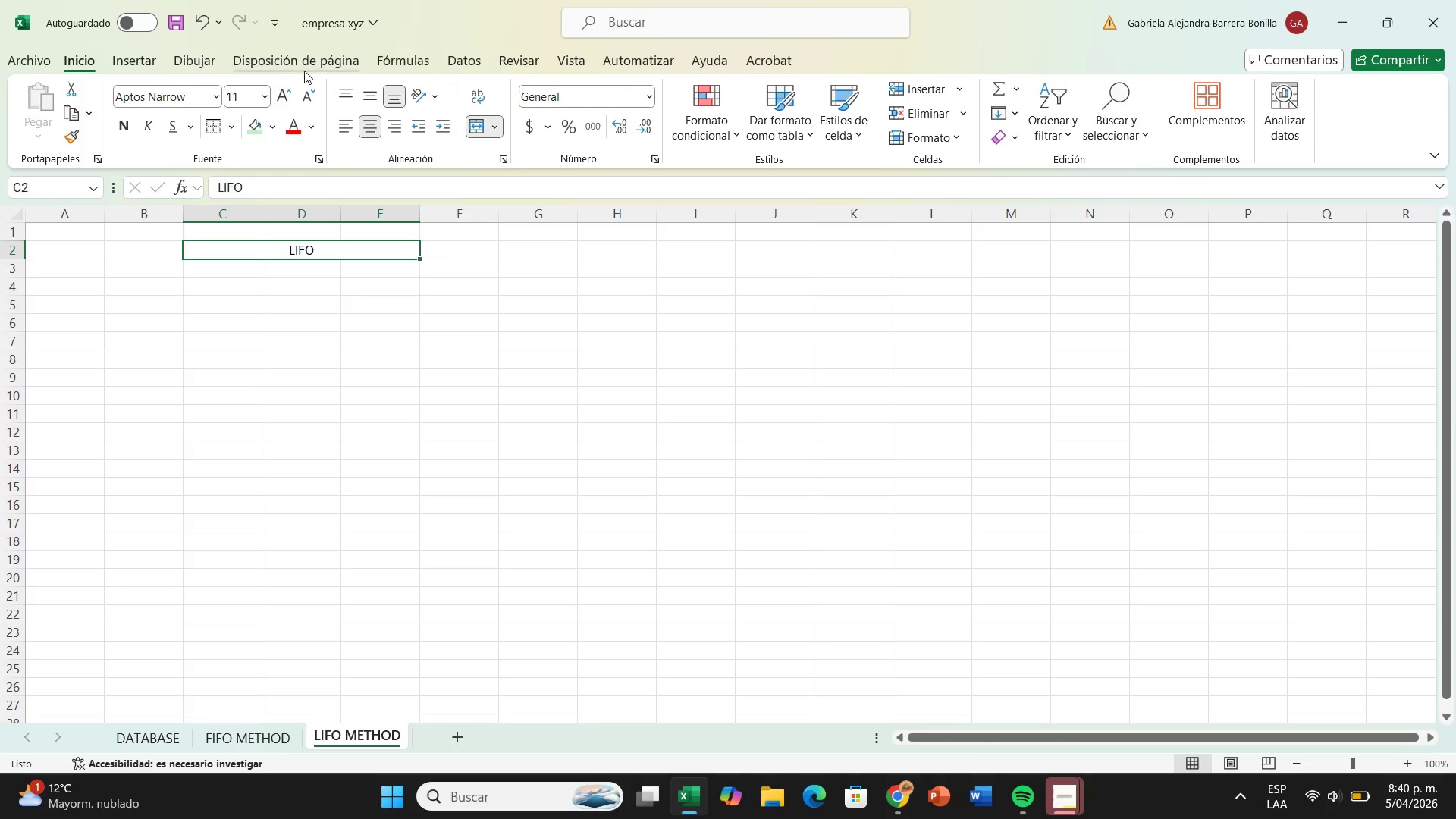 
left_click([267, 87])
 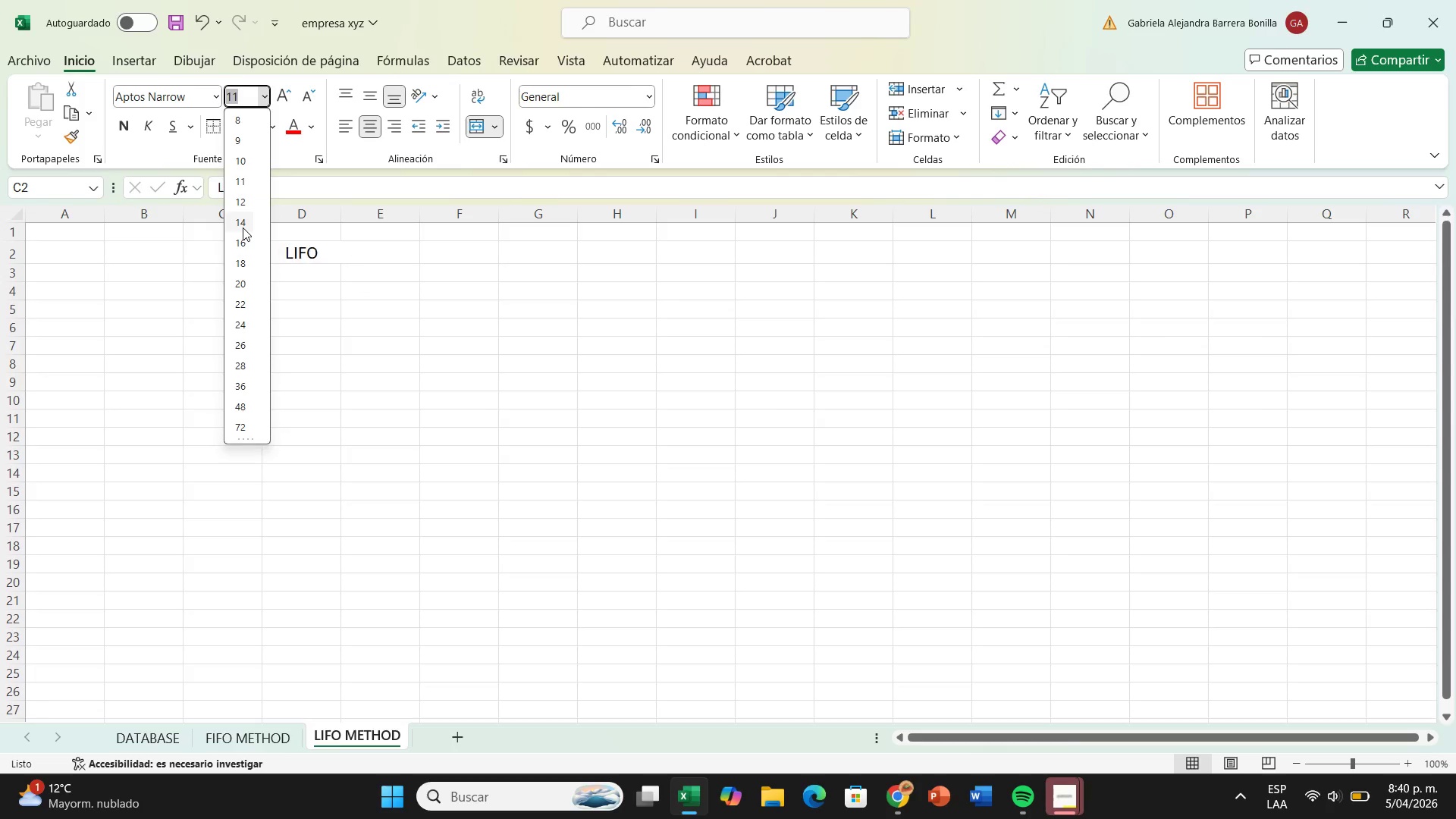 
left_click([243, 228])
 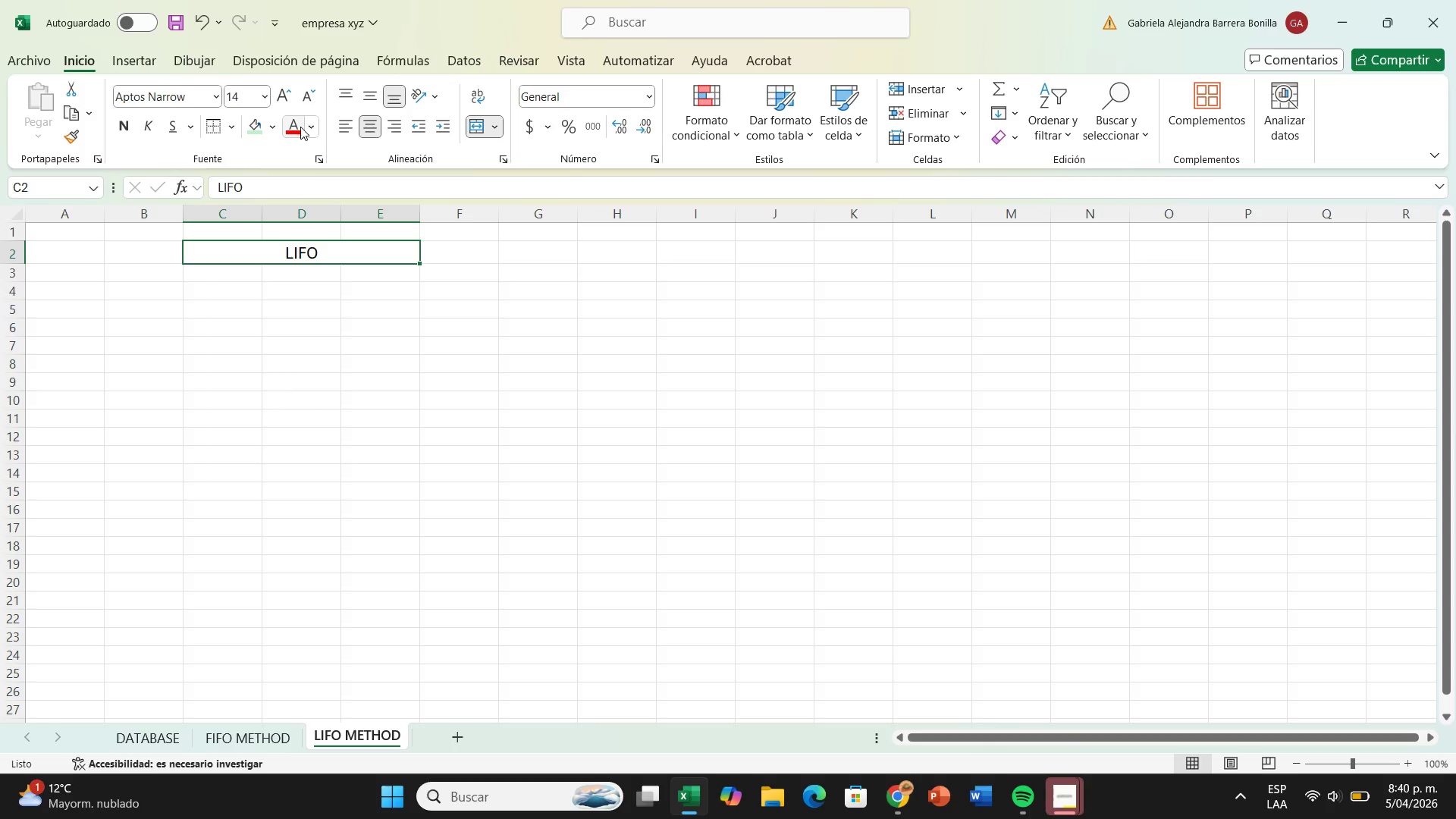 
left_click([290, 129])
 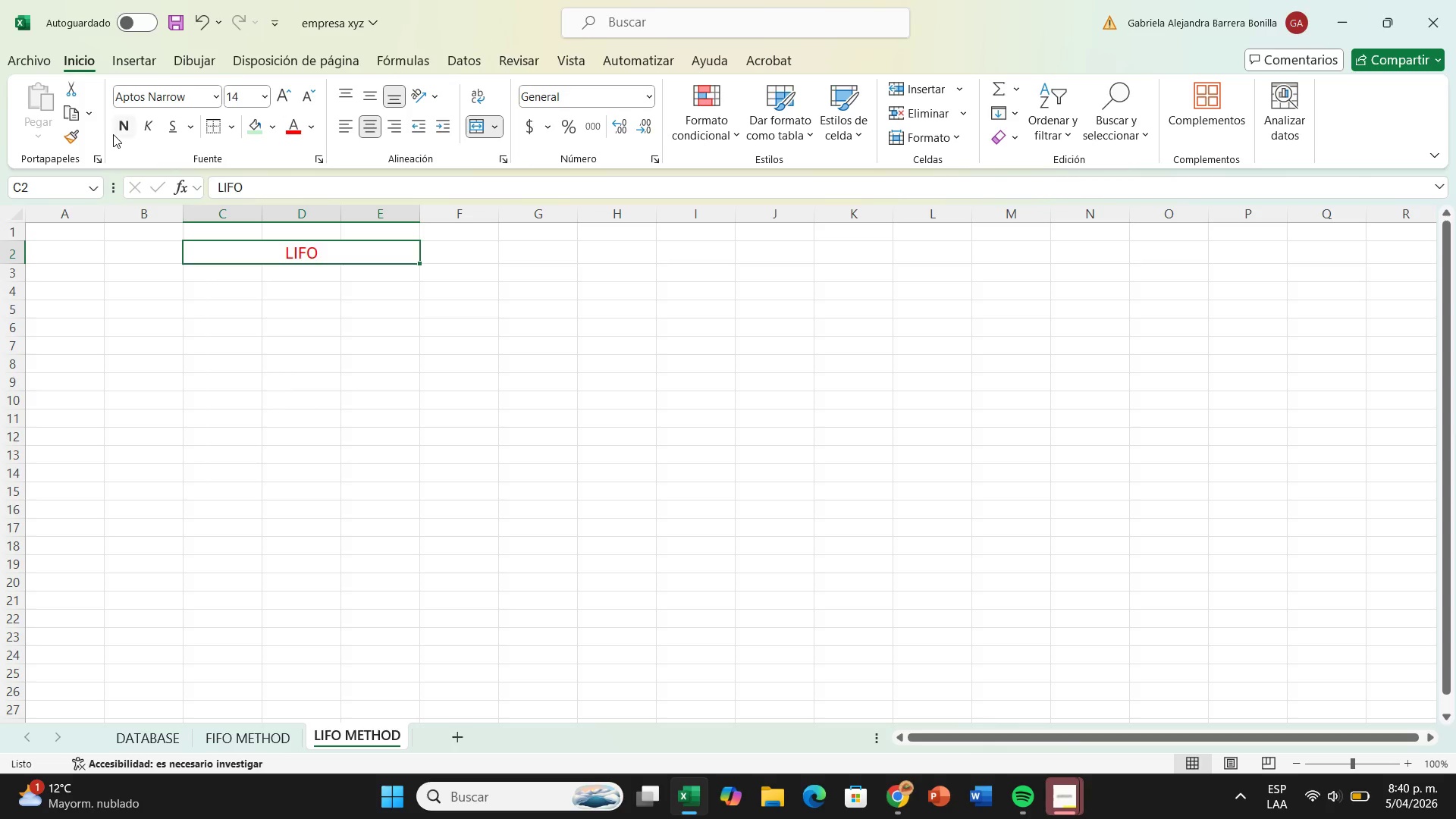 
left_click([122, 131])
 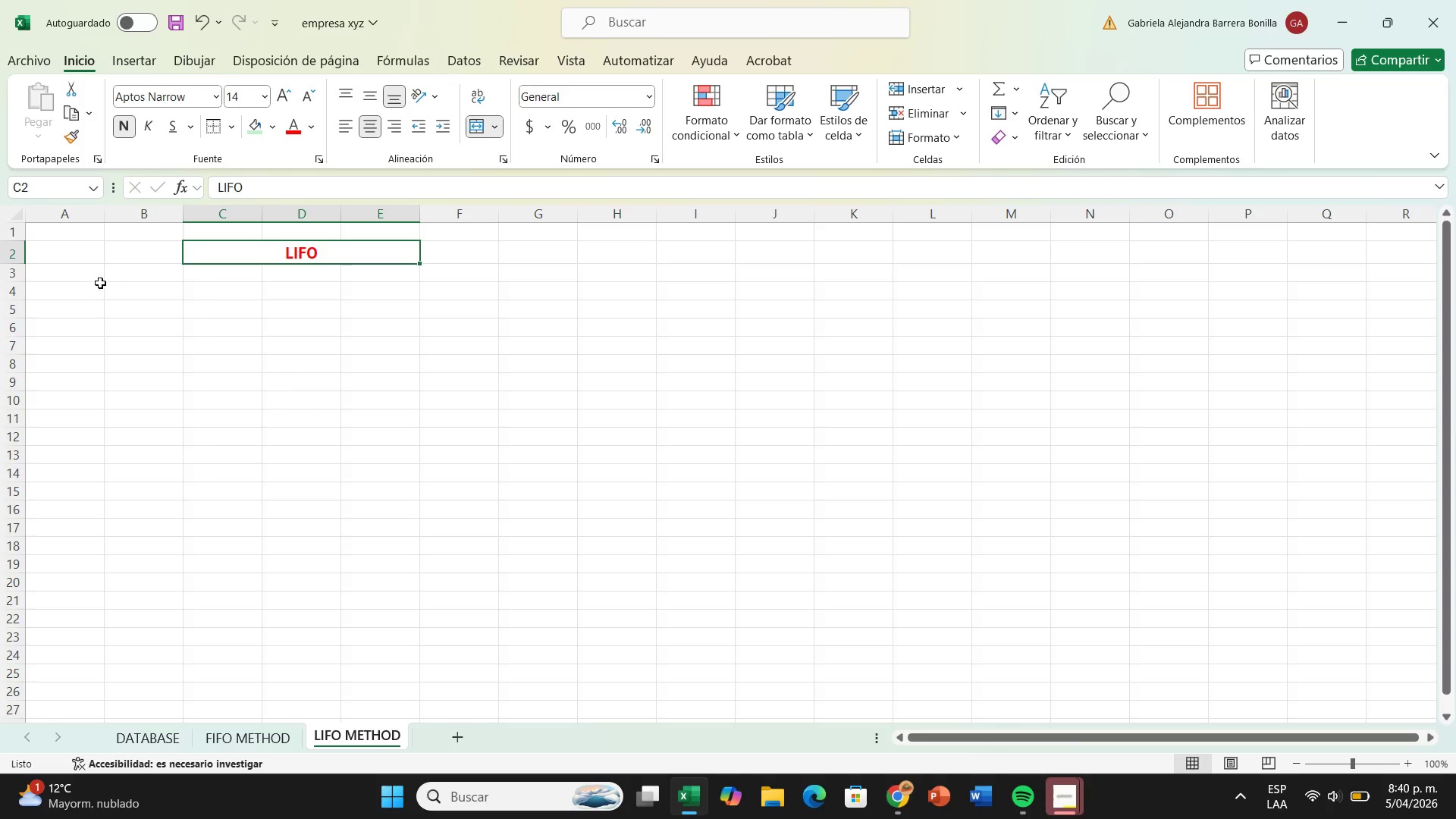 
left_click([89, 283])
 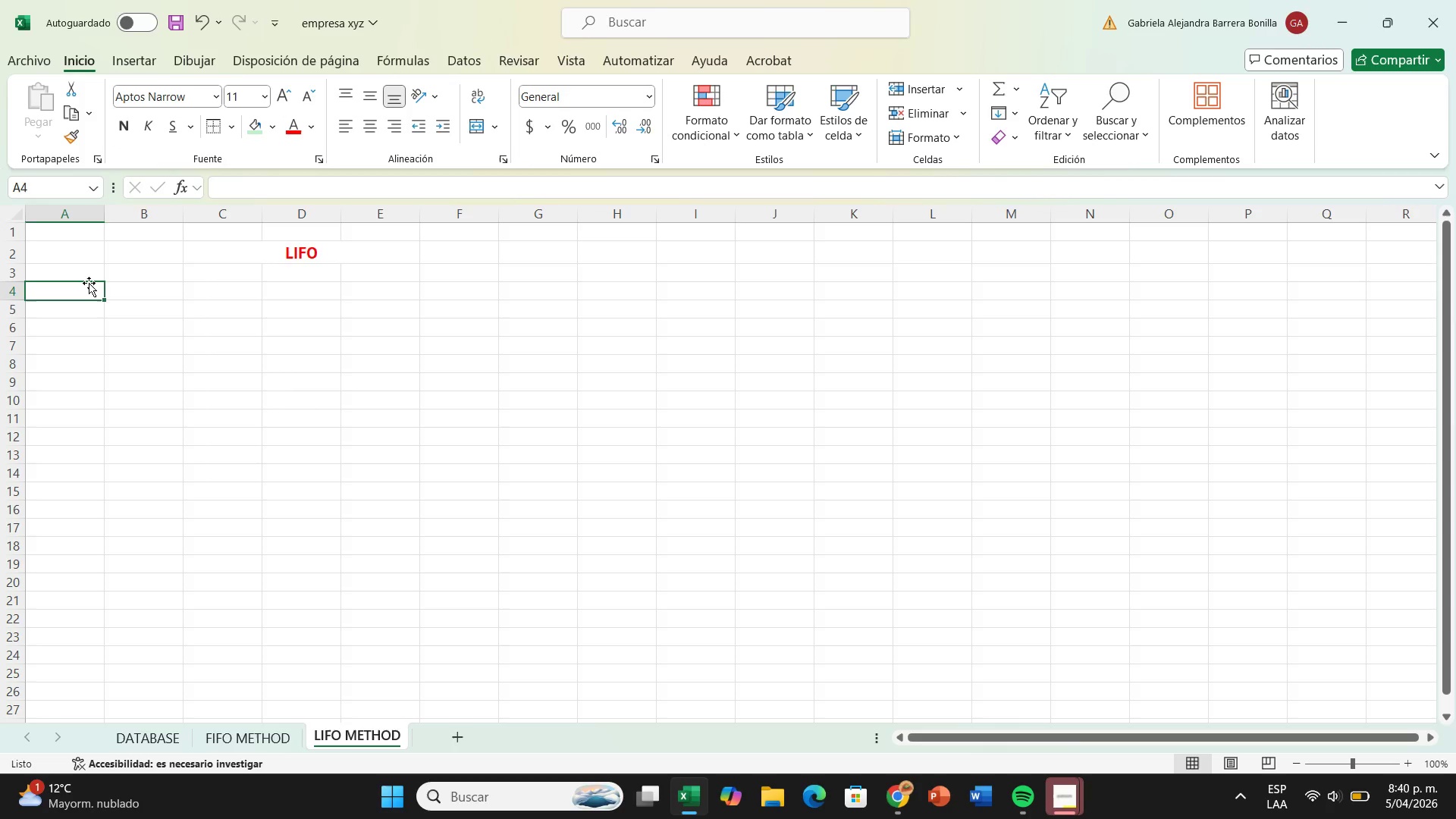 
type(material a)
 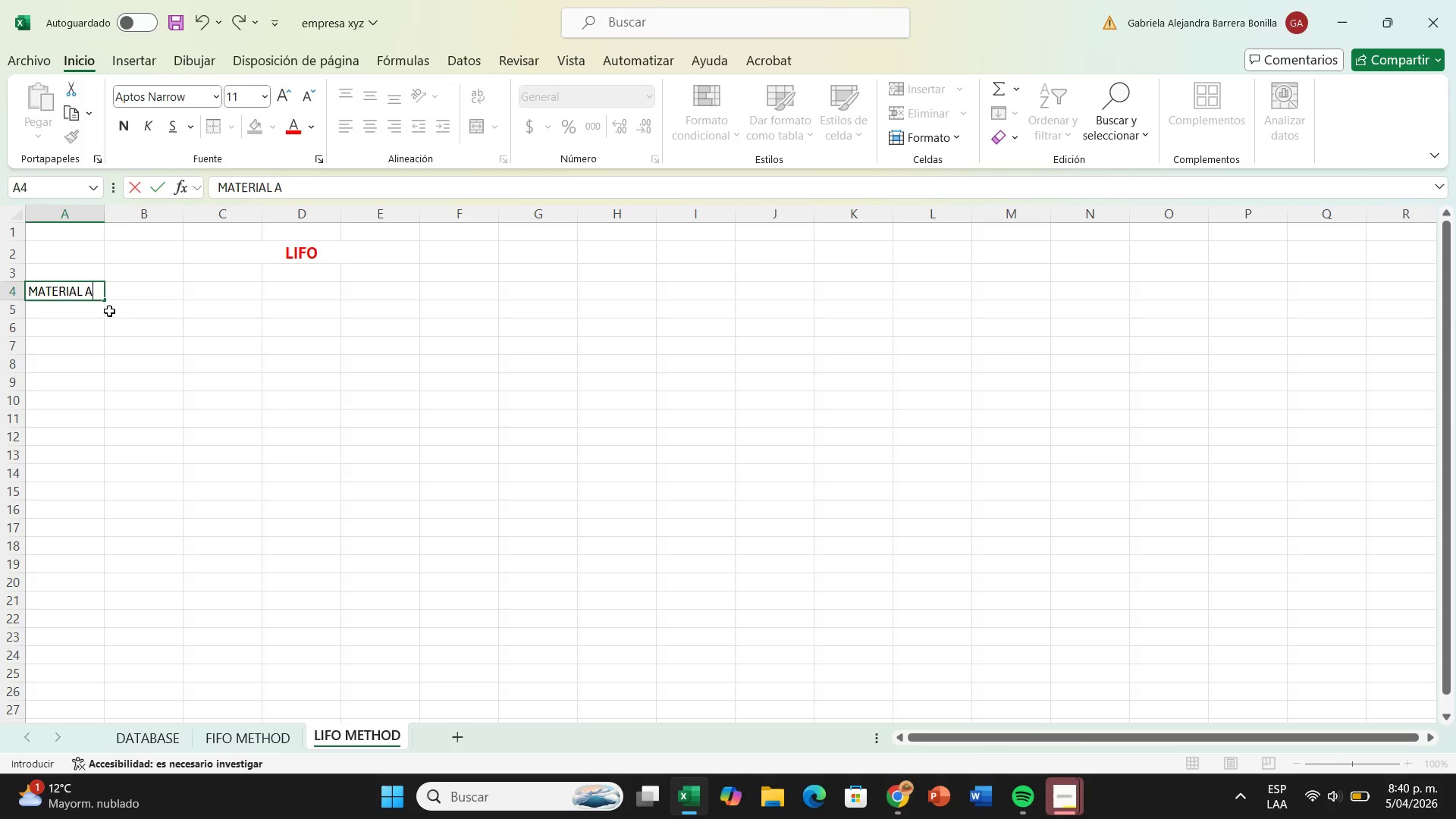 
left_click([152, 262])
 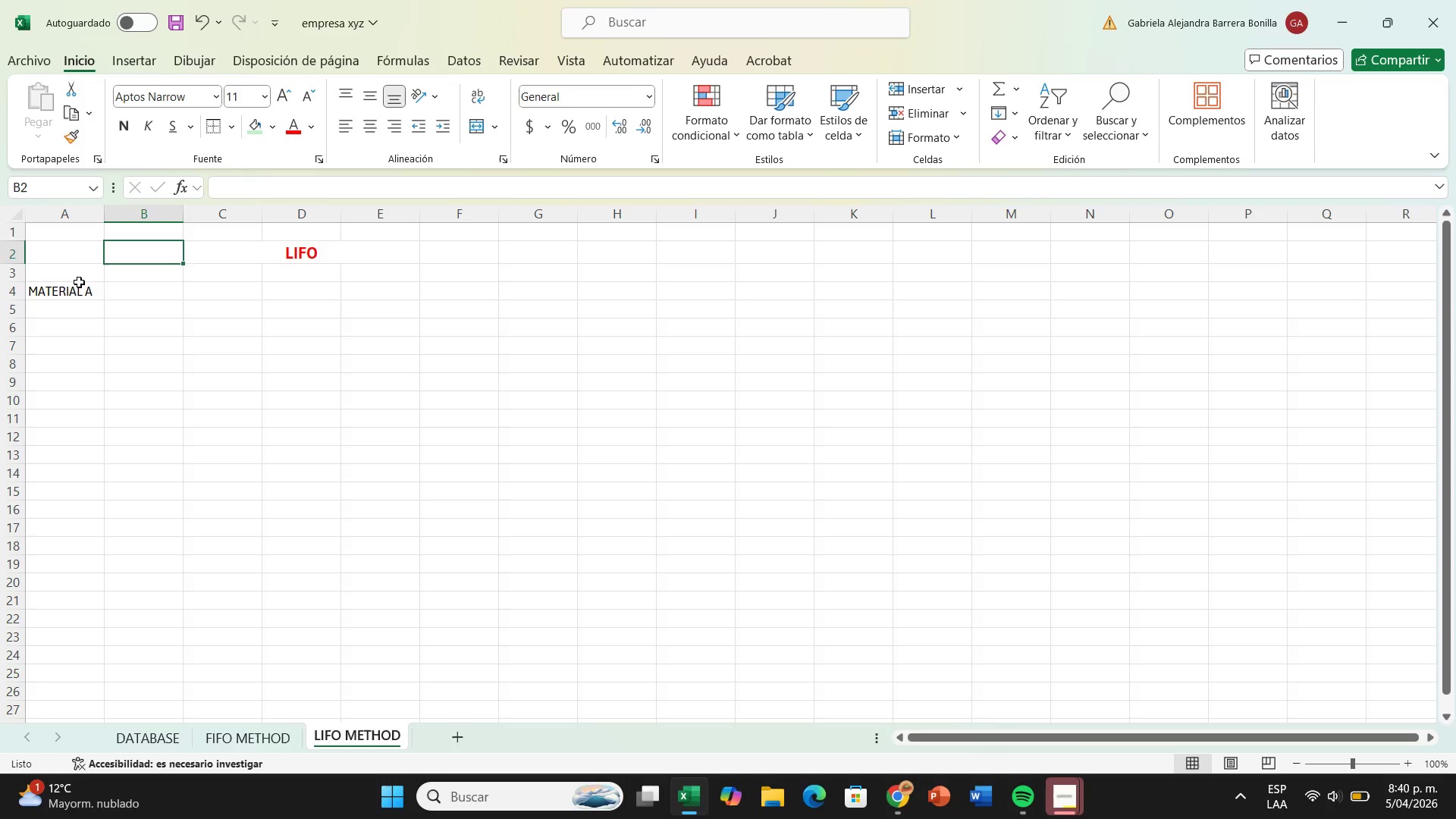 
left_click([79, 283])
 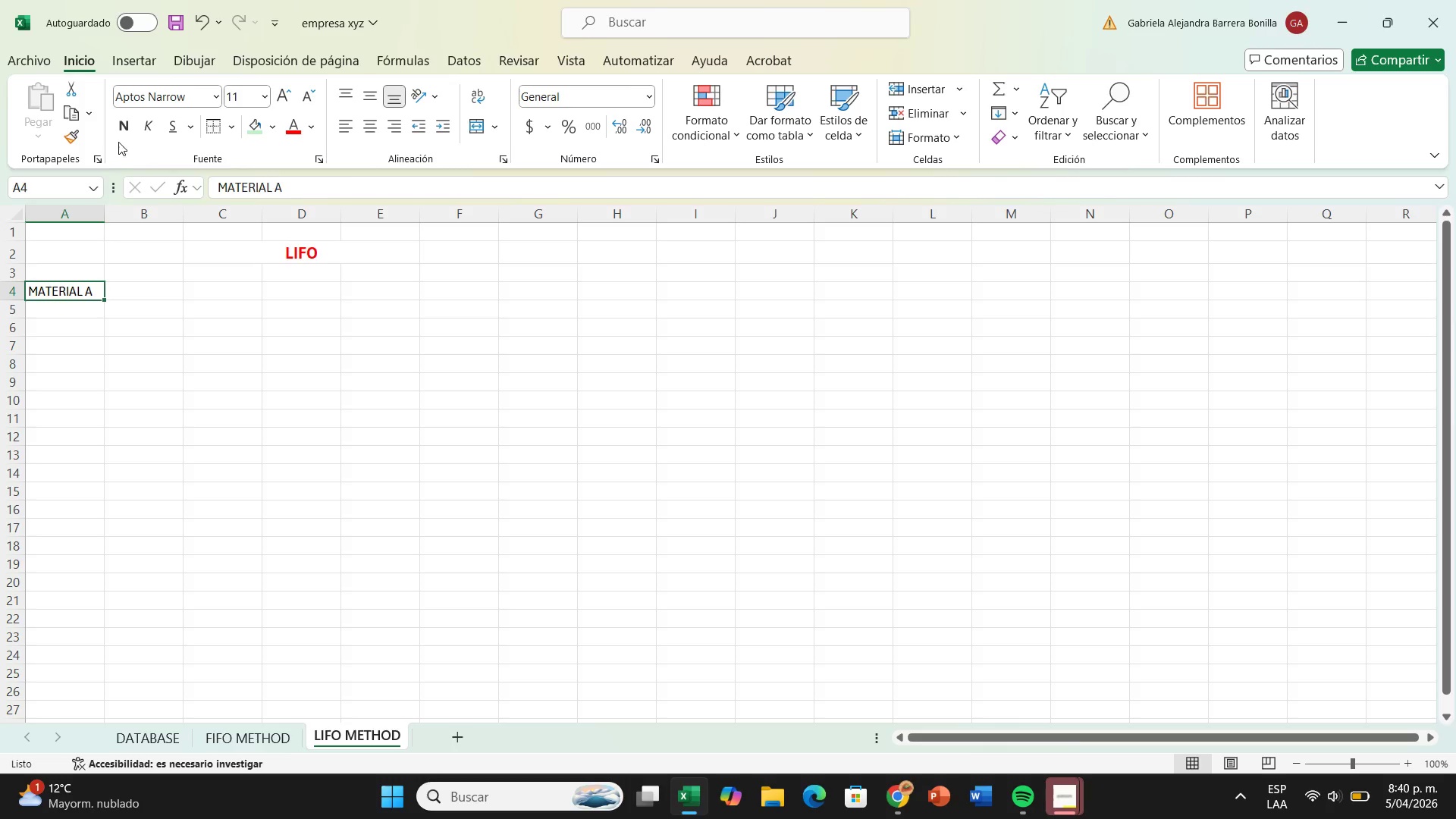 
left_click([118, 135])
 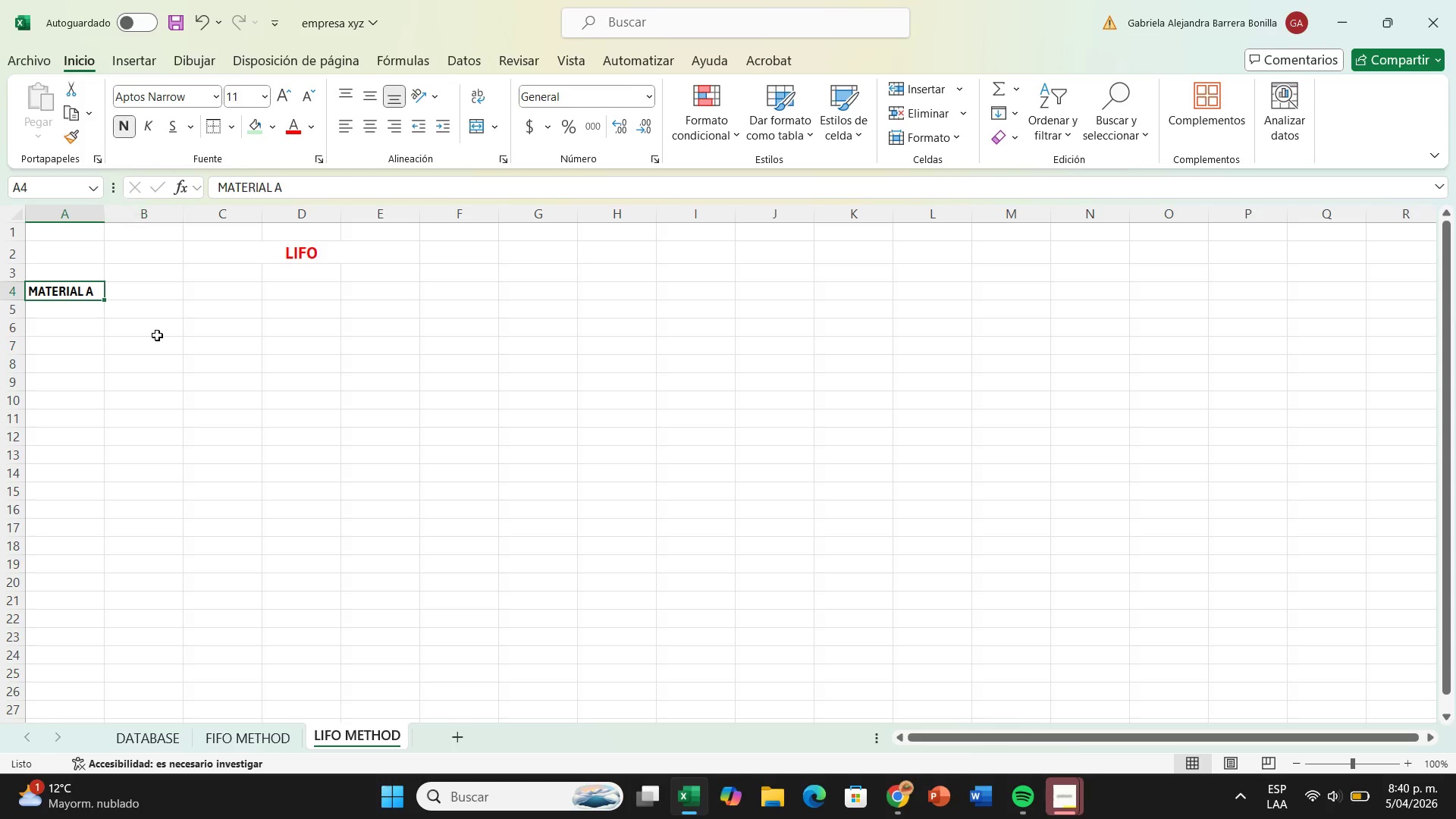 
left_click([157, 338])
 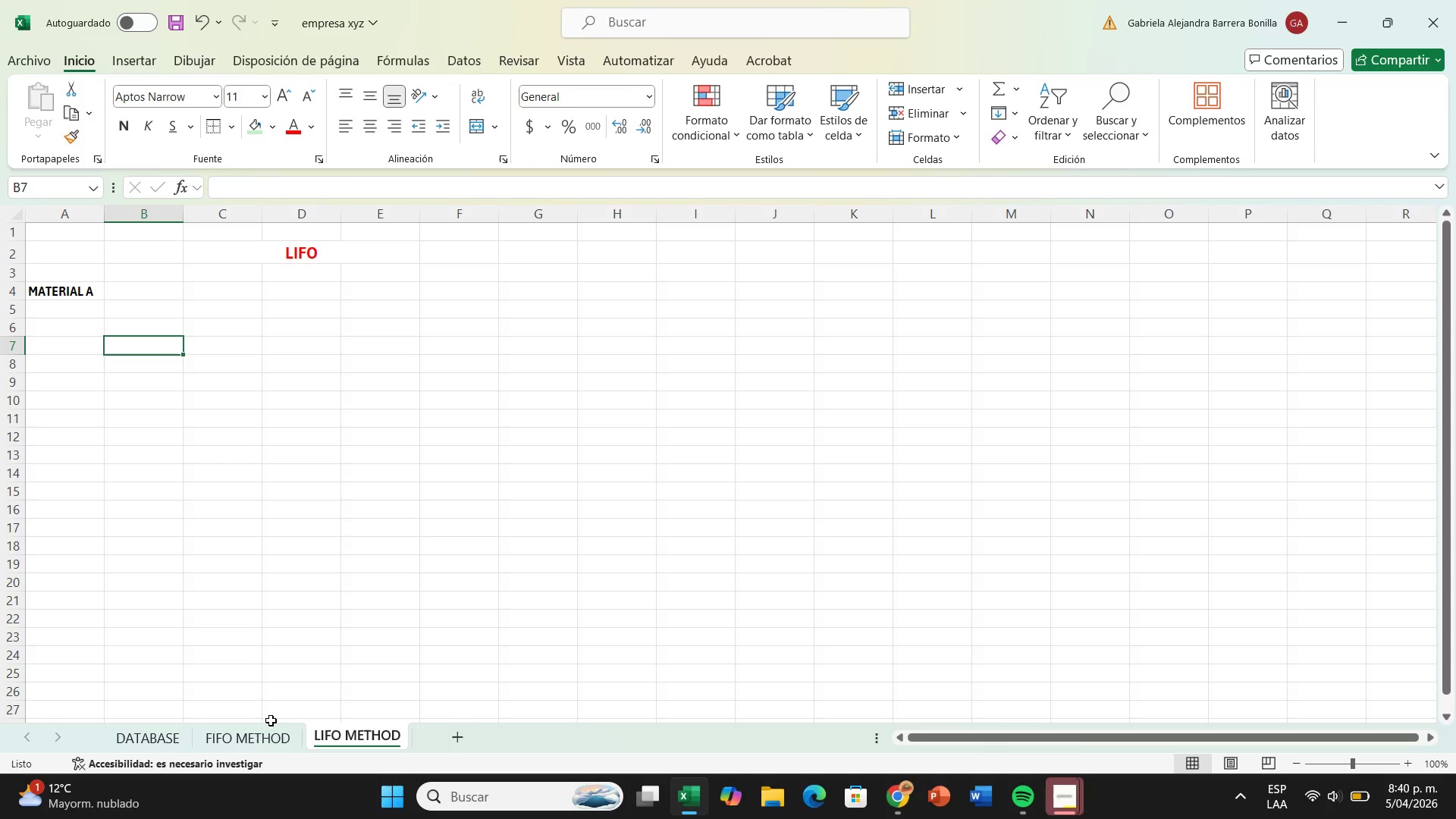 
left_click([268, 731])
 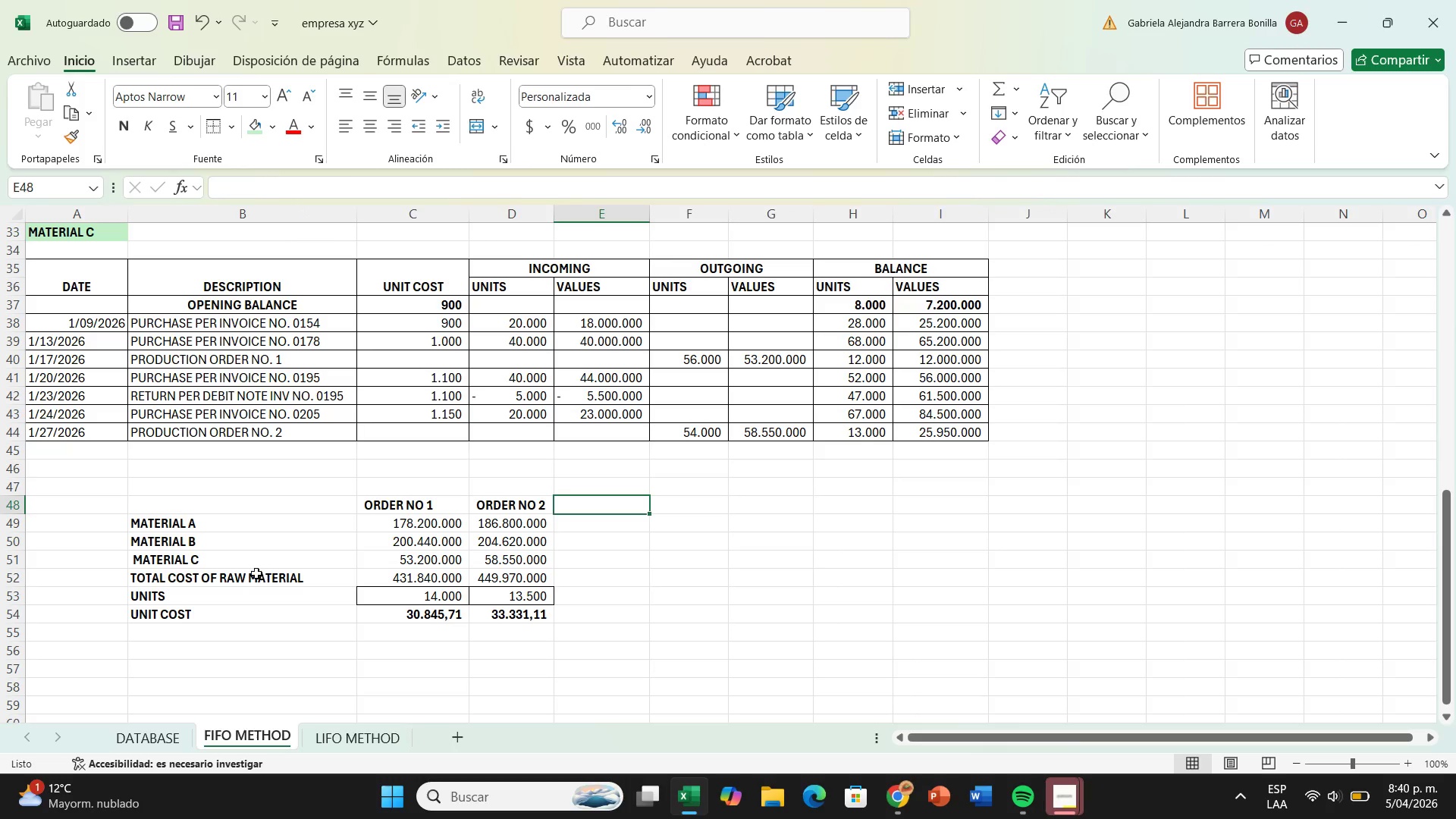 
scroll: coordinate [256, 573], scroll_direction: up, amount: 2.0
 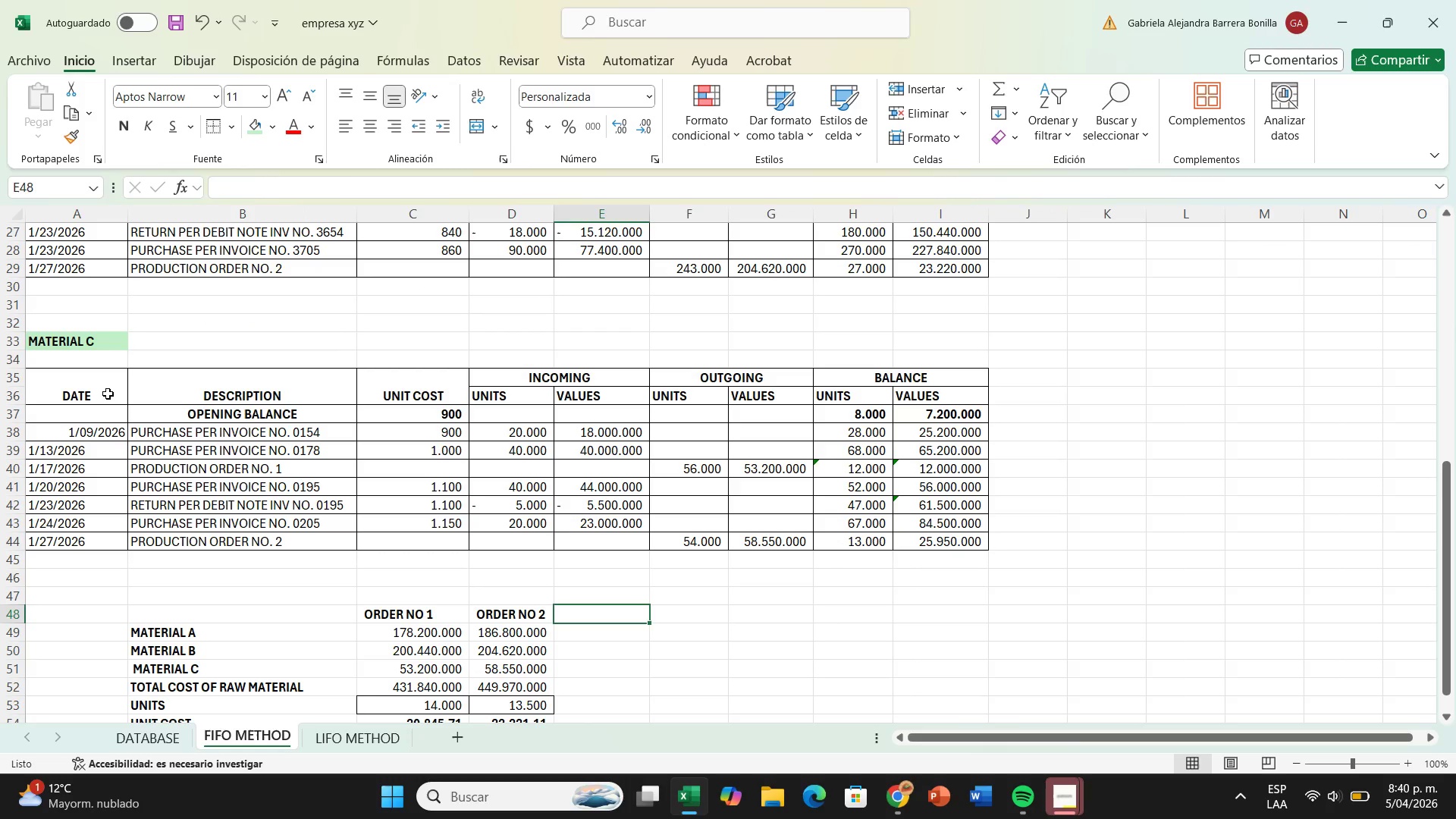 
left_click_drag(start_coordinate=[108, 394], to_coordinate=[864, 387])
 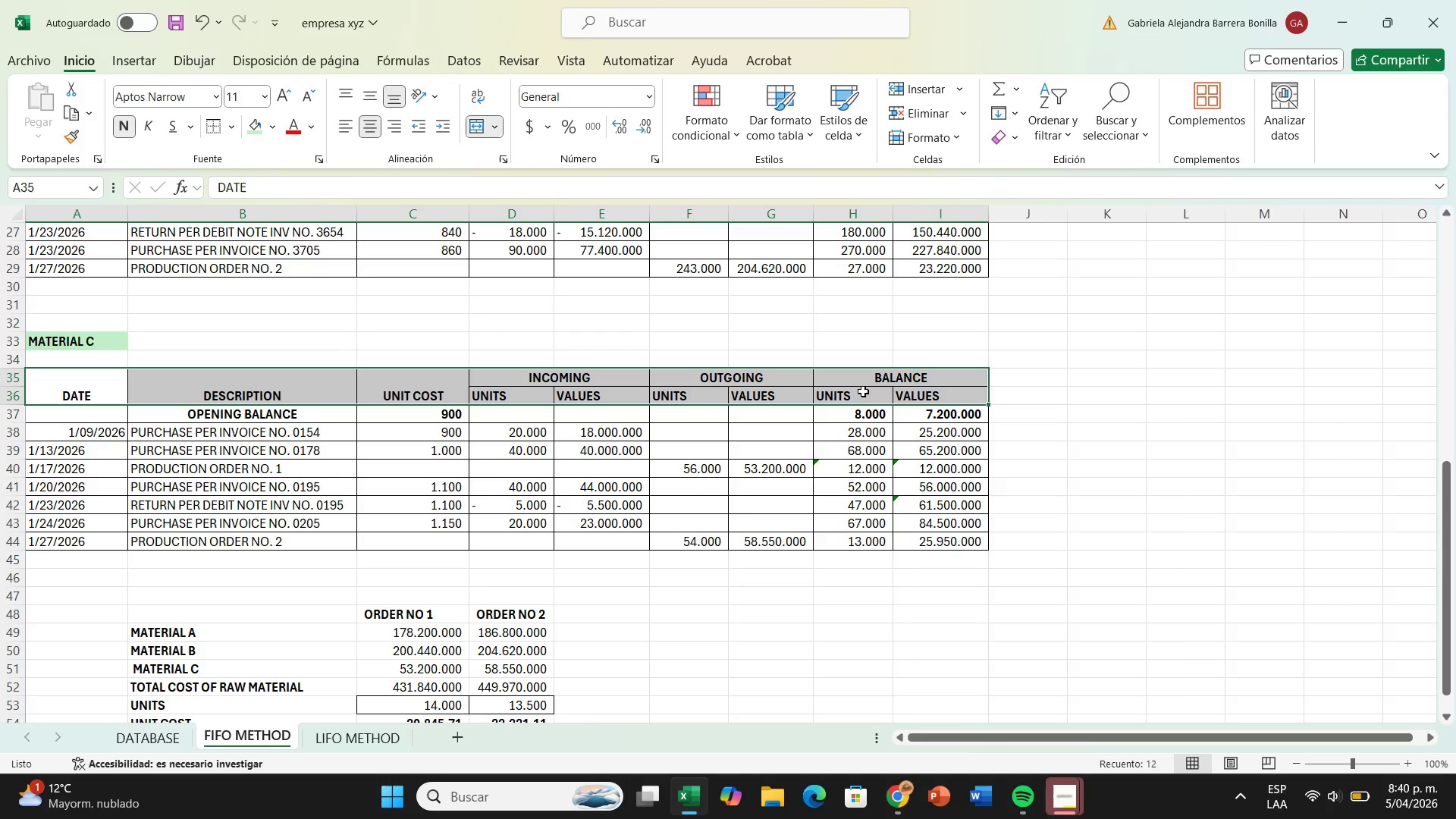 
key(Control+C)
 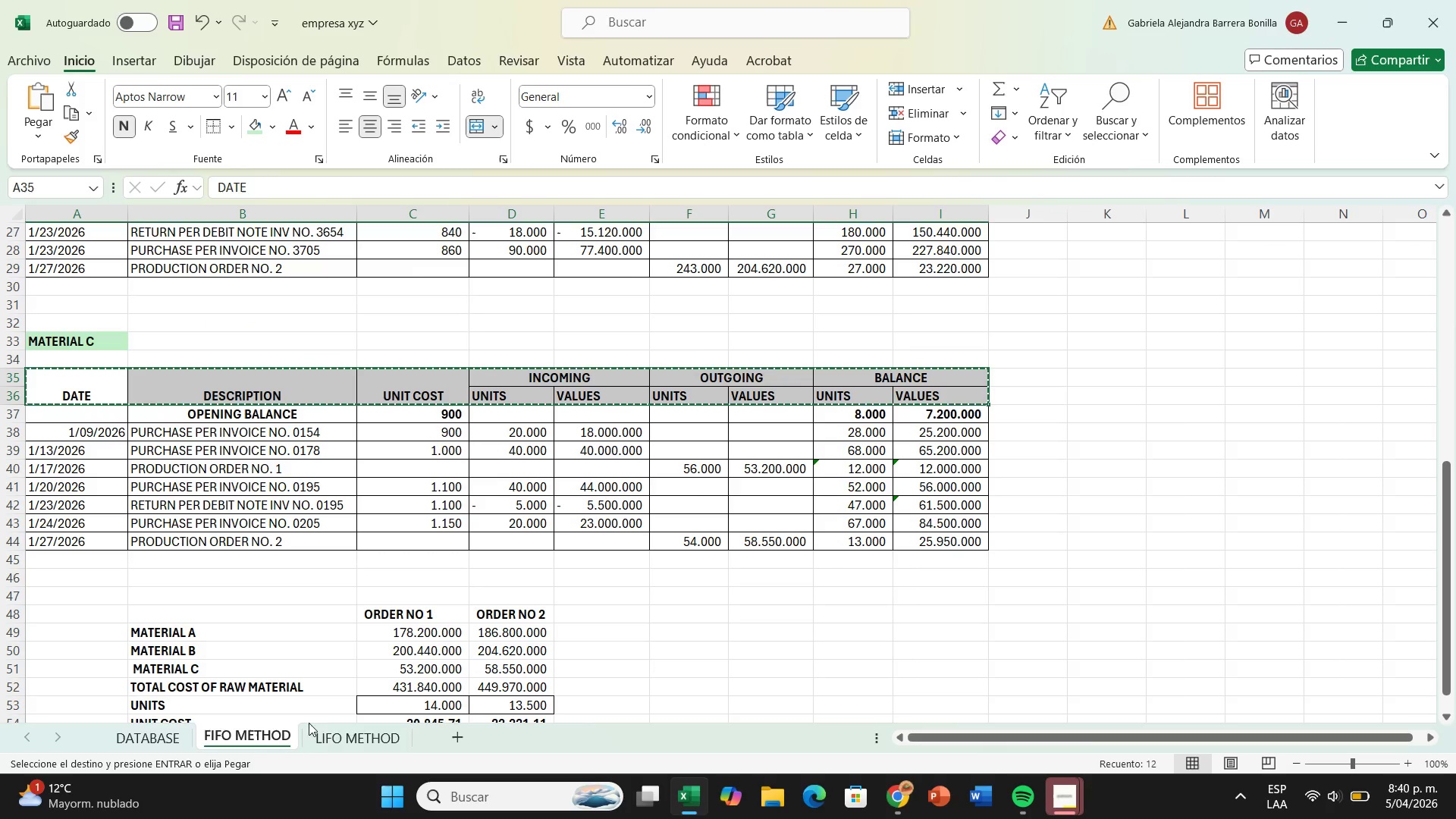 
left_click([324, 730])
 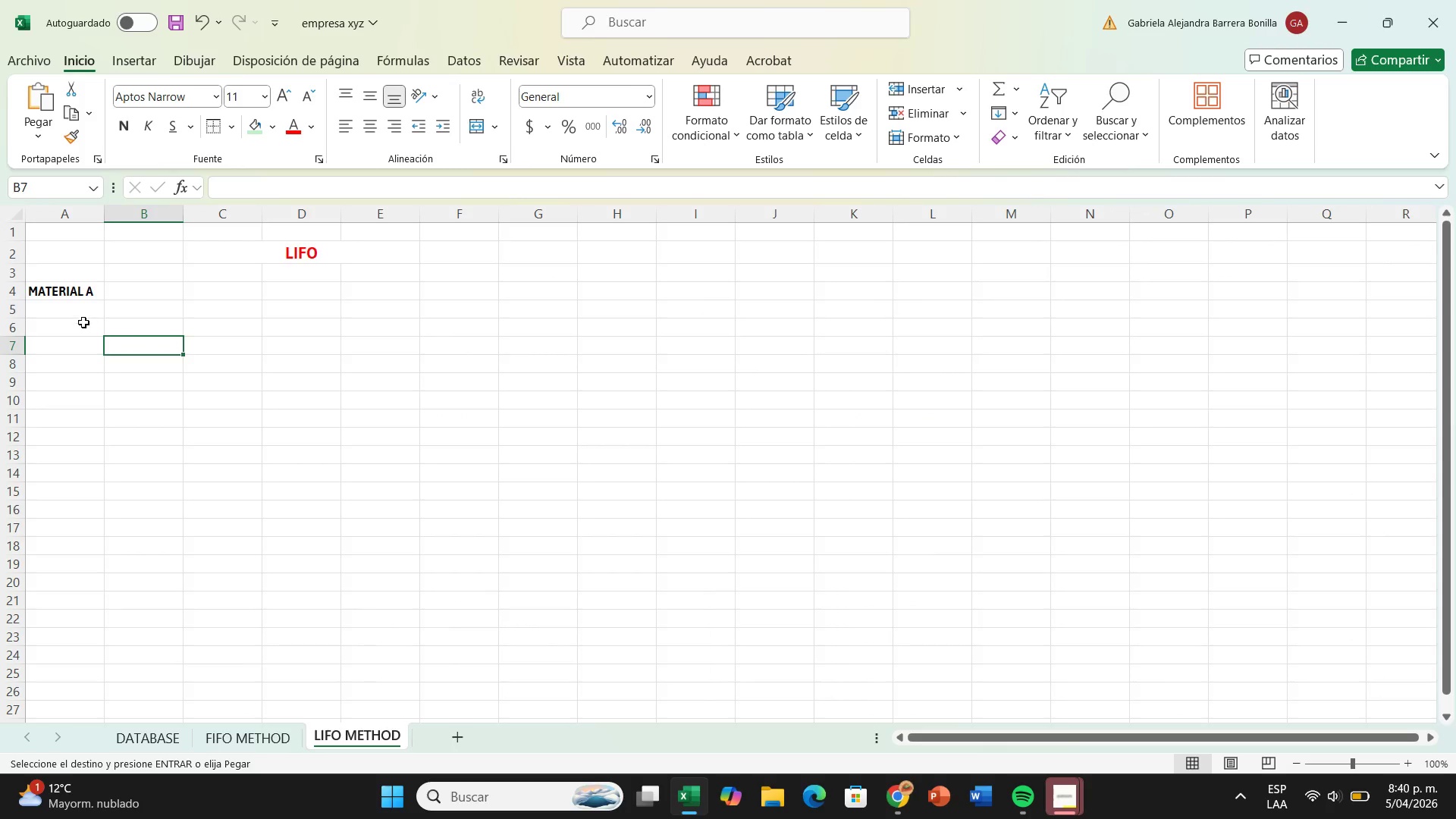 
left_click([77, 337])
 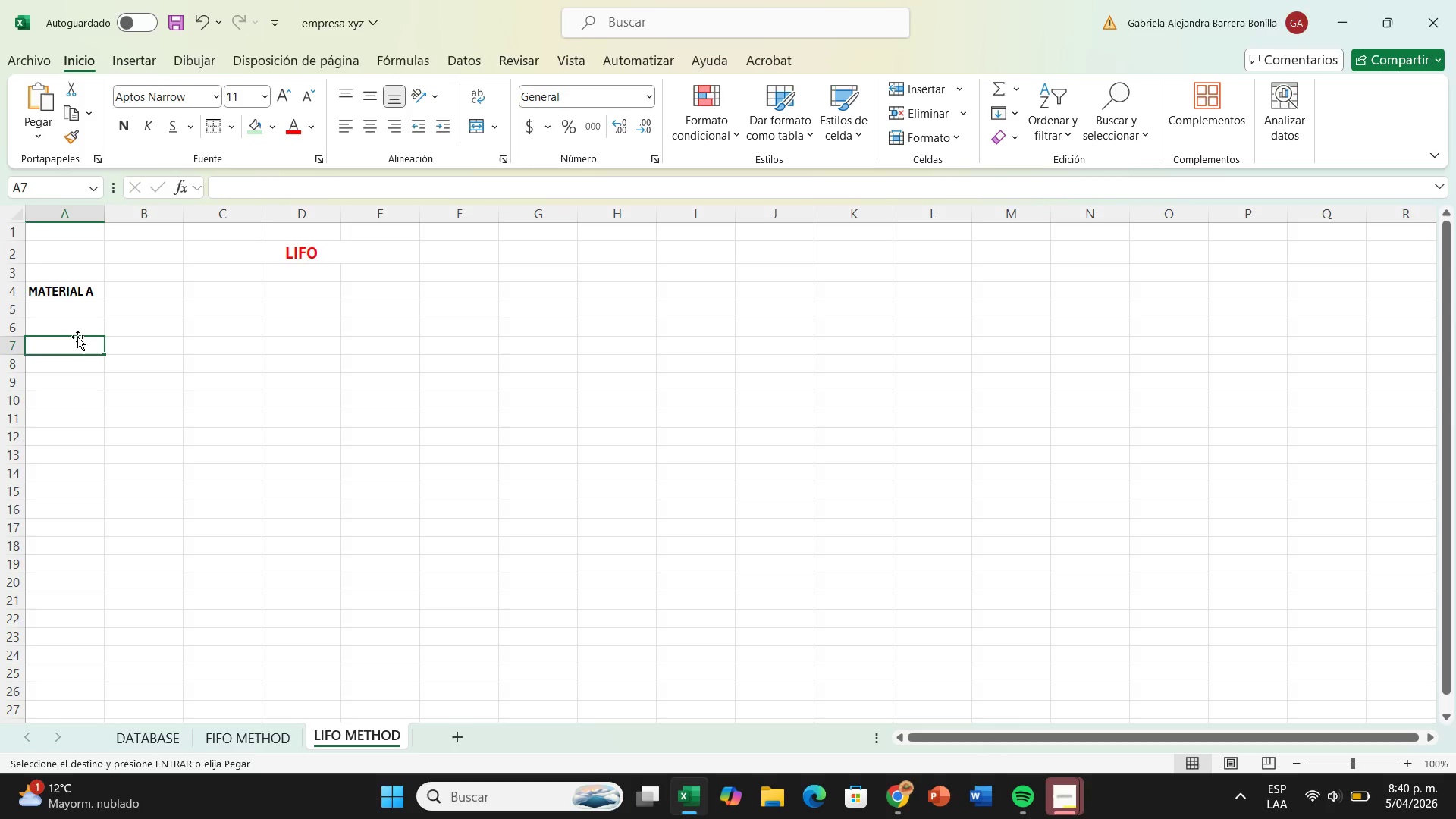 
key(Enter)
 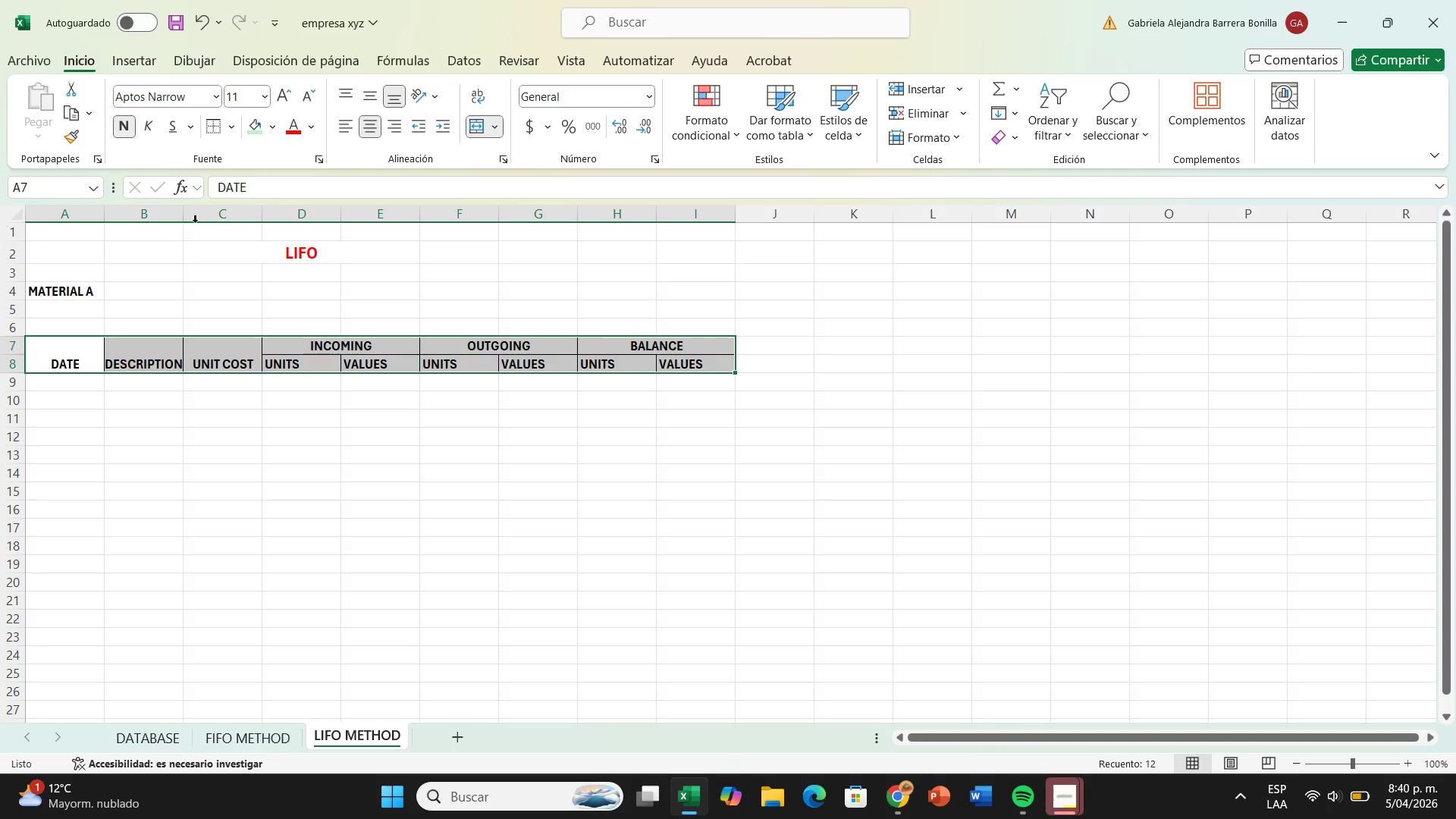 
left_click_drag(start_coordinate=[182, 213], to_coordinate=[316, 243])
 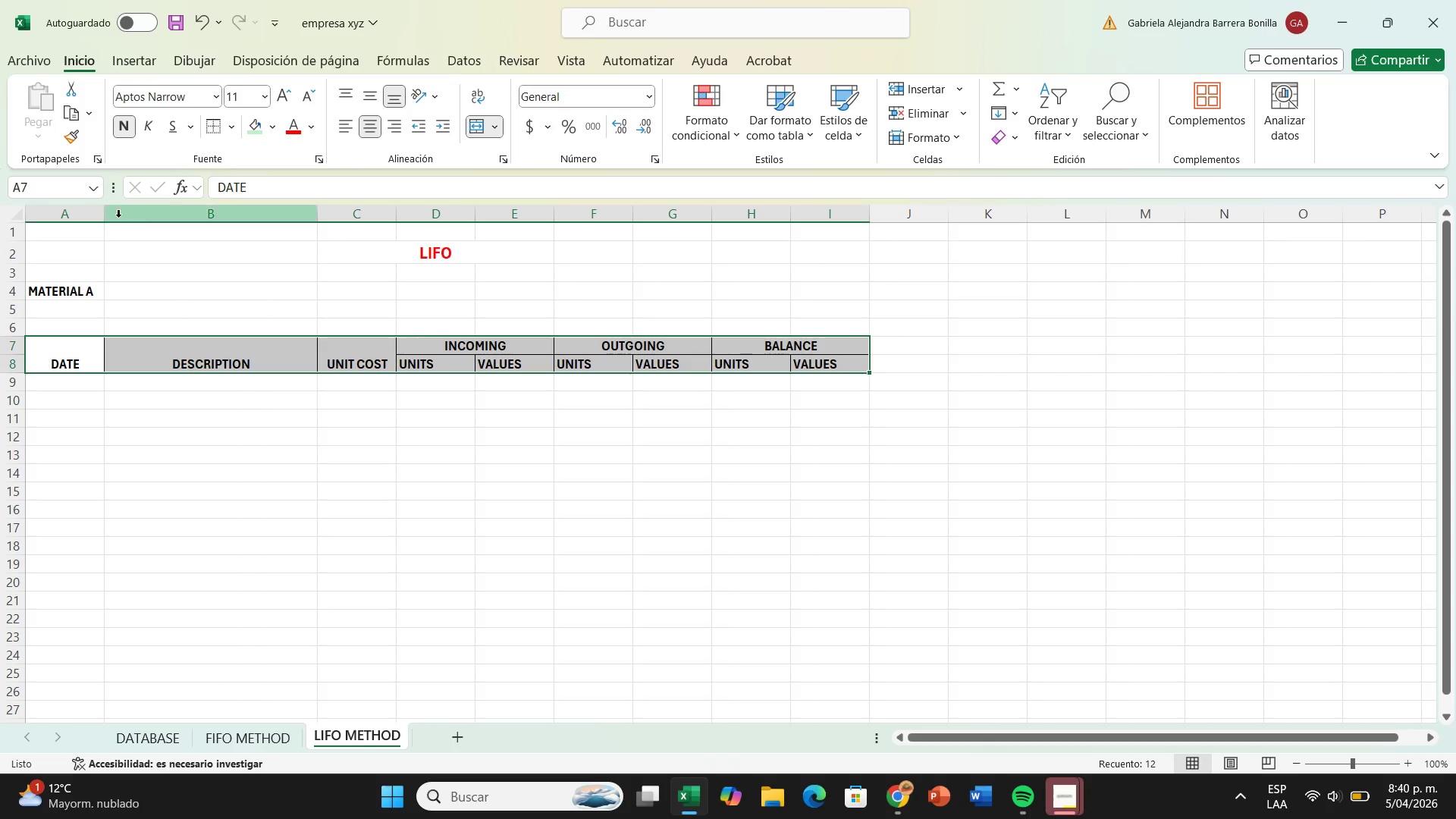 
left_click_drag(start_coordinate=[103, 213], to_coordinate=[164, 212])
 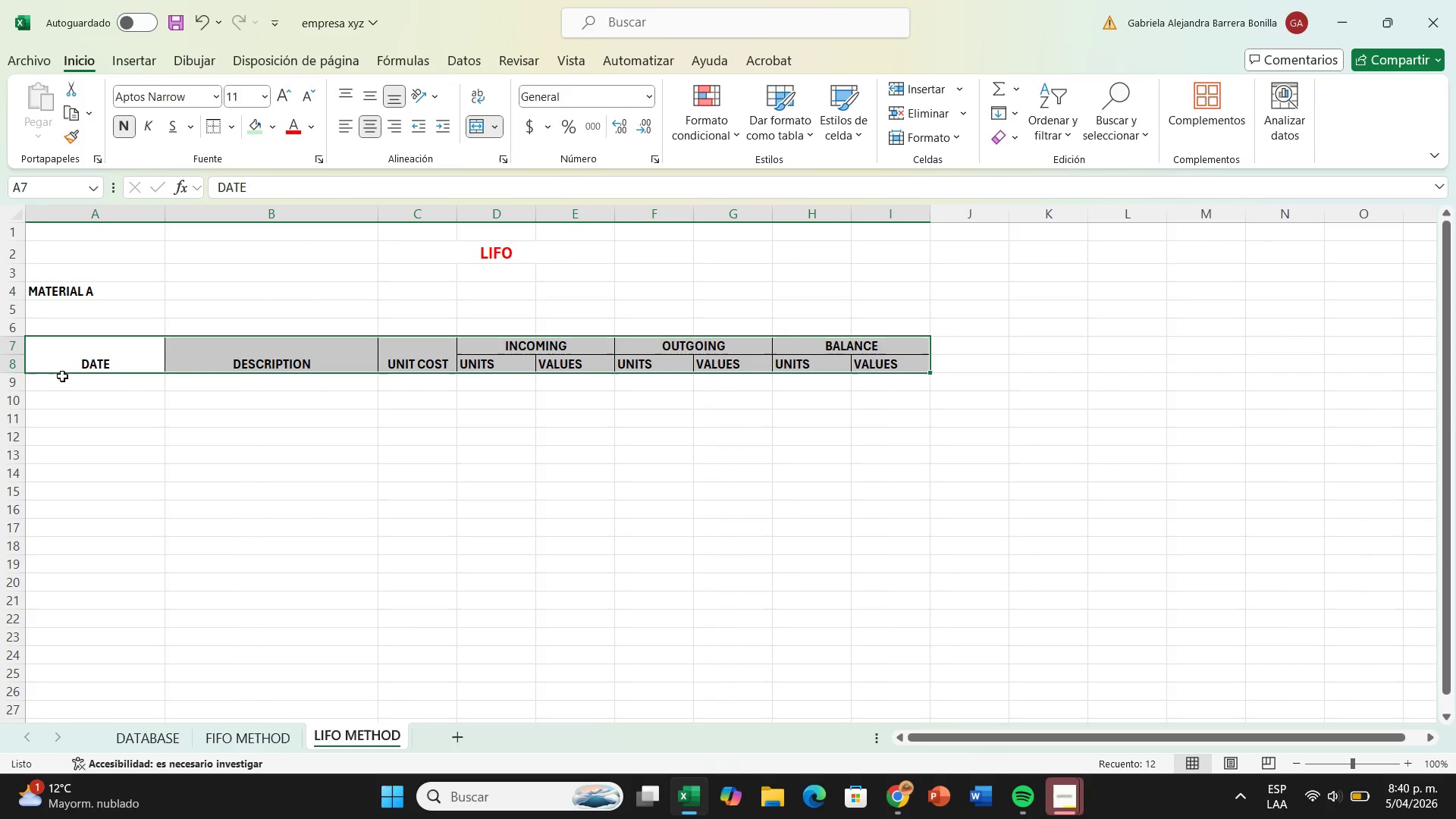 
left_click([64, 381])
 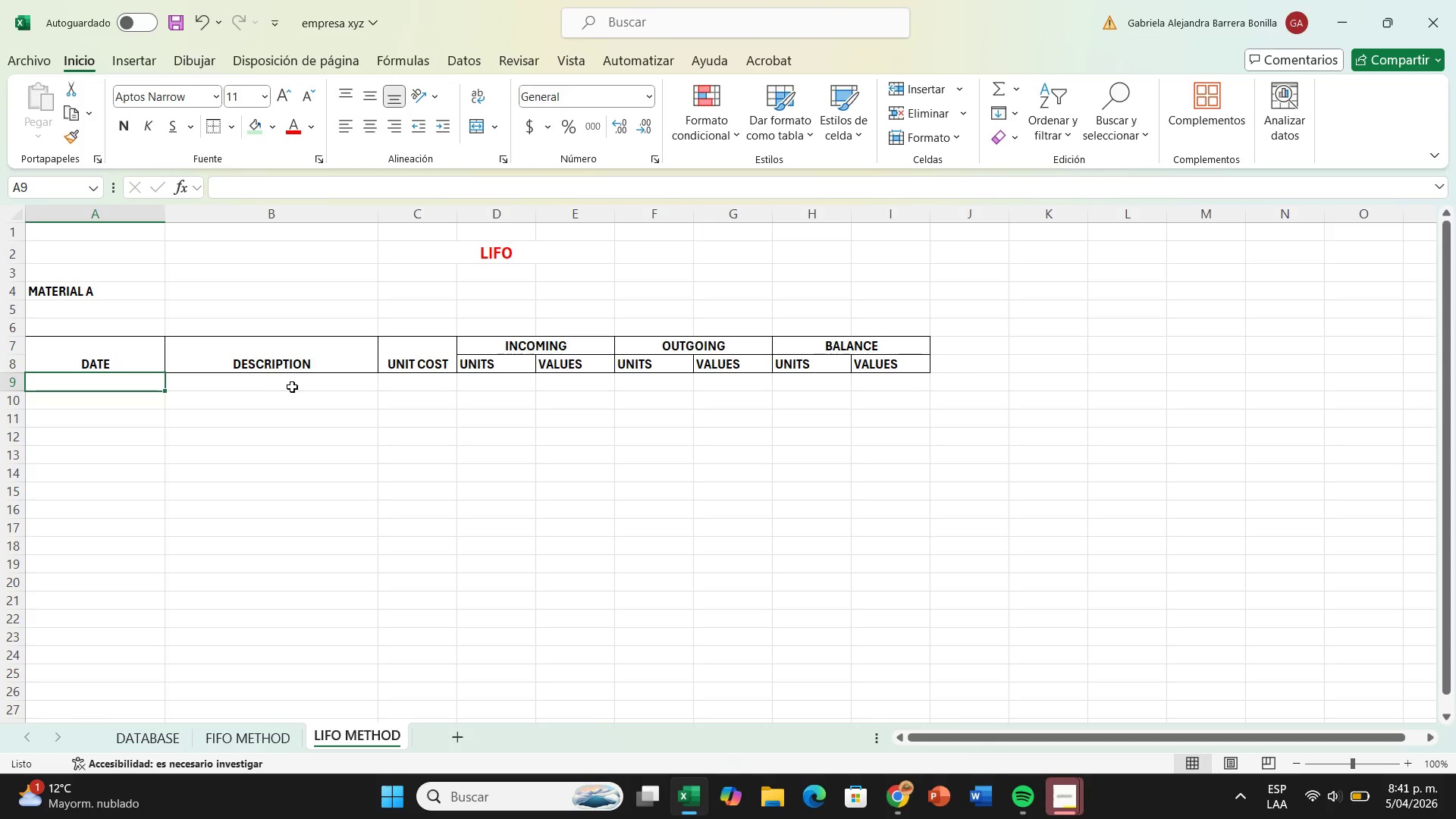 
wait(6.55)
 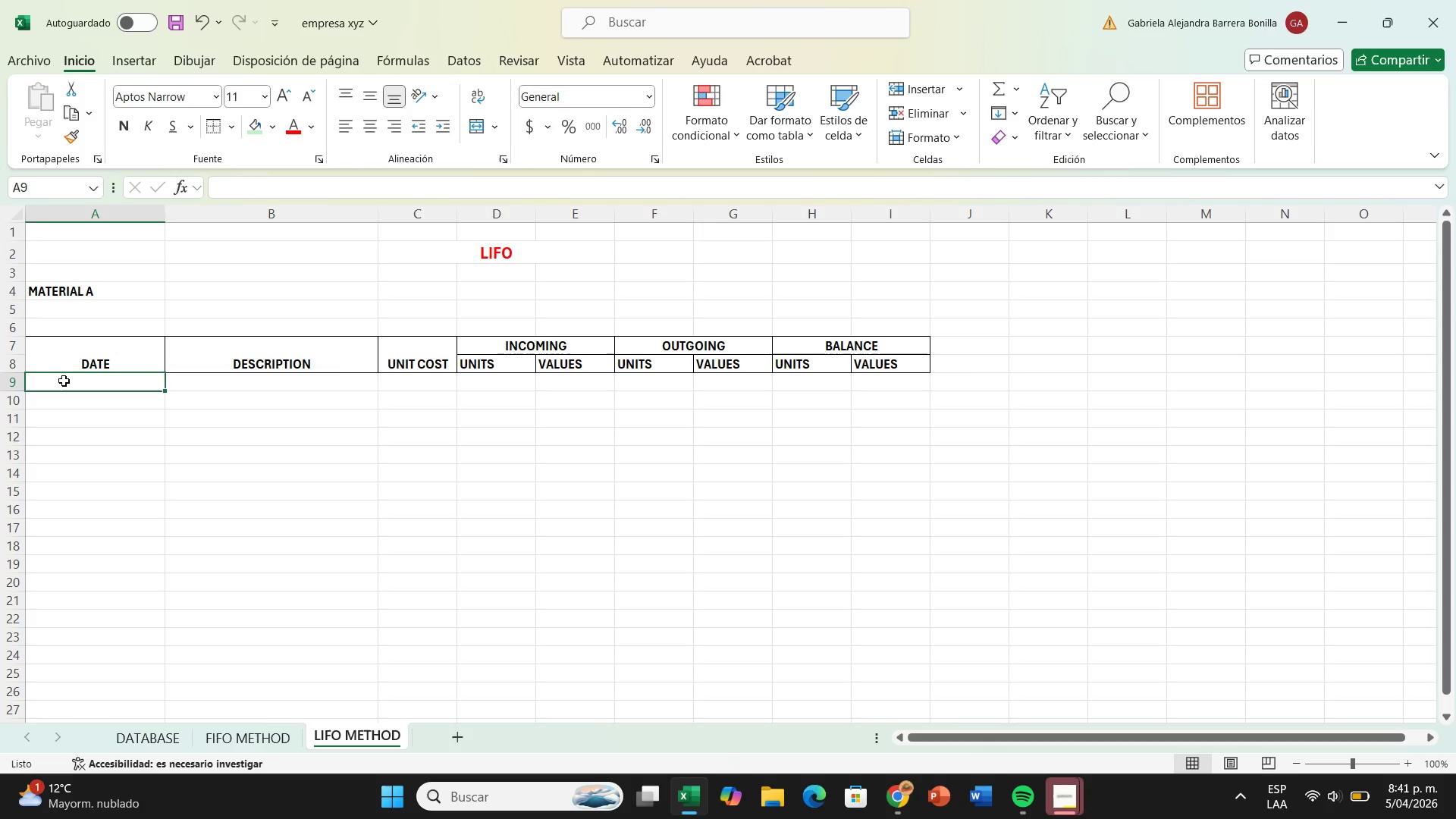 
left_click_drag(start_coordinate=[292, 381], to_coordinate=[869, 388])
 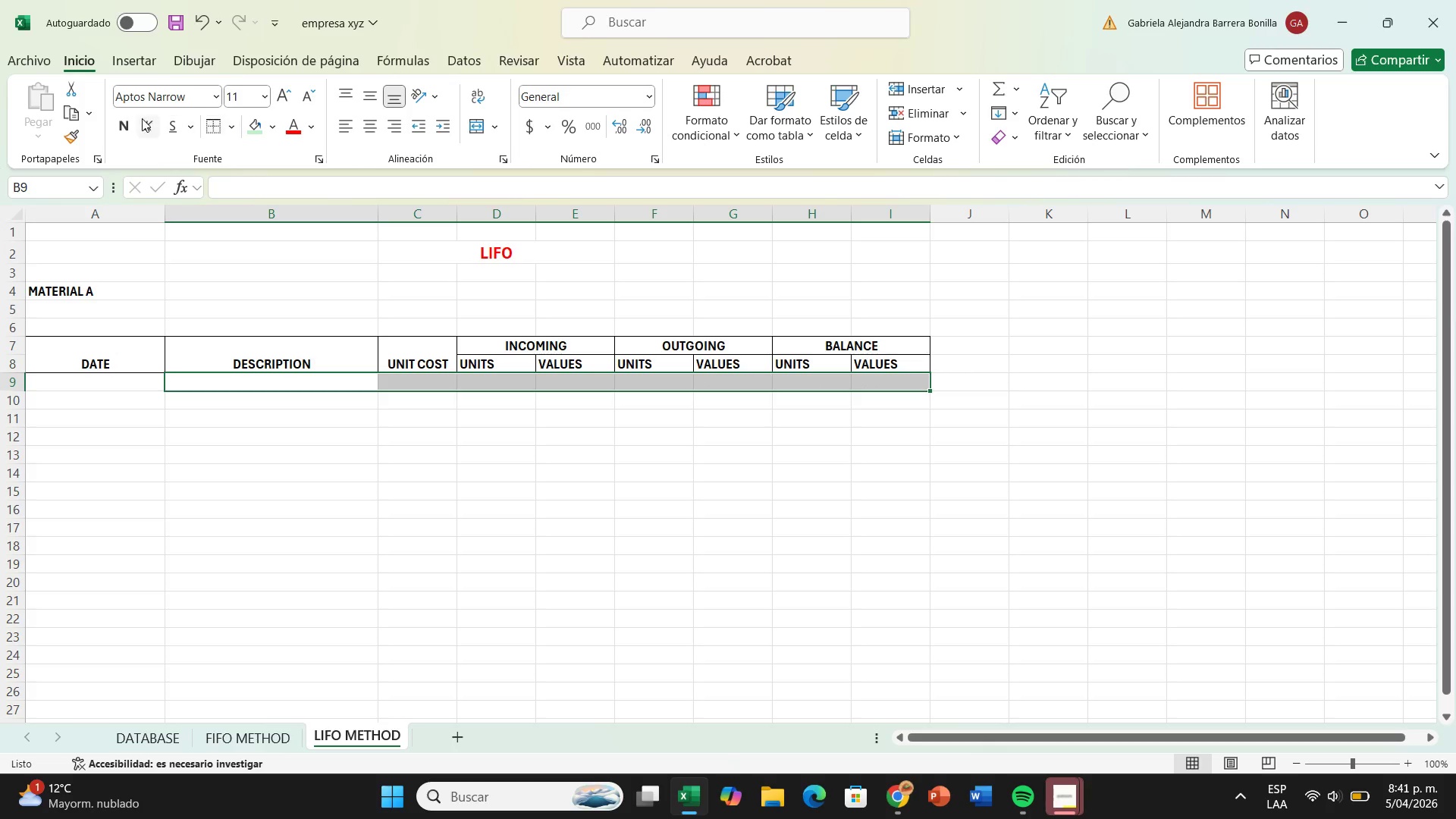 
left_click([128, 118])
 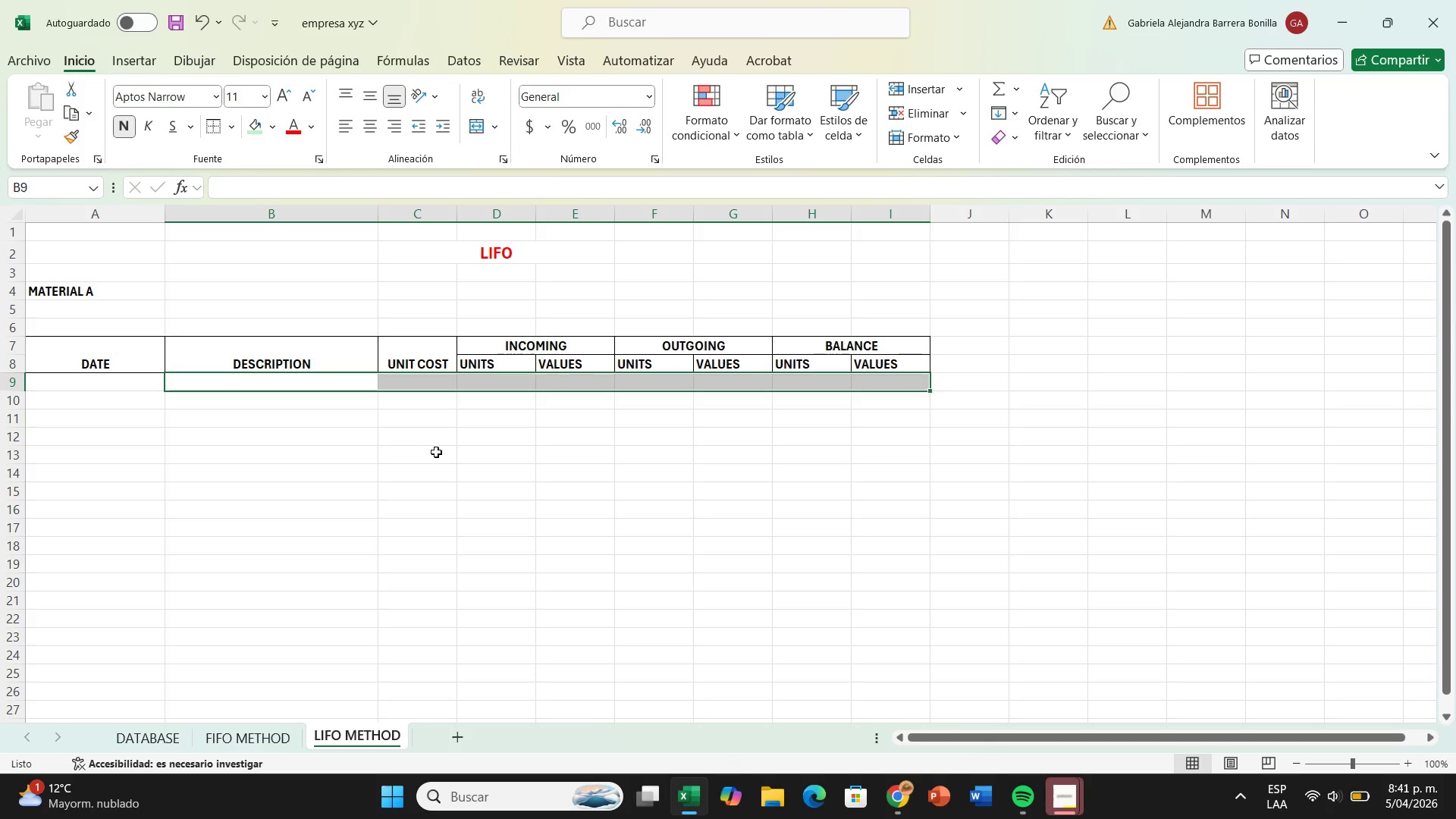 
left_click([463, 484])
 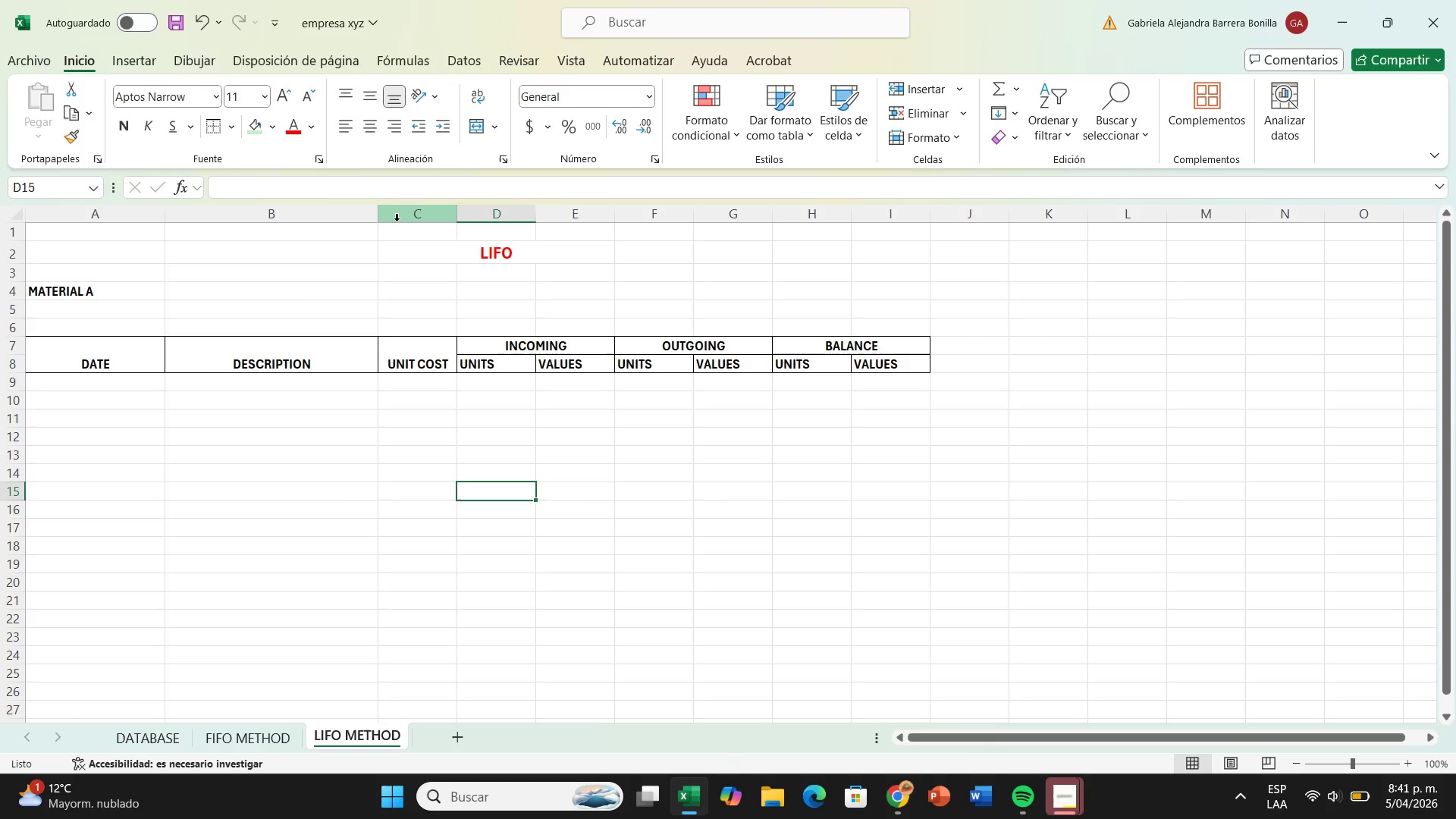 
left_click_drag(start_coordinate=[402, 237], to_coordinate=[883, 731])
 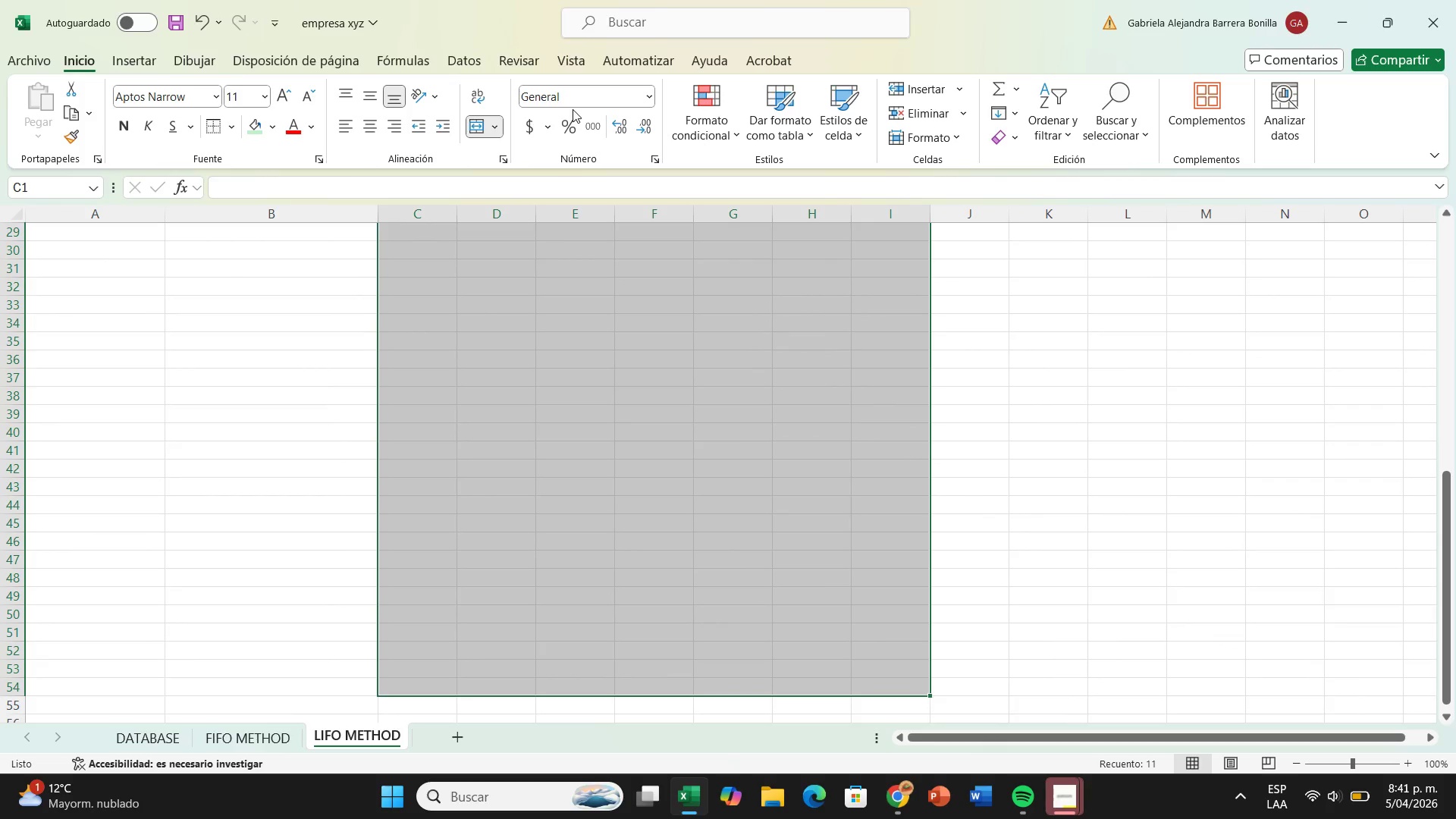 
left_click([589, 124])
 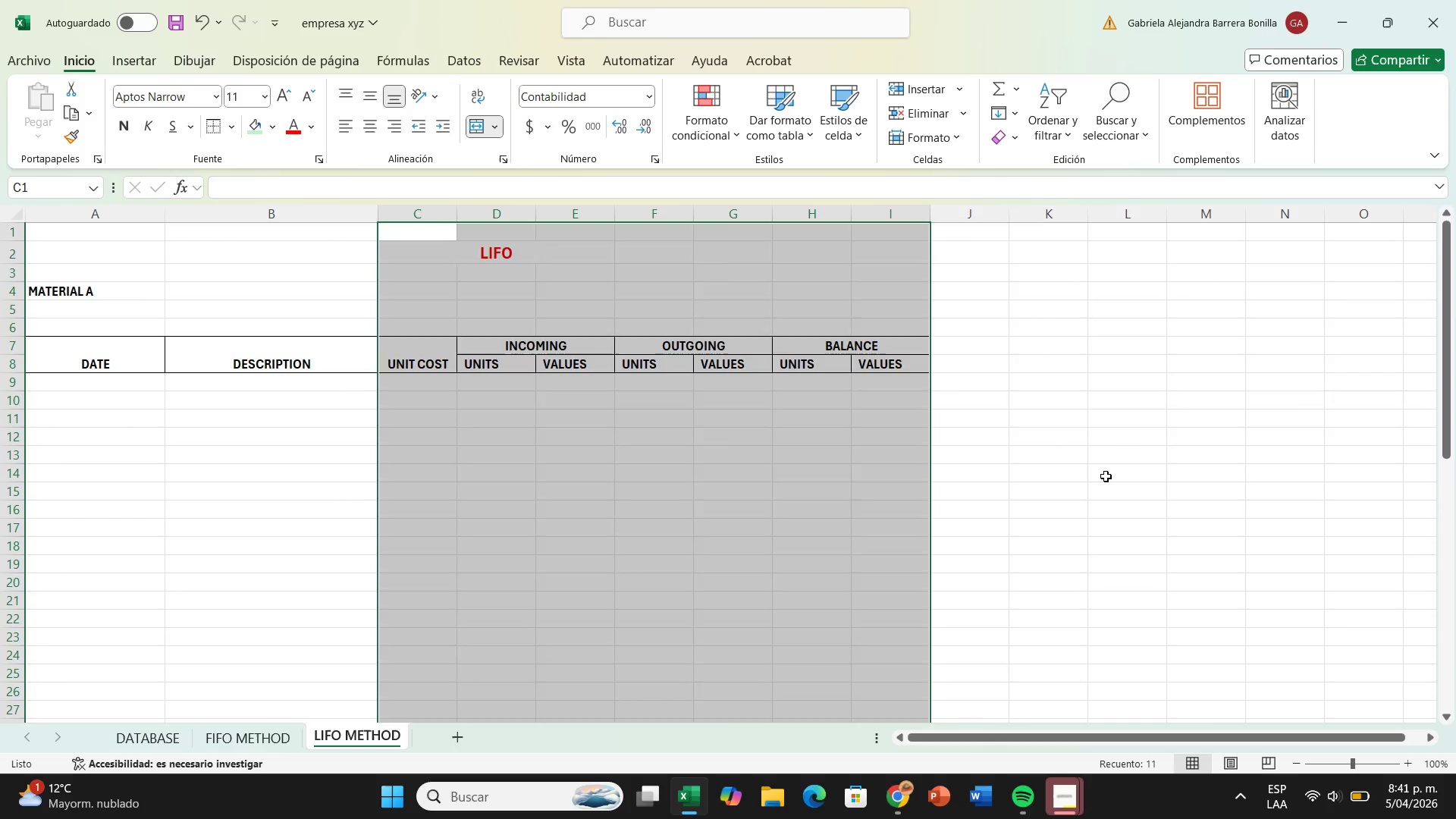 
left_click([1106, 476])
 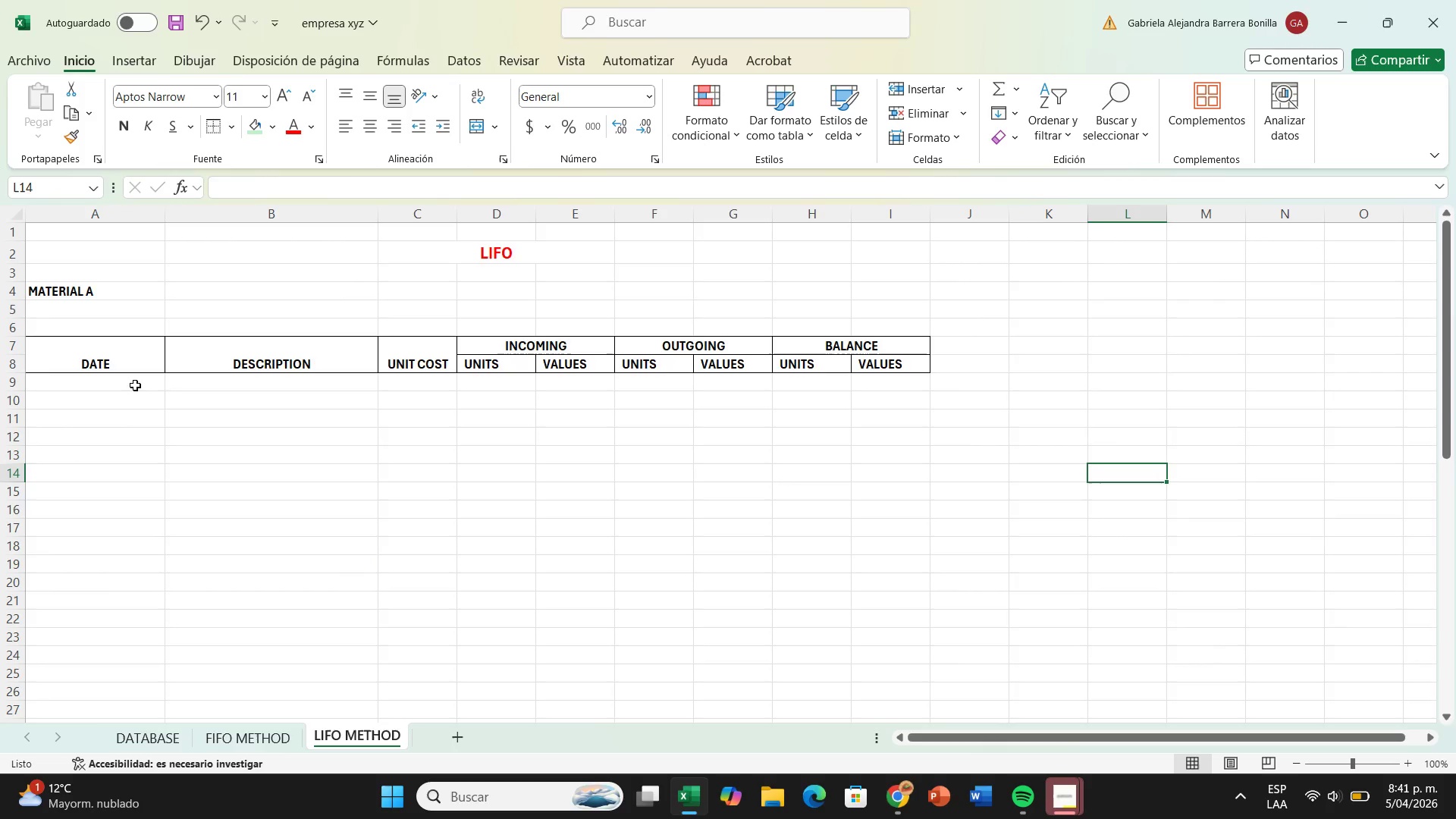 
left_click([203, 387])
 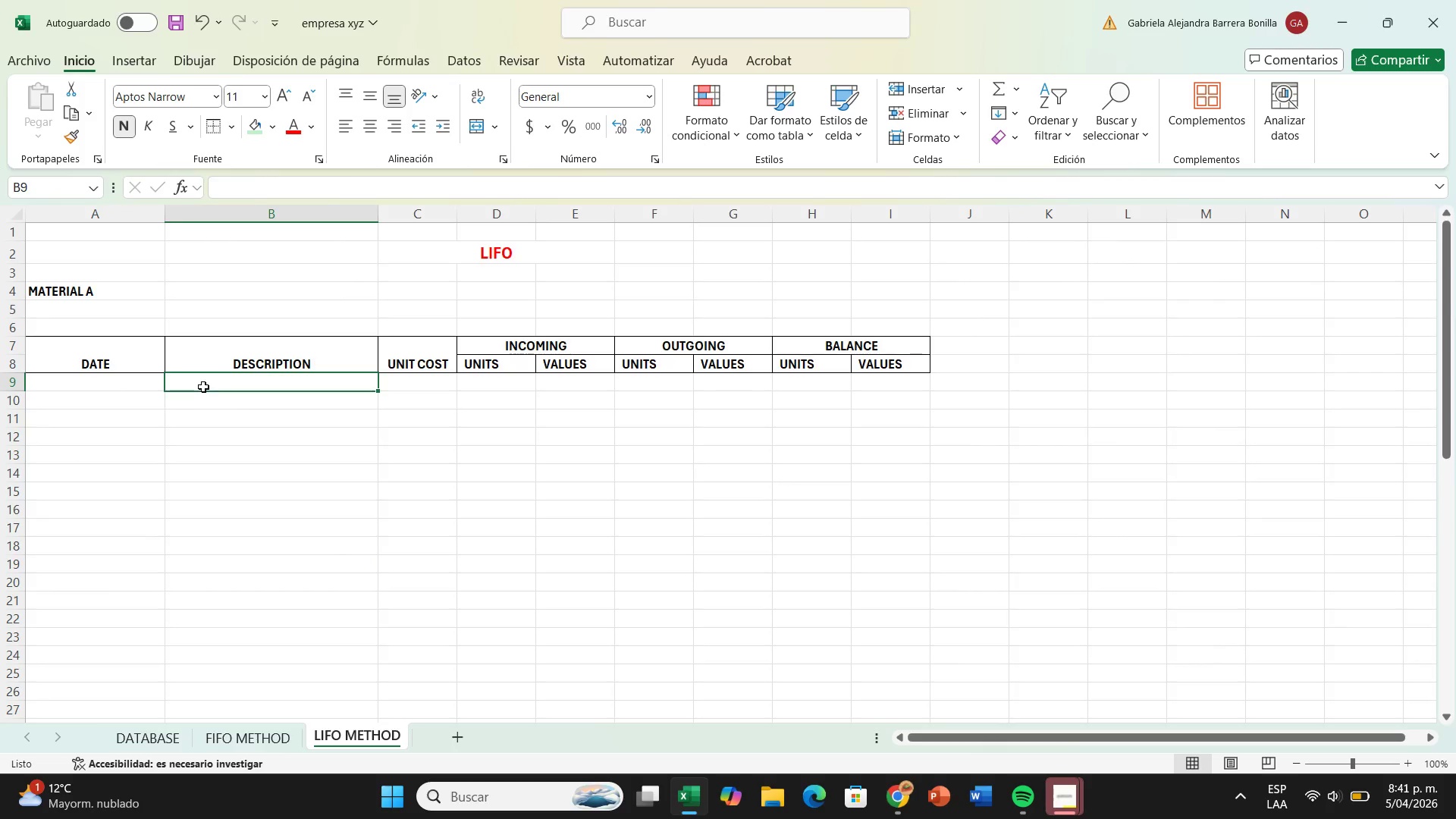 
type(oP)
key(Backspace)
type(pening balance)
 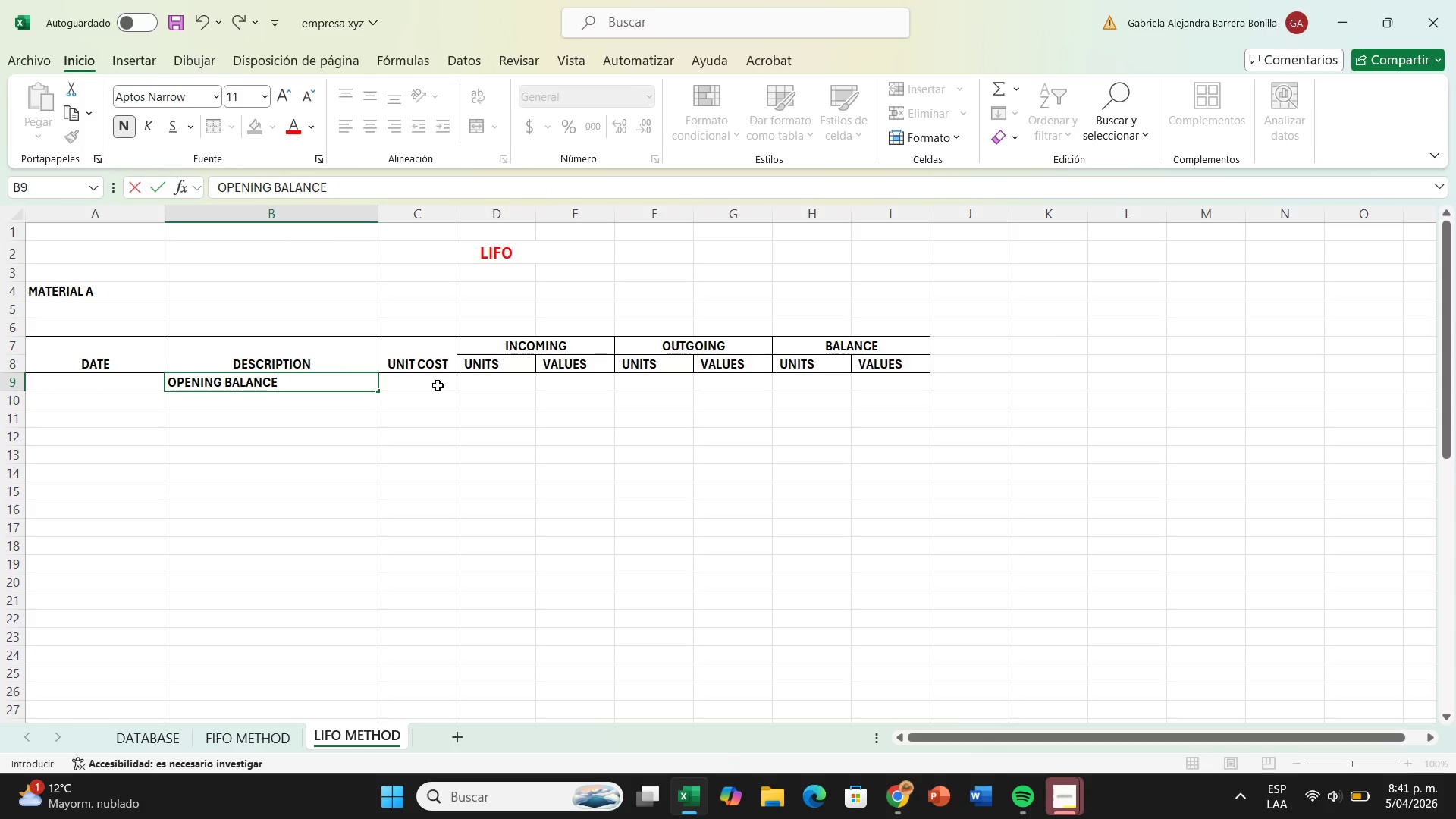 
left_click([438, 385])
 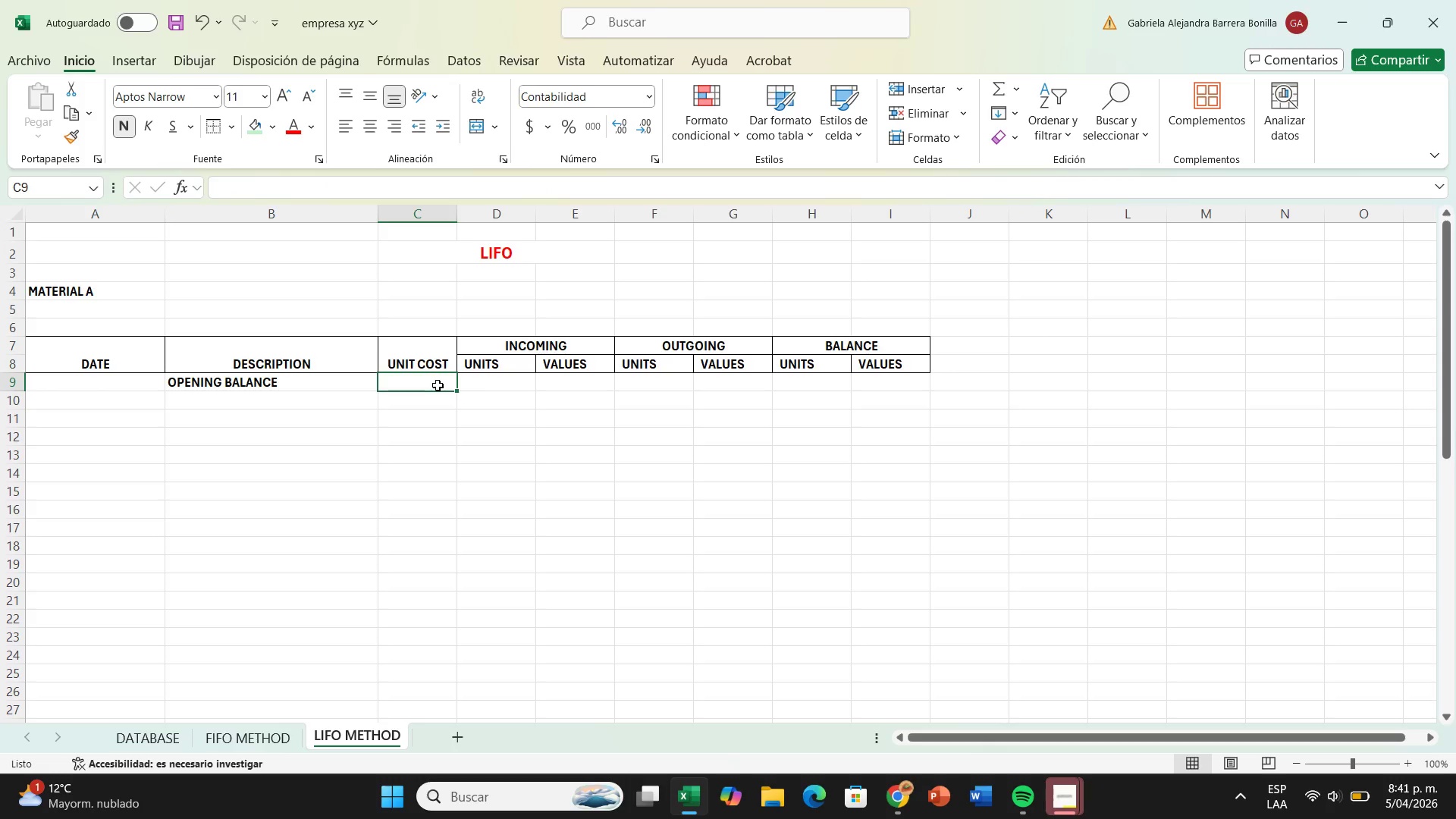 
type(17)
 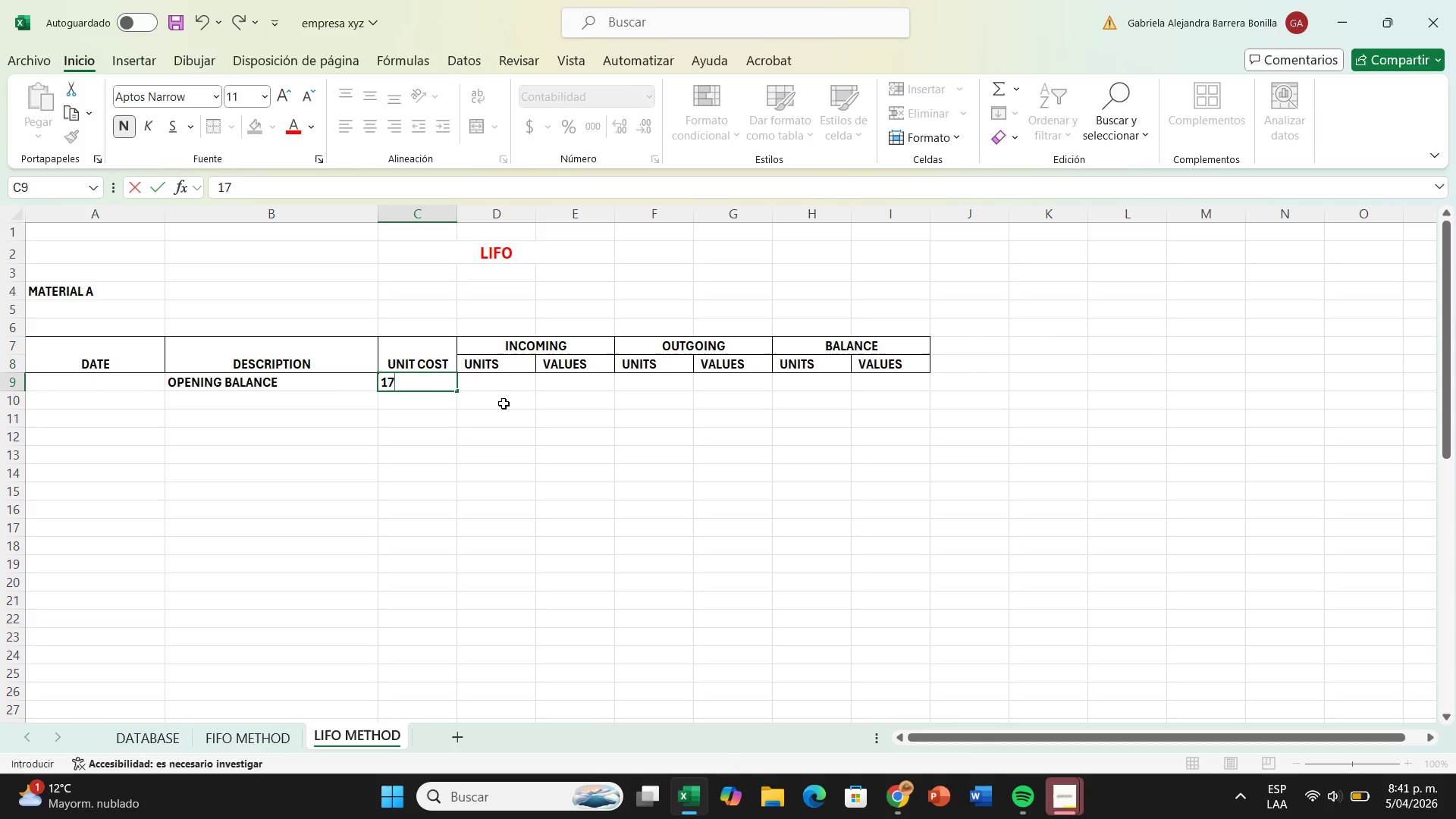 
type(00)
 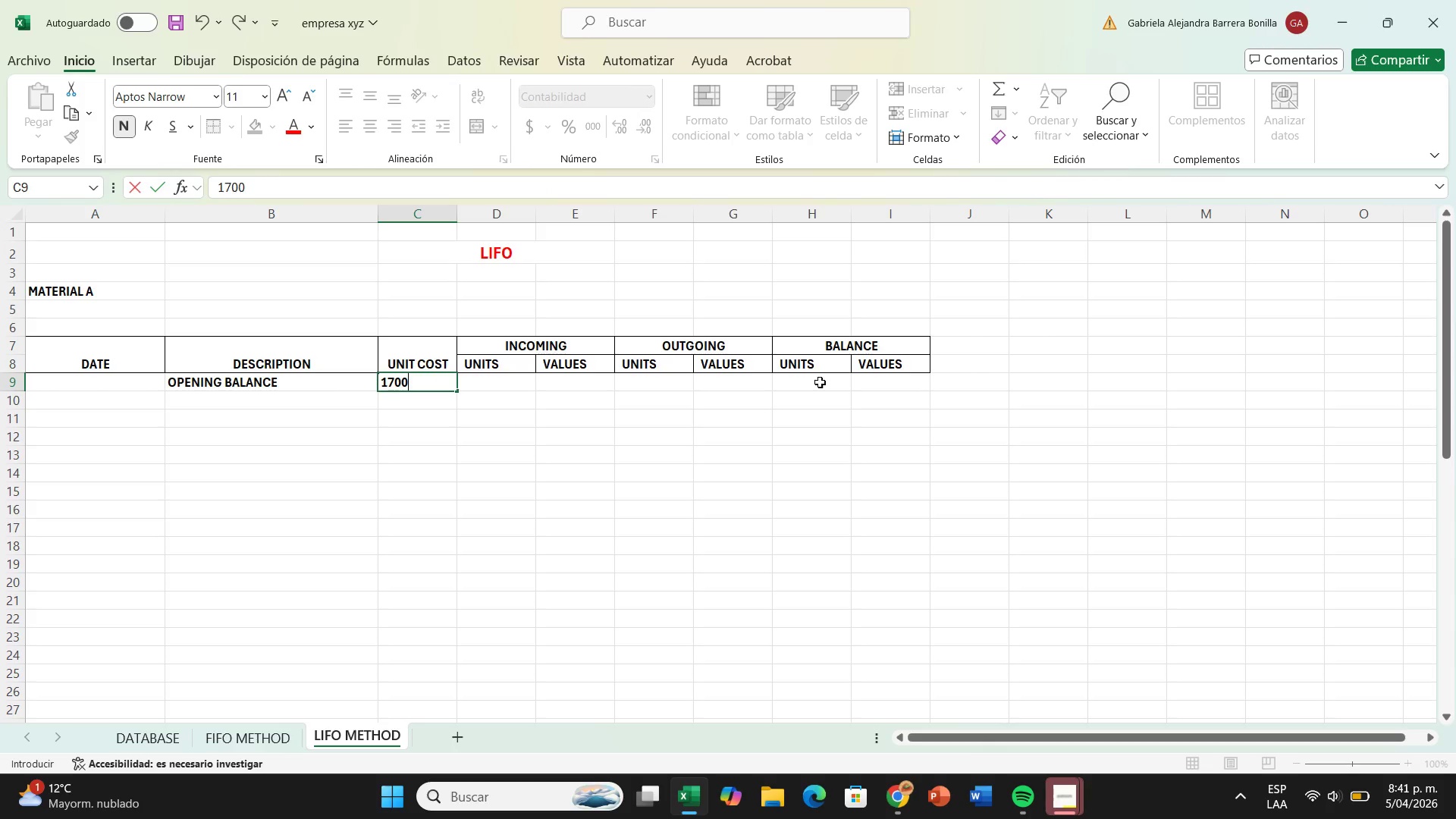 
left_click([821, 382])
 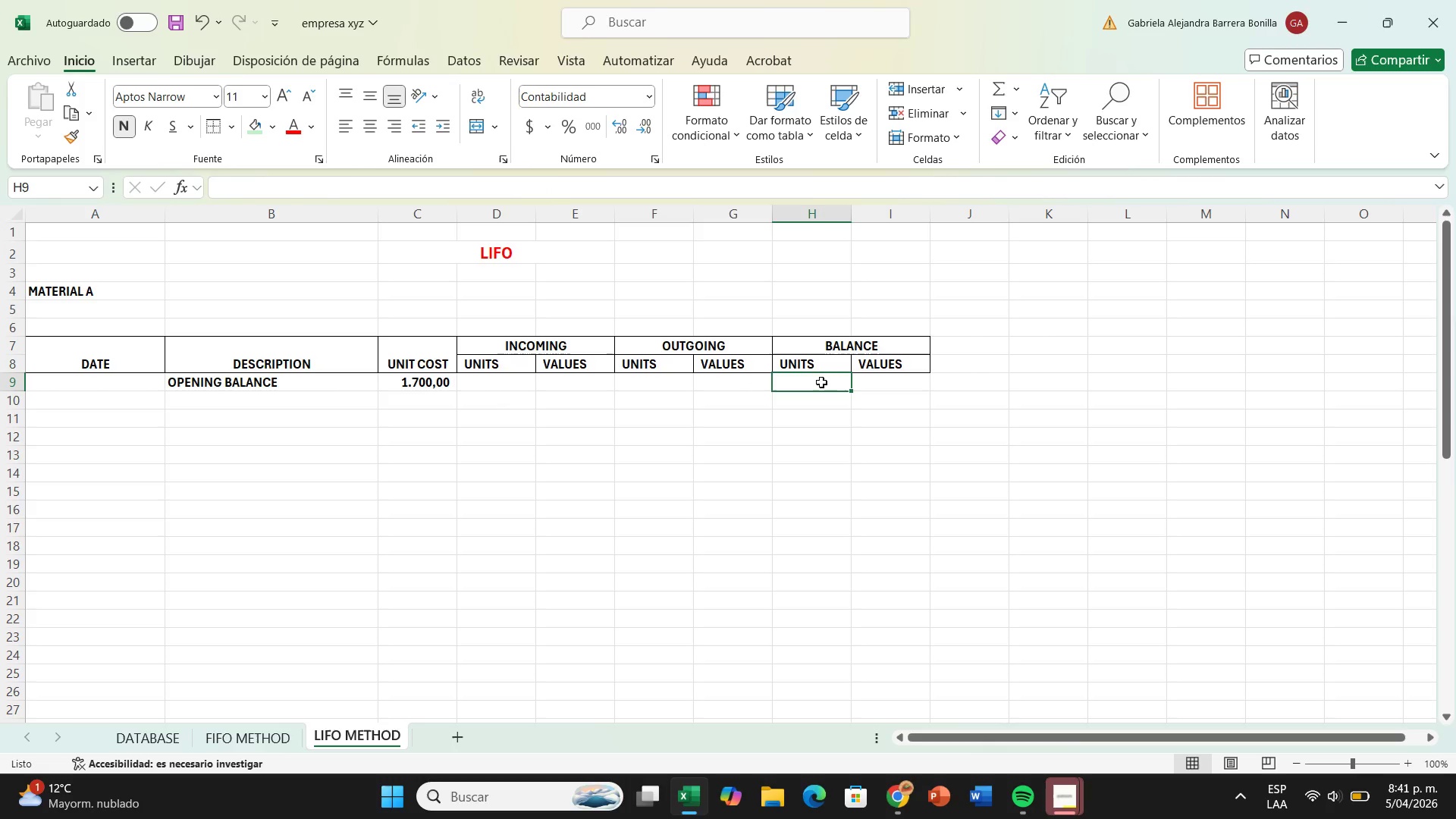 
type(20000)
 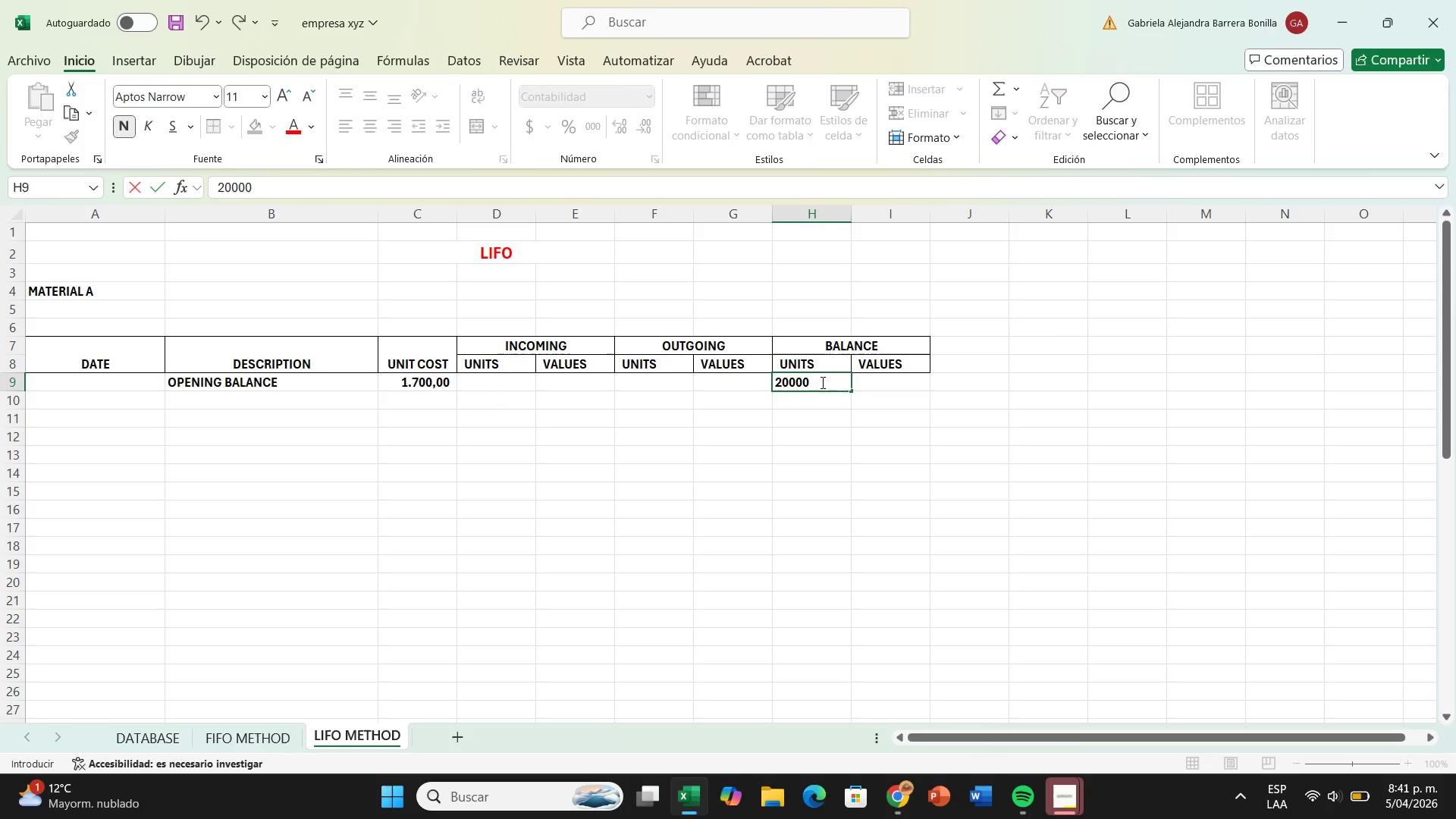 
key(Enter)
 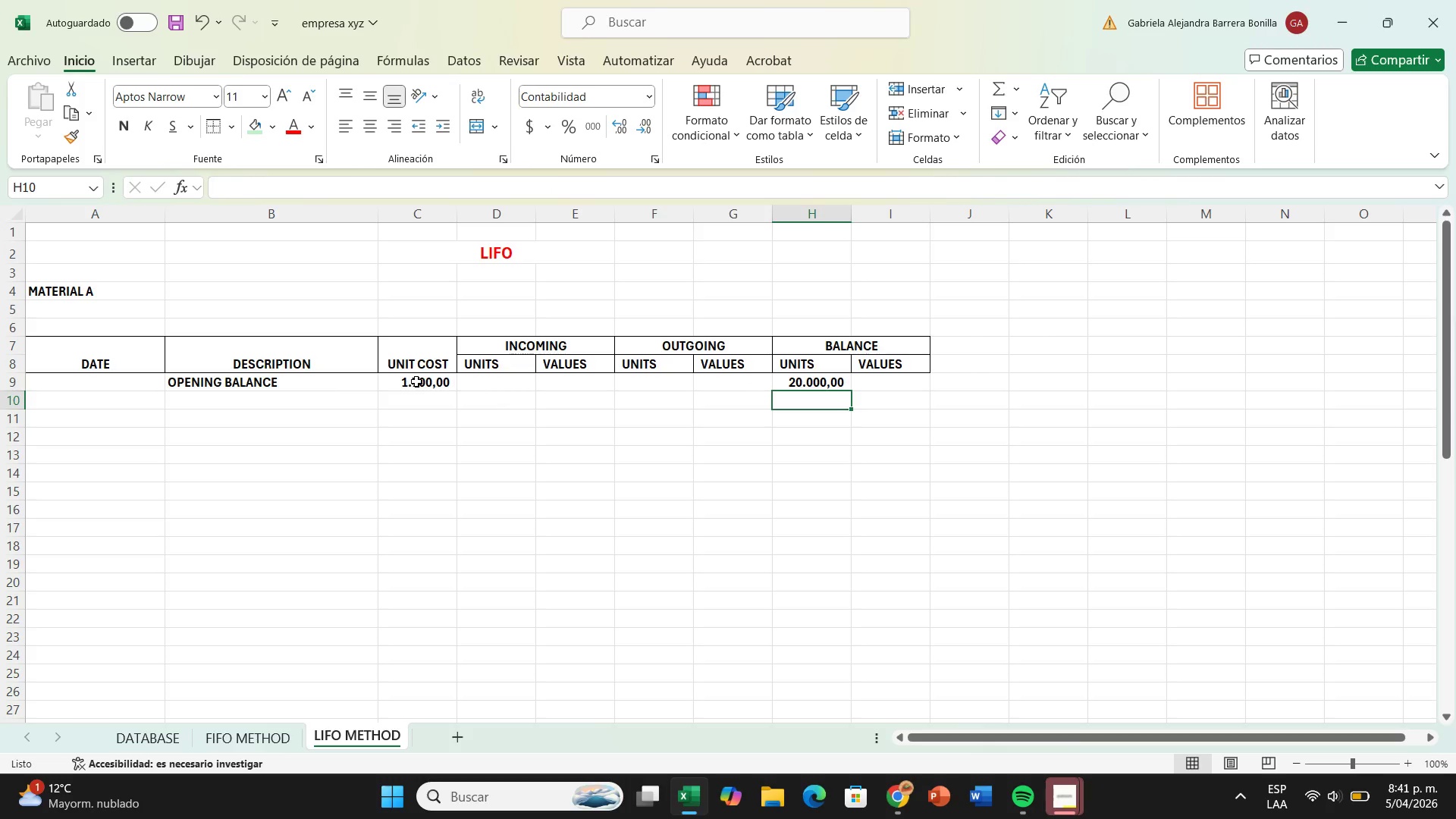 
left_click_drag(start_coordinate=[417, 381], to_coordinate=[927, 731])
 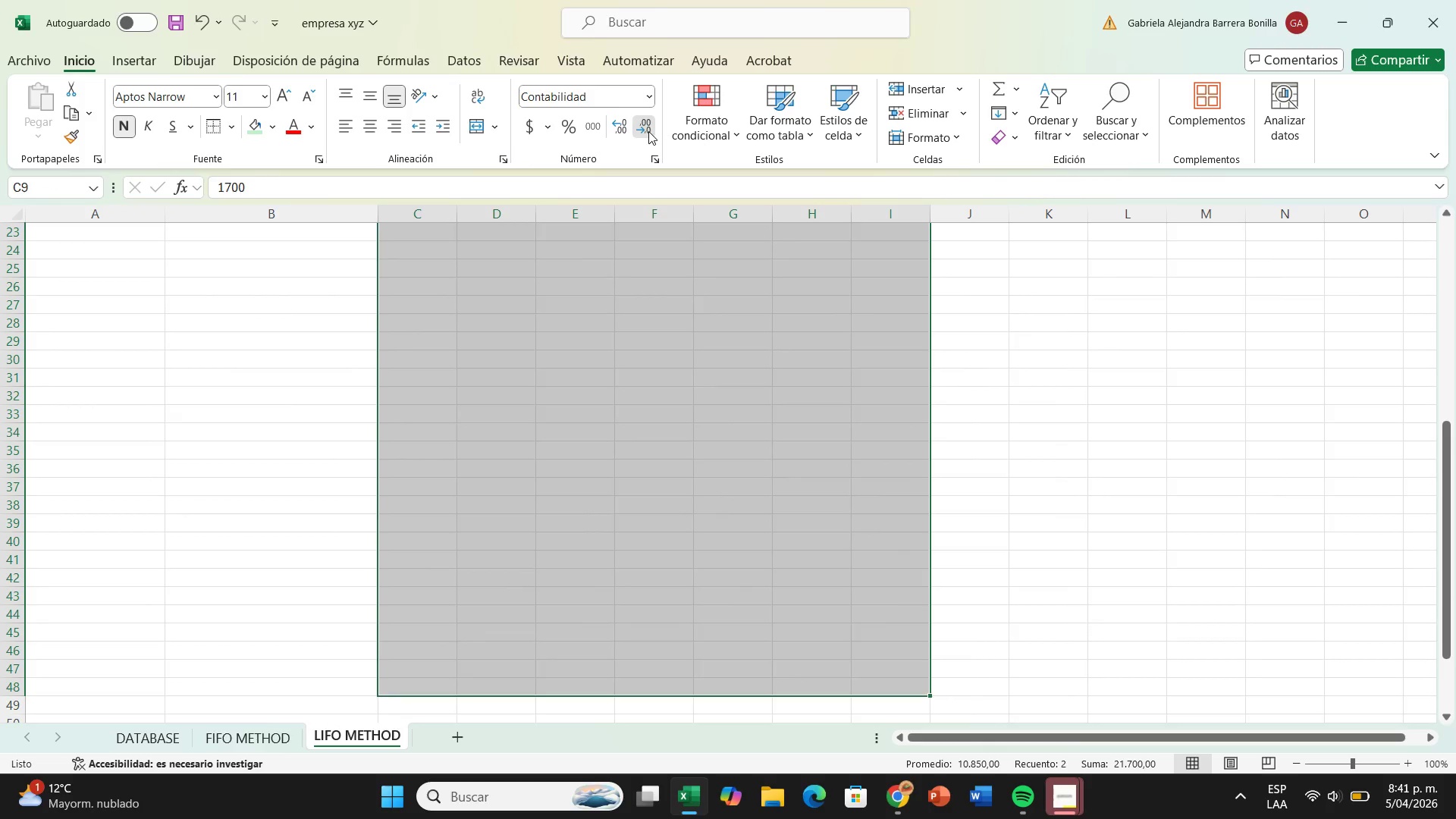 
double_click([648, 131])
 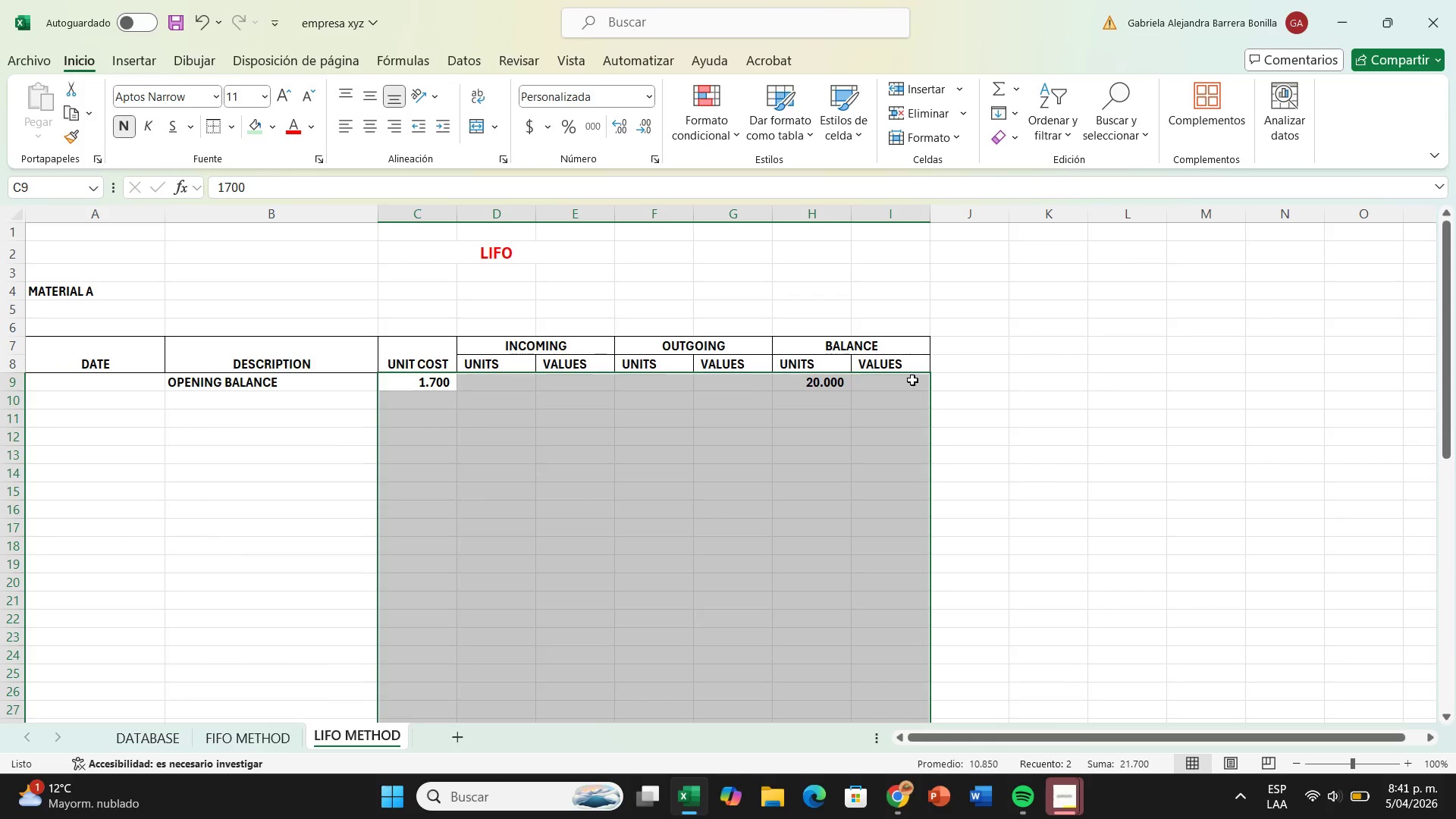 
left_click([910, 381])
 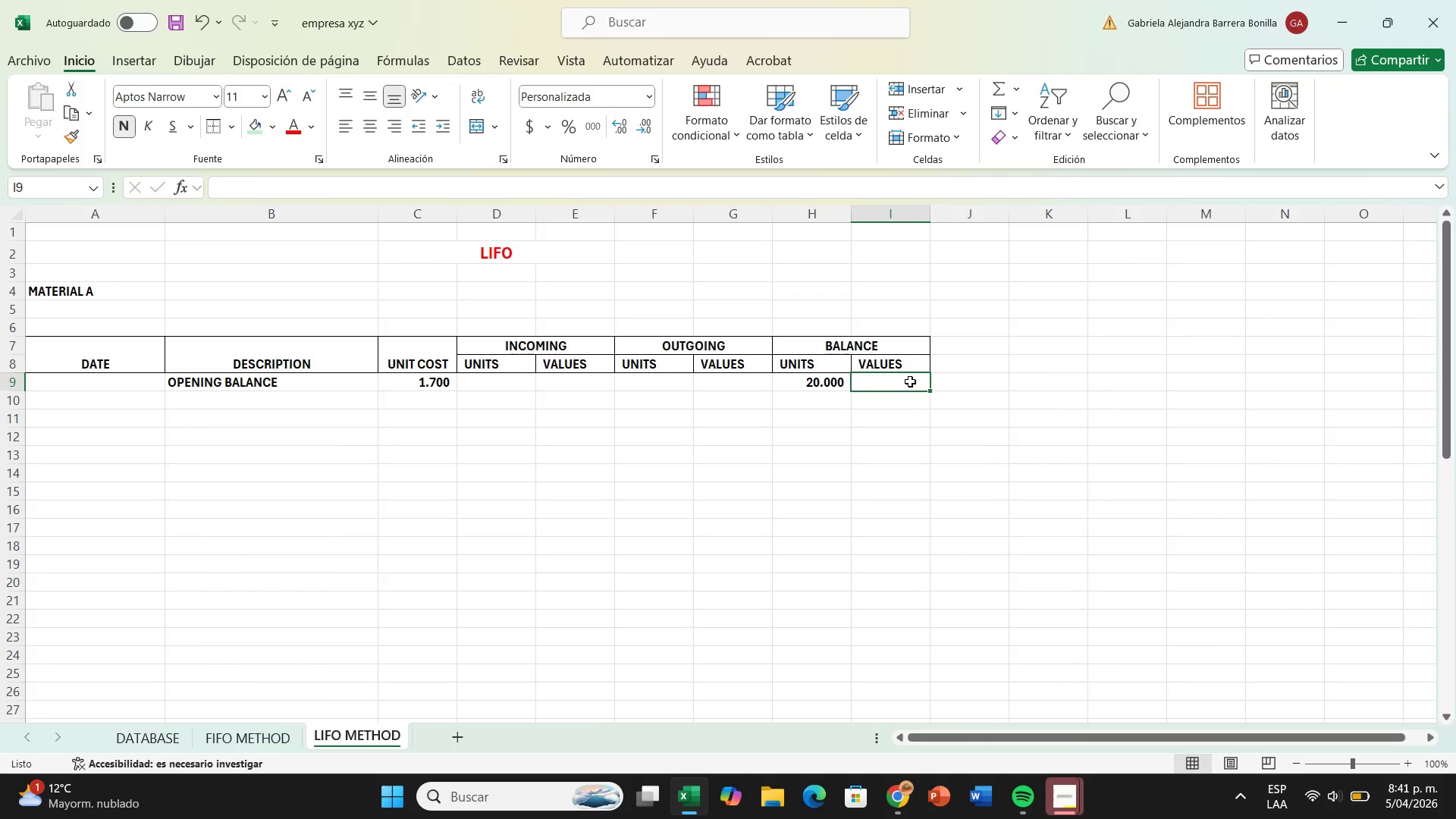 
key(Shift+0)
 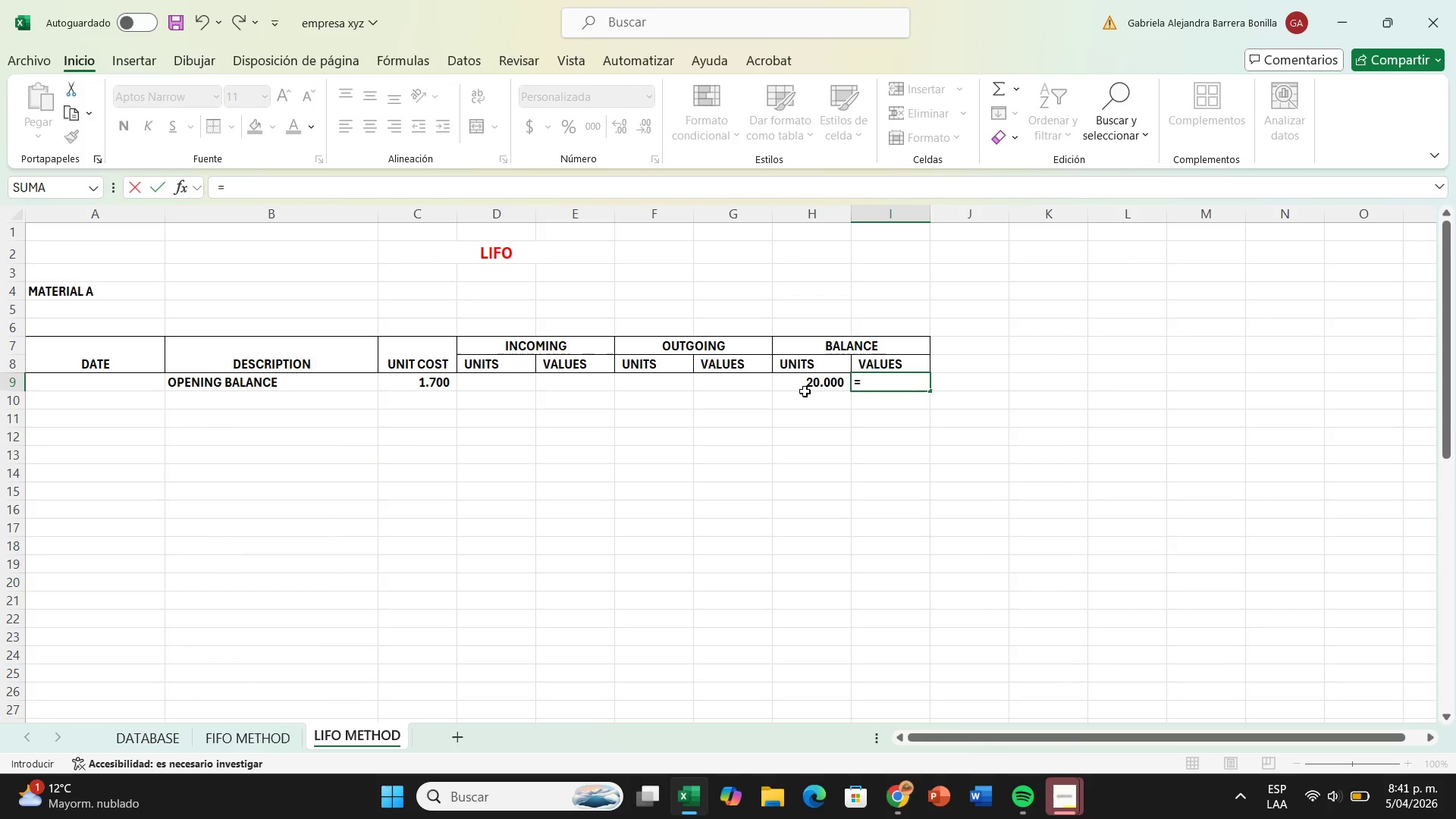 
left_click([807, 388])
 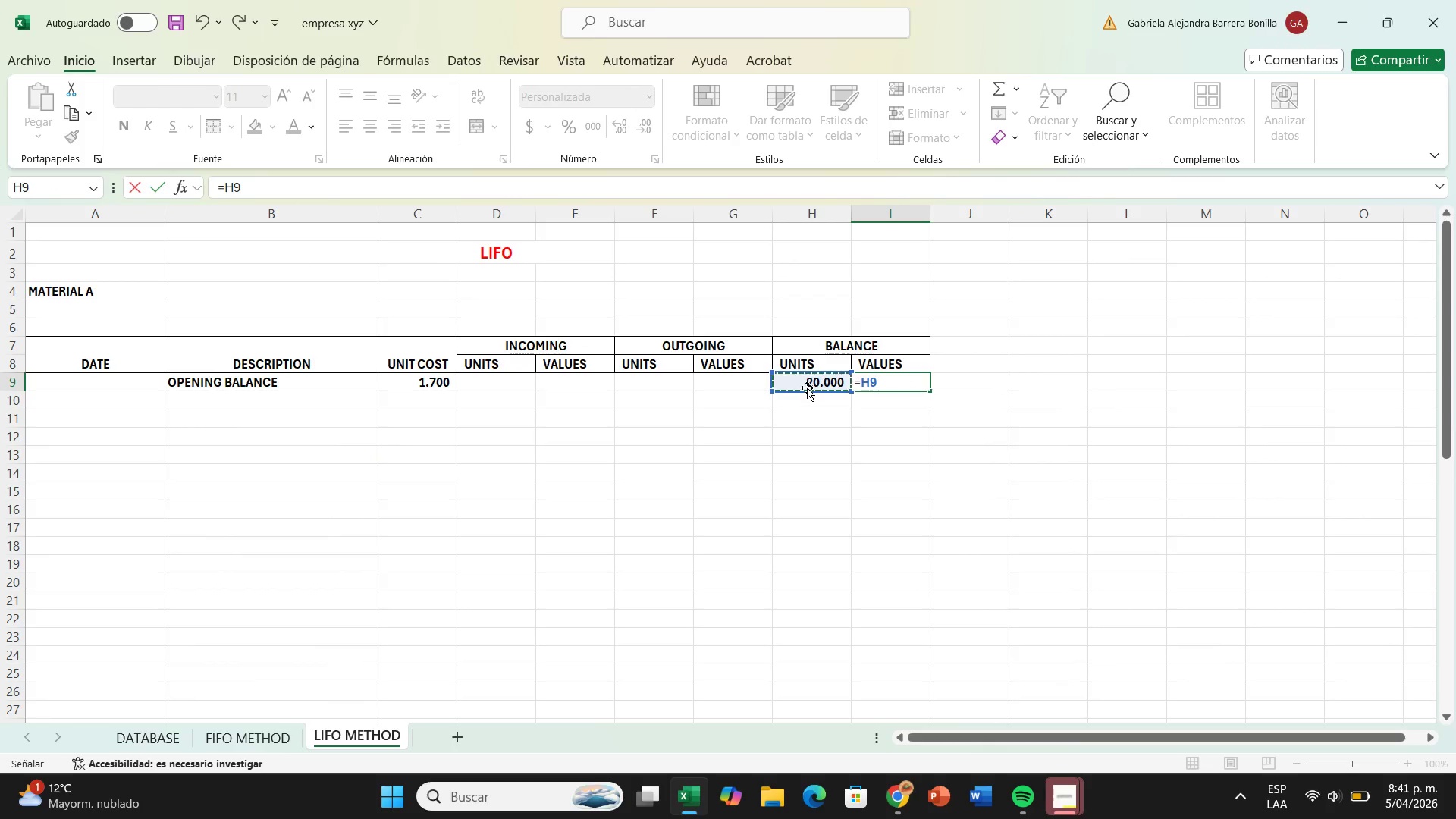 
key(Shift+ShiftRight)
 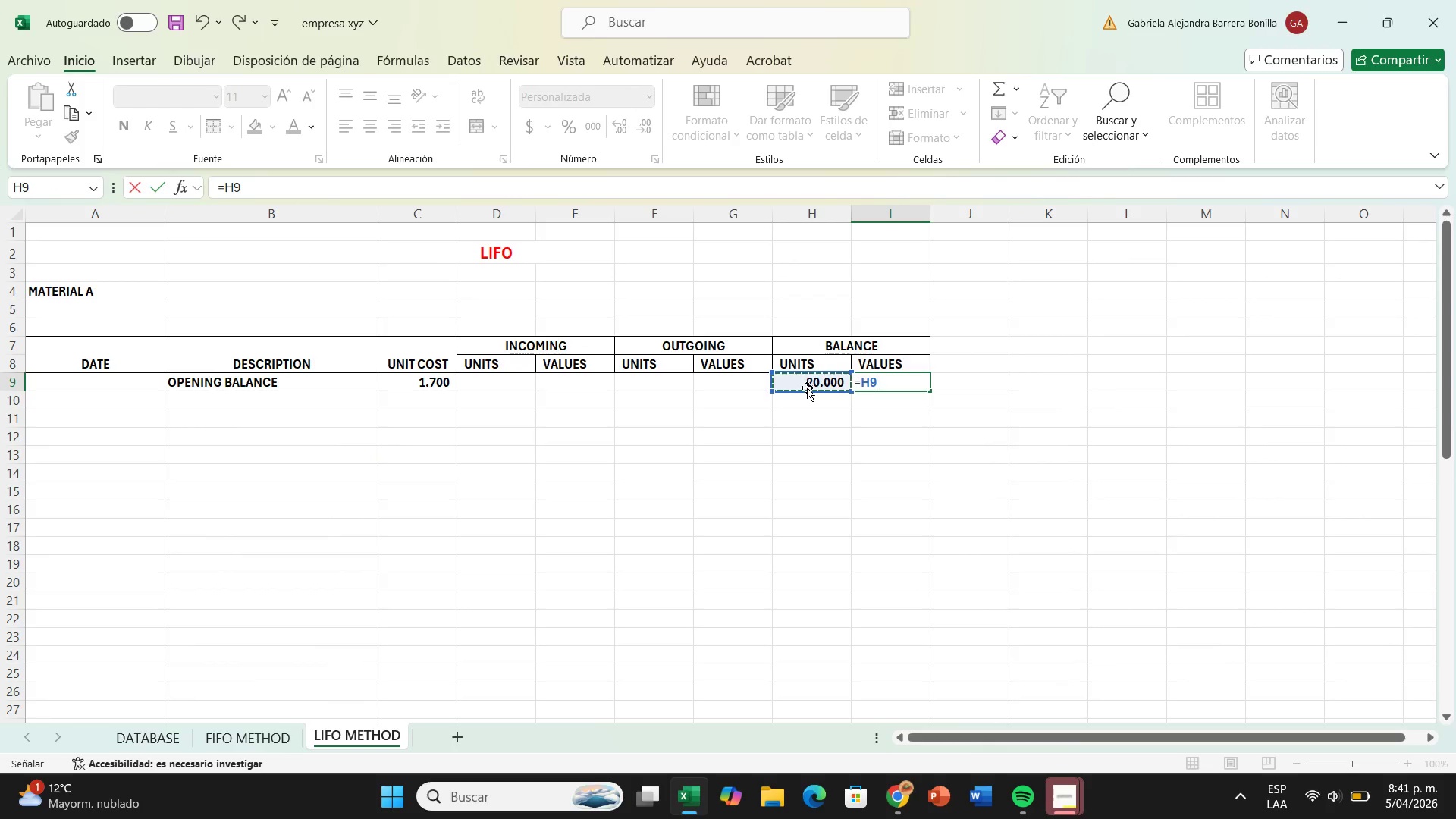 
key(Shift+Equal)
 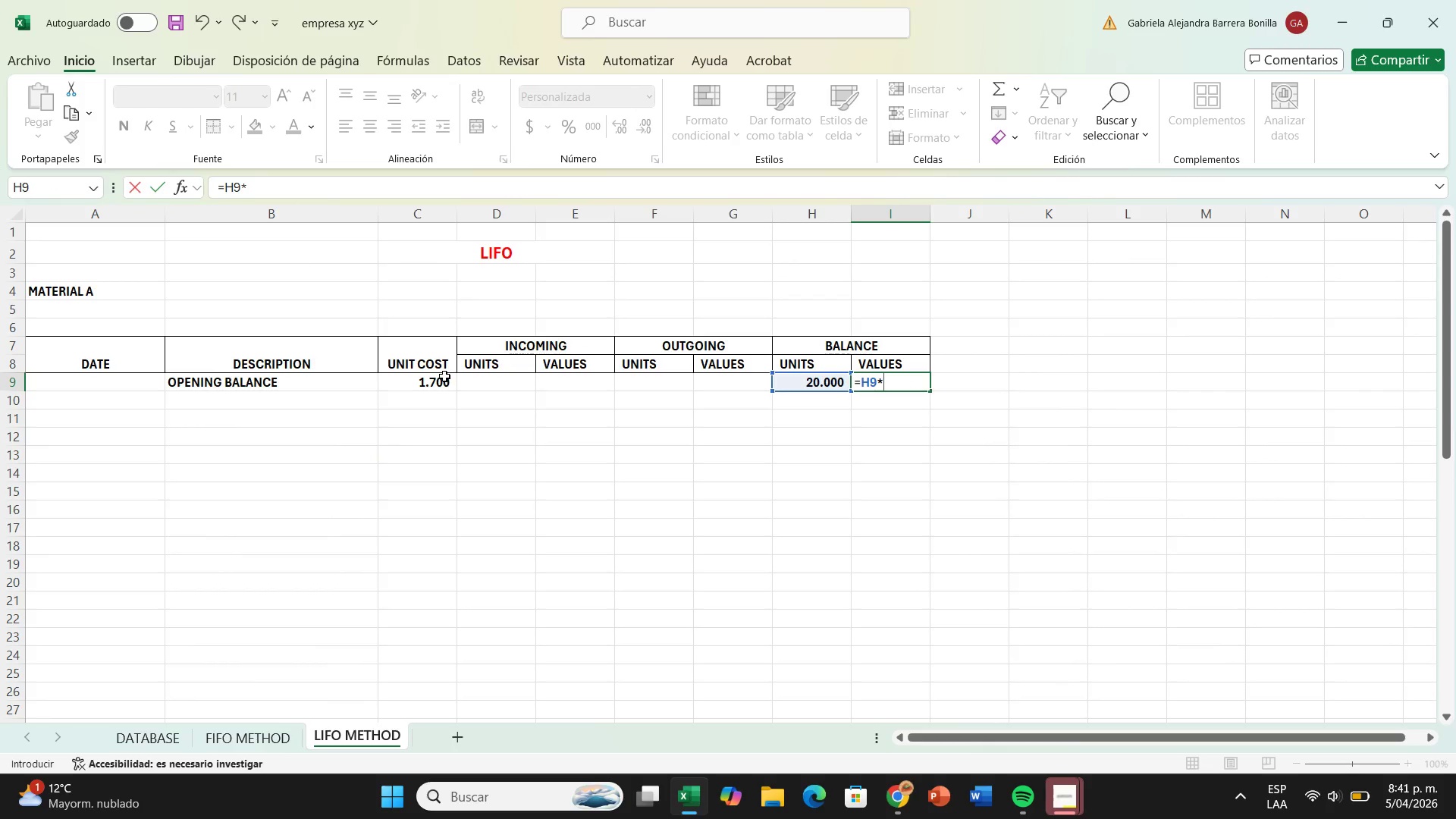 
left_click([444, 376])
 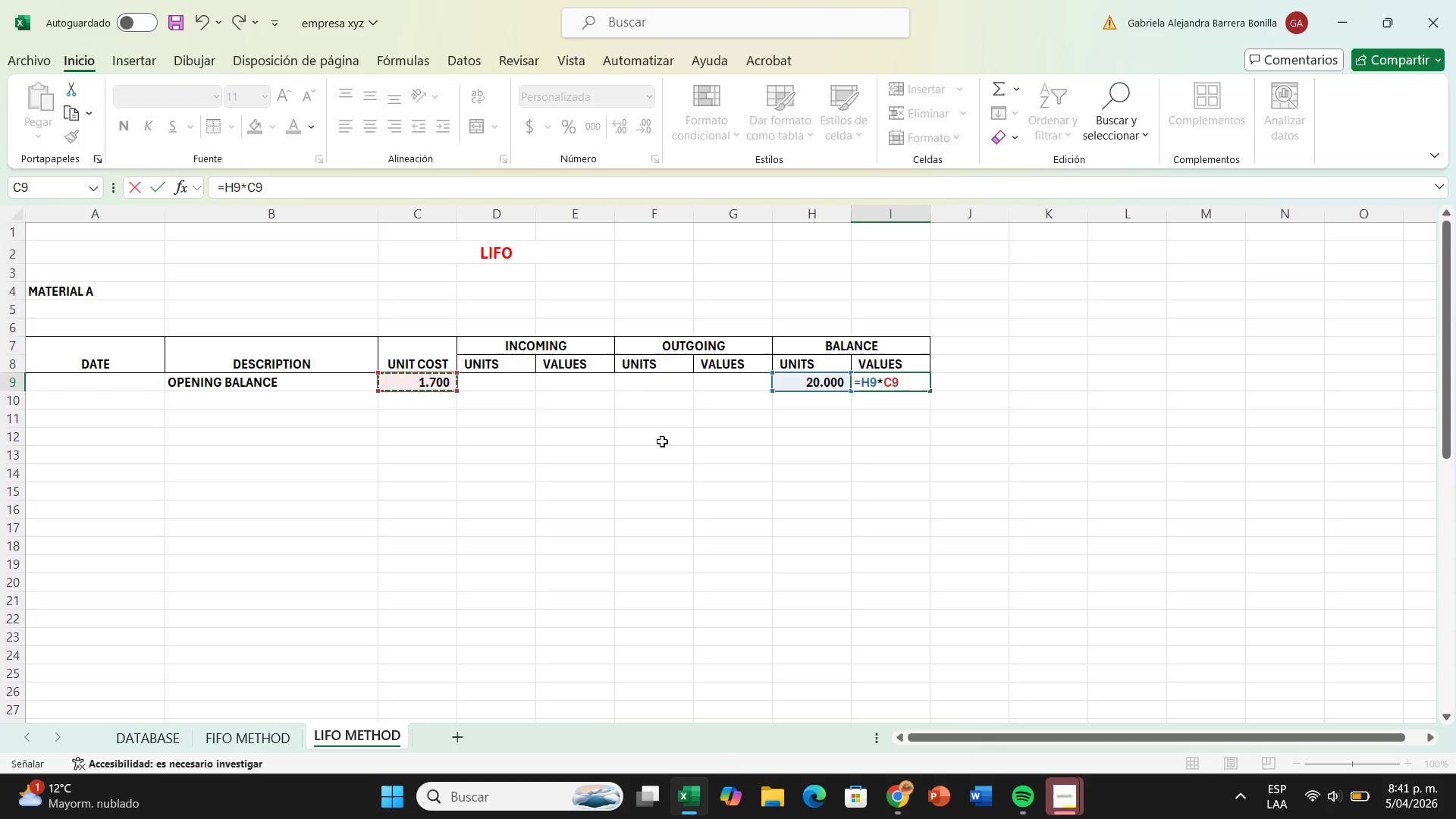 
key(Enter)
 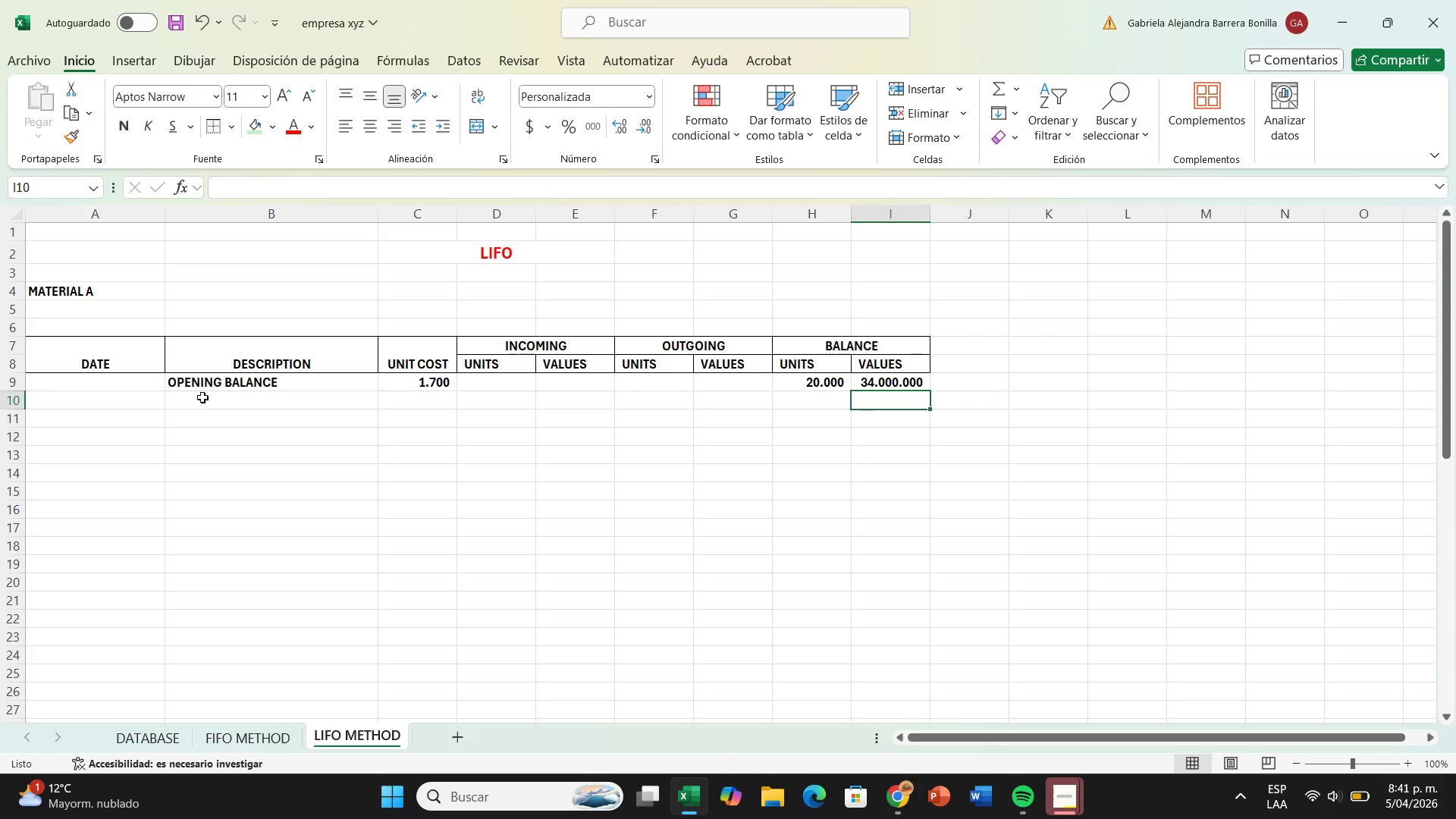 
left_click([84, 403])
 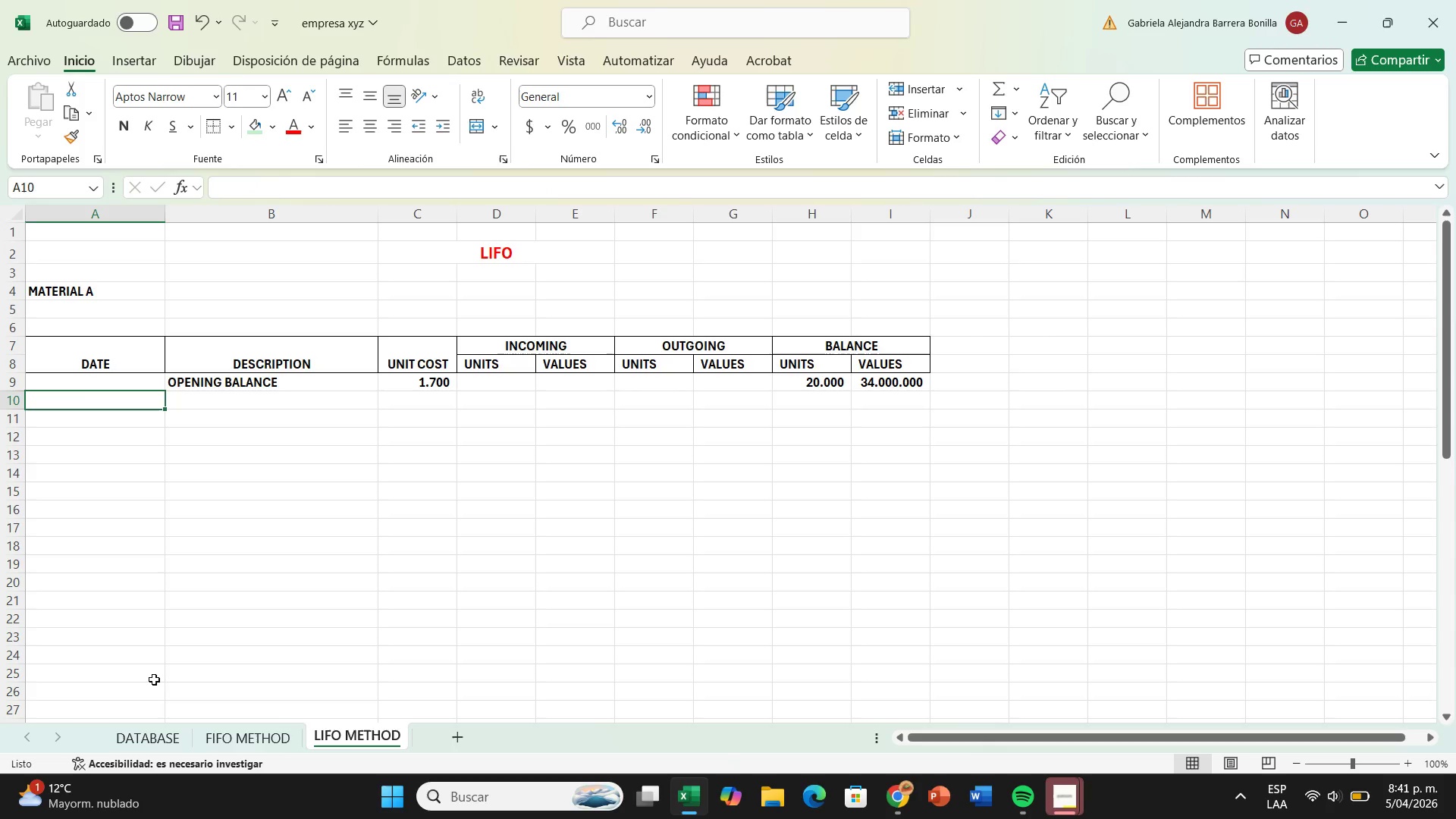 
type(7&01&2026)
 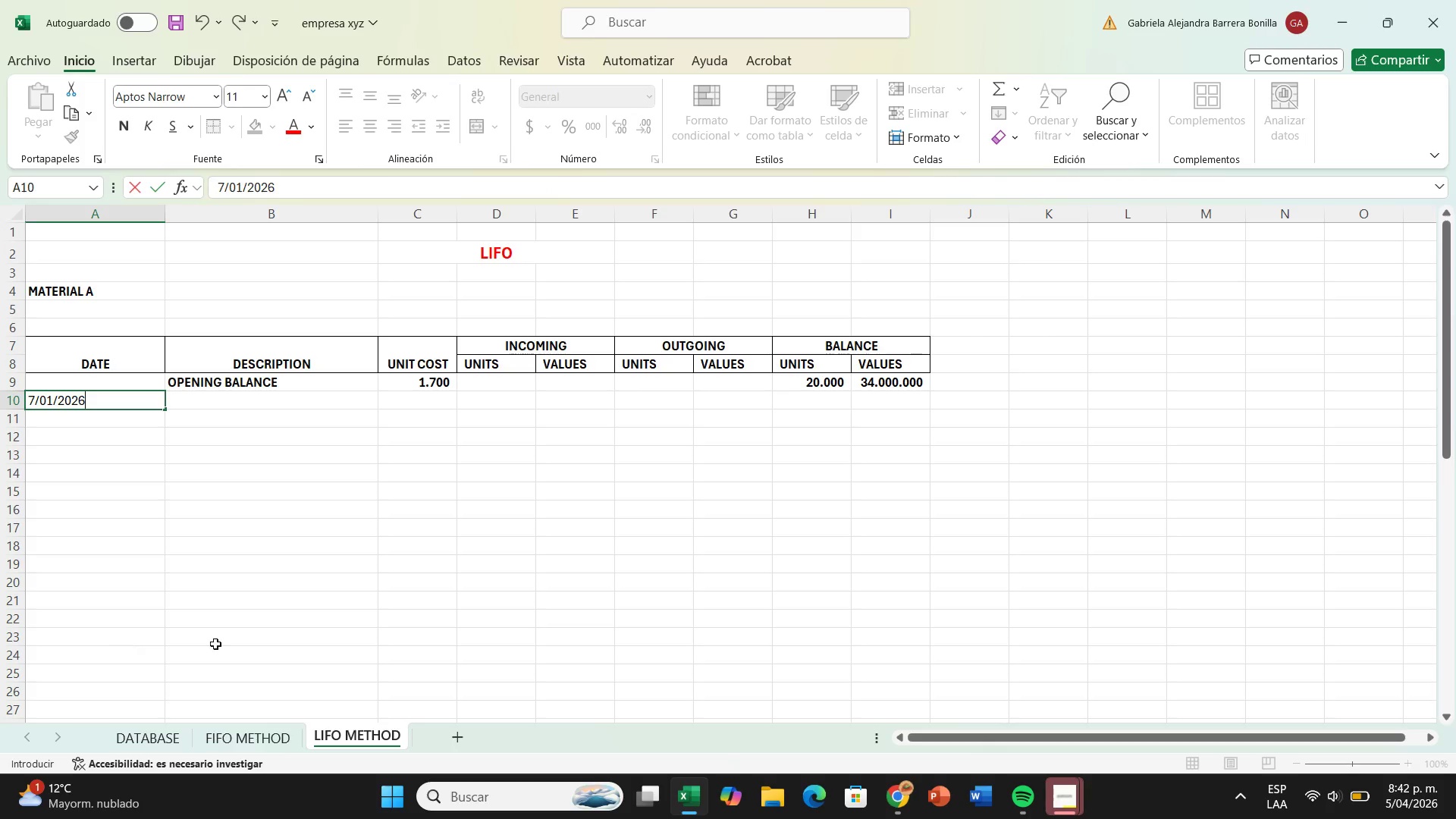 
left_click([293, 400])
 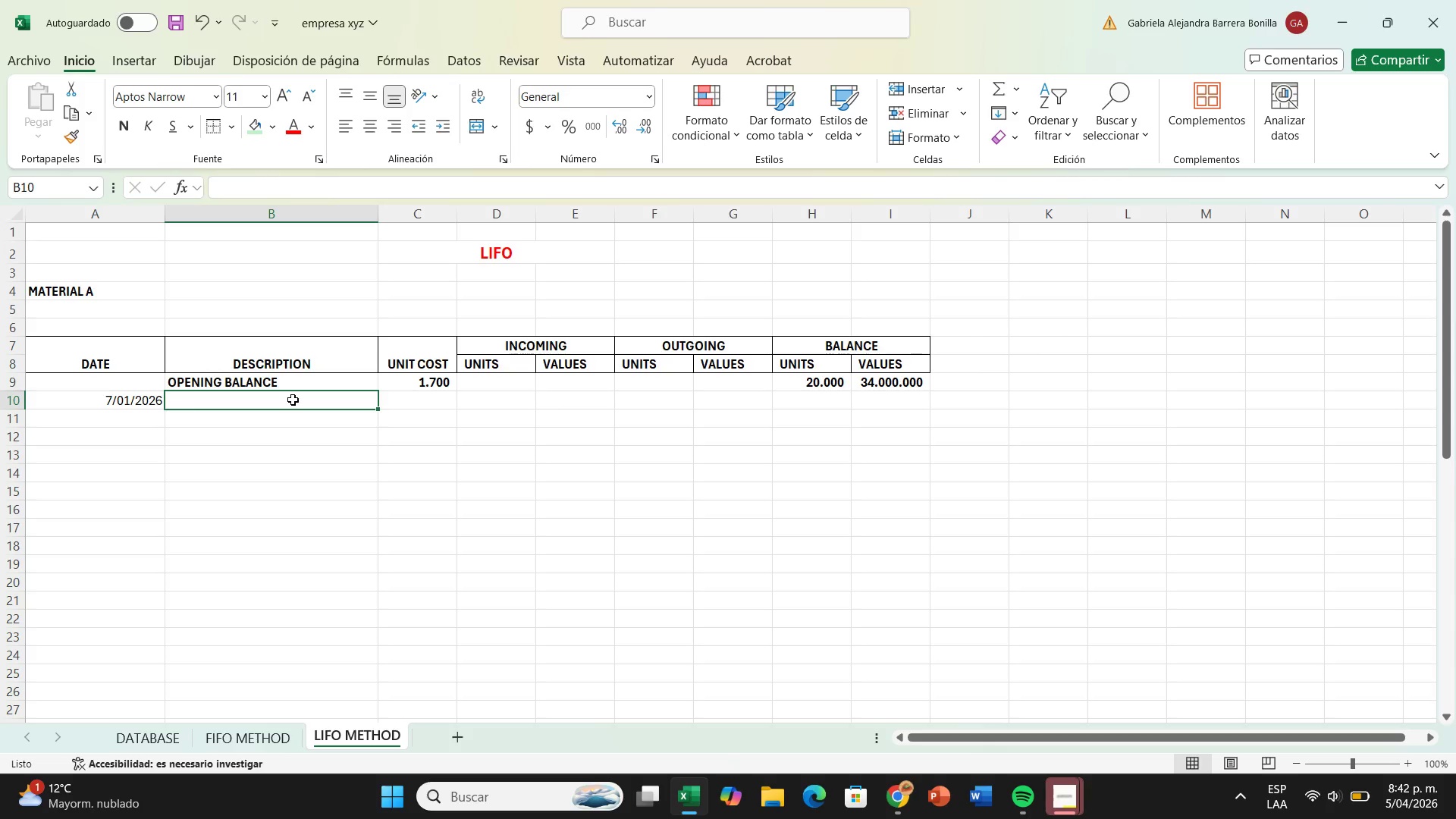 
type(purchase e)
key(Backspace)
type(per inovice no. 5857)
 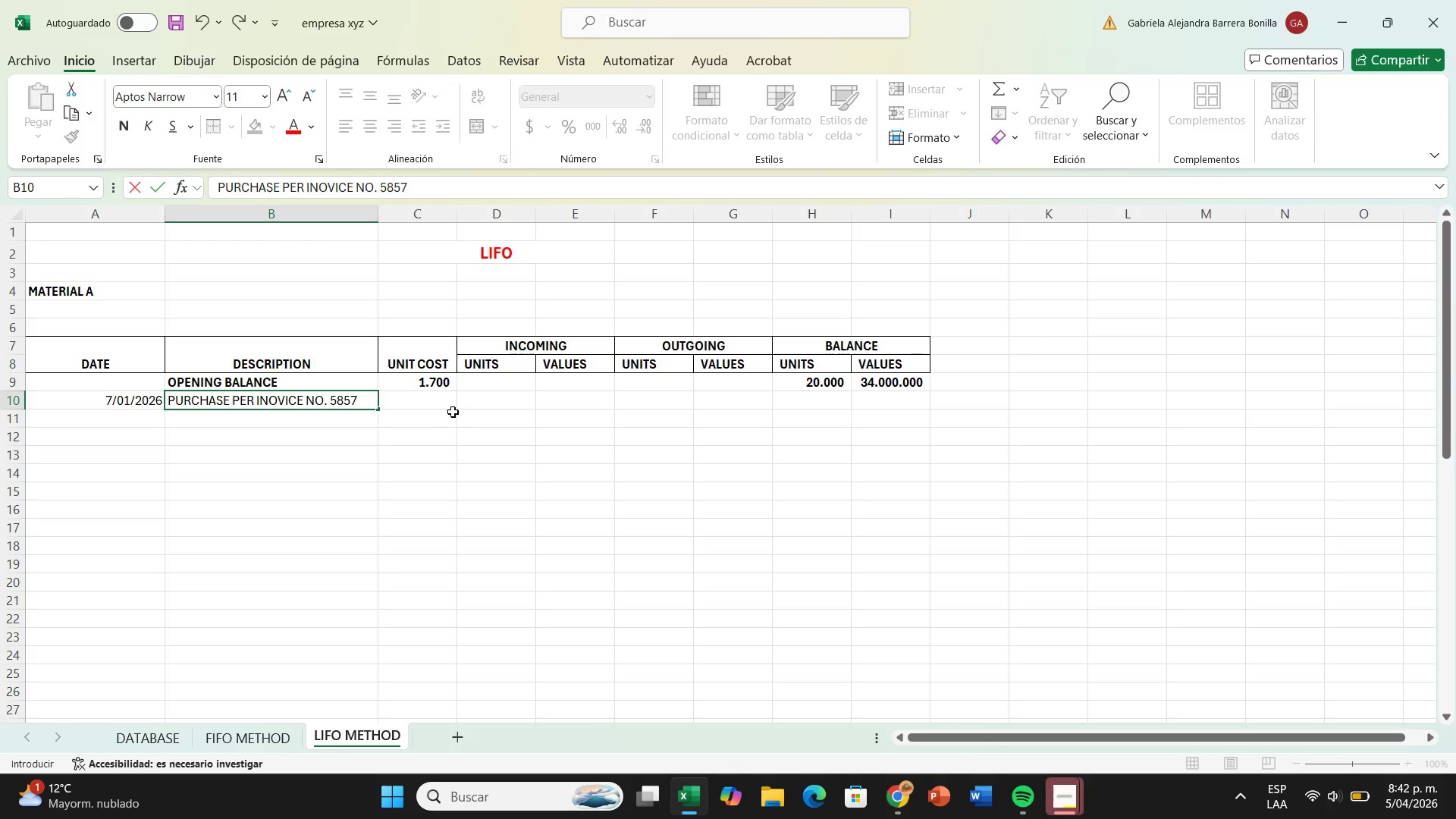 
left_click([445, 401])
 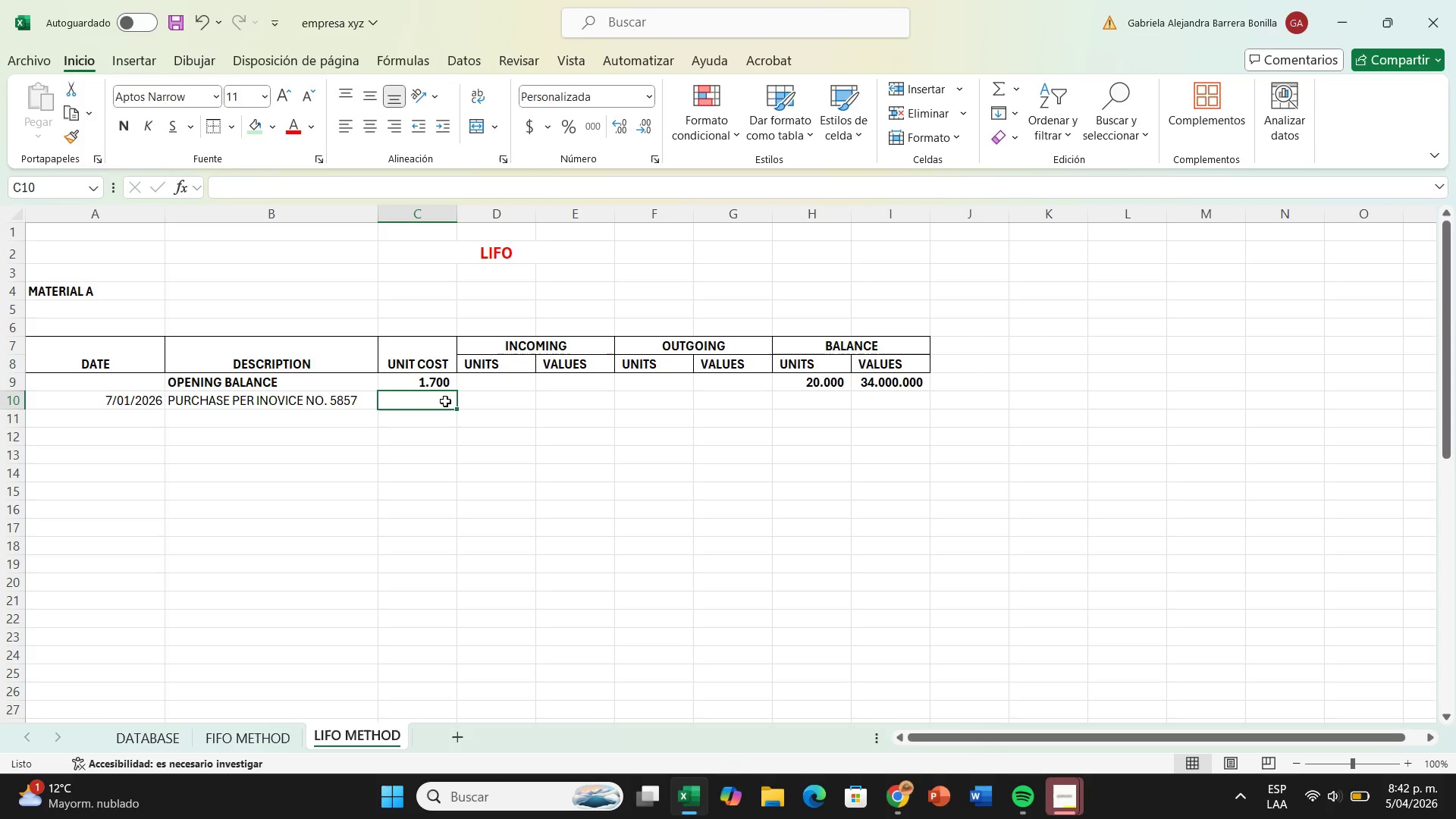 
type(1800)
 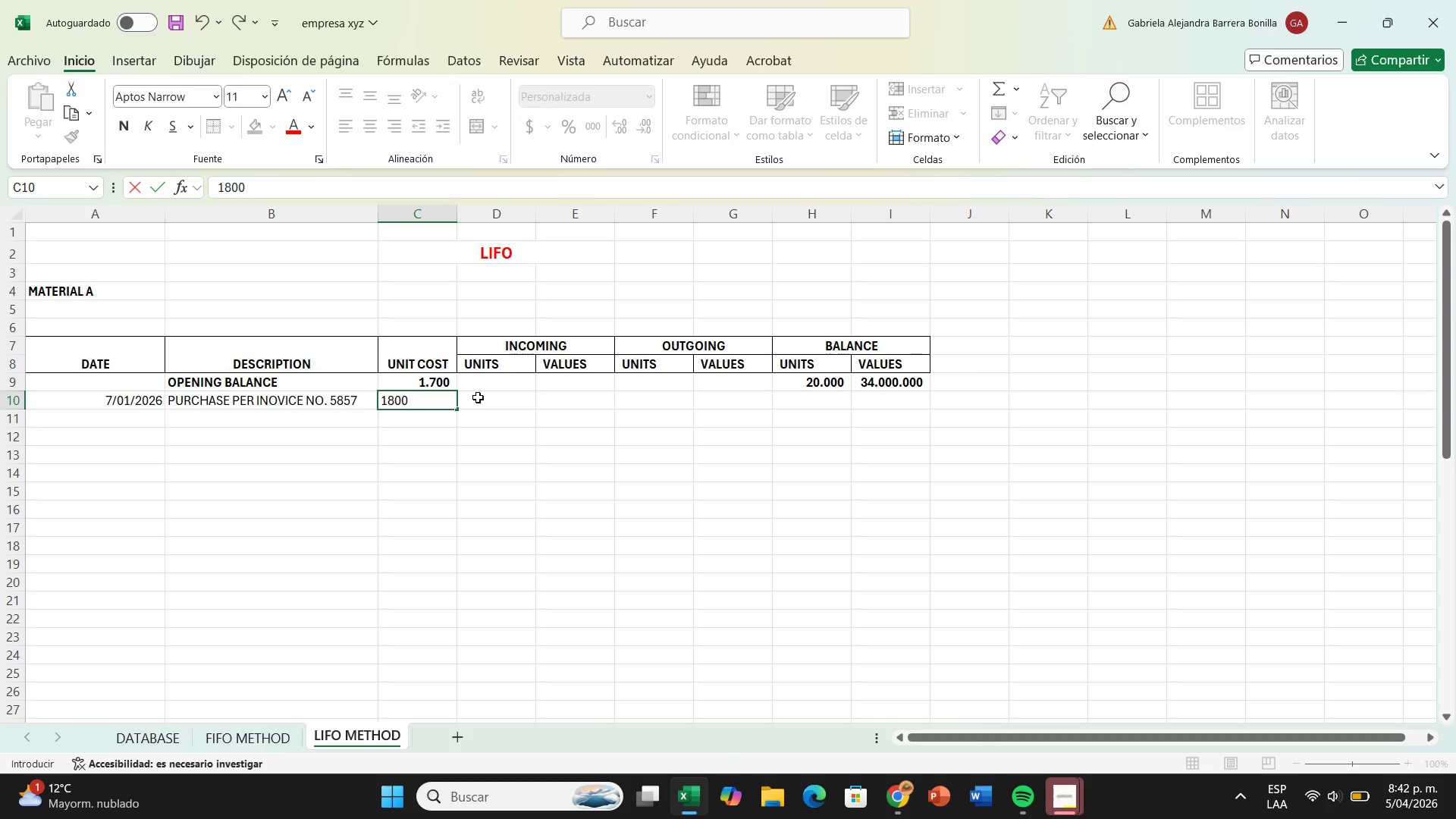 
left_click([478, 397])
 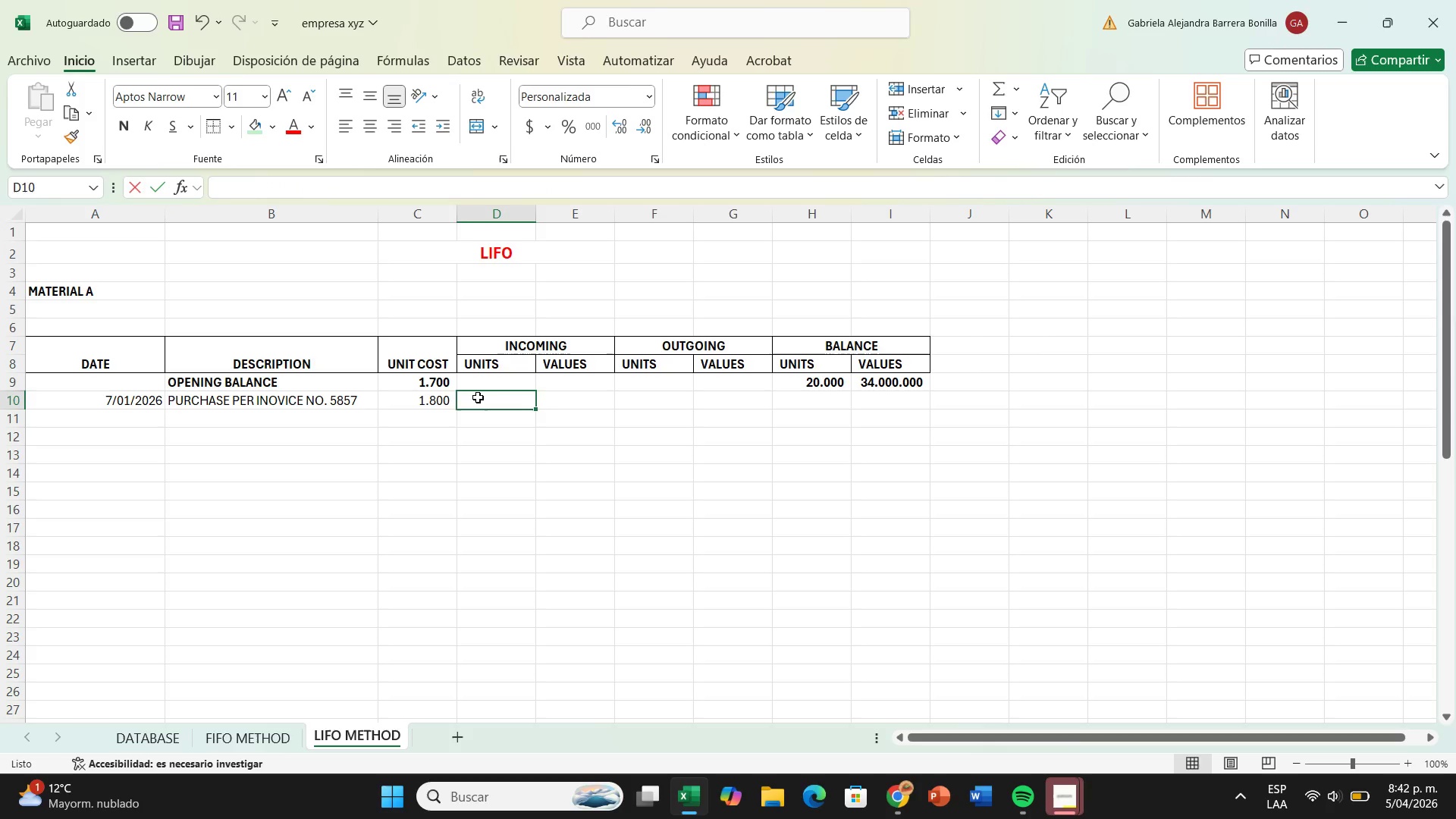 
type(40000)
 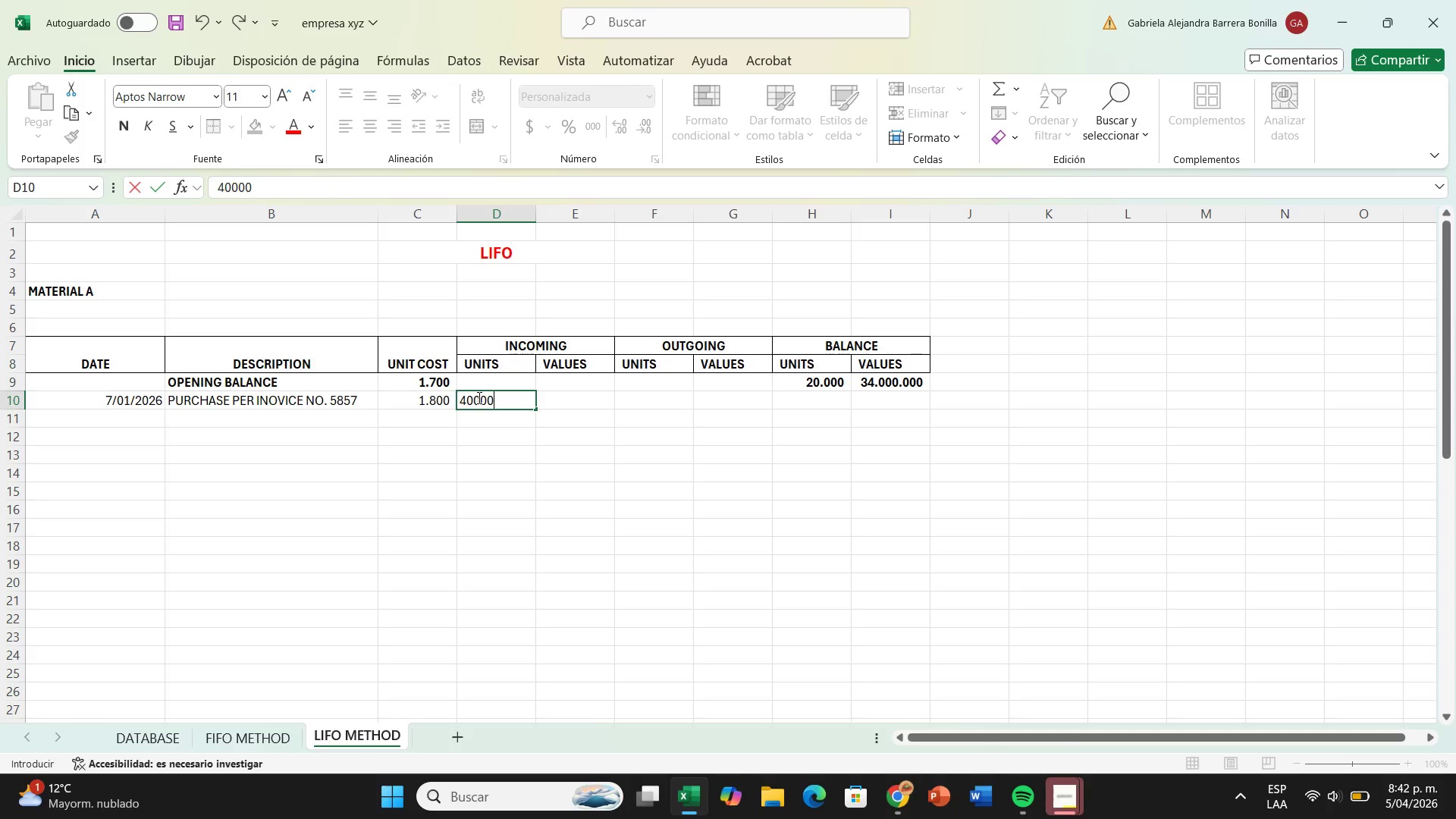 
key(Enter)
 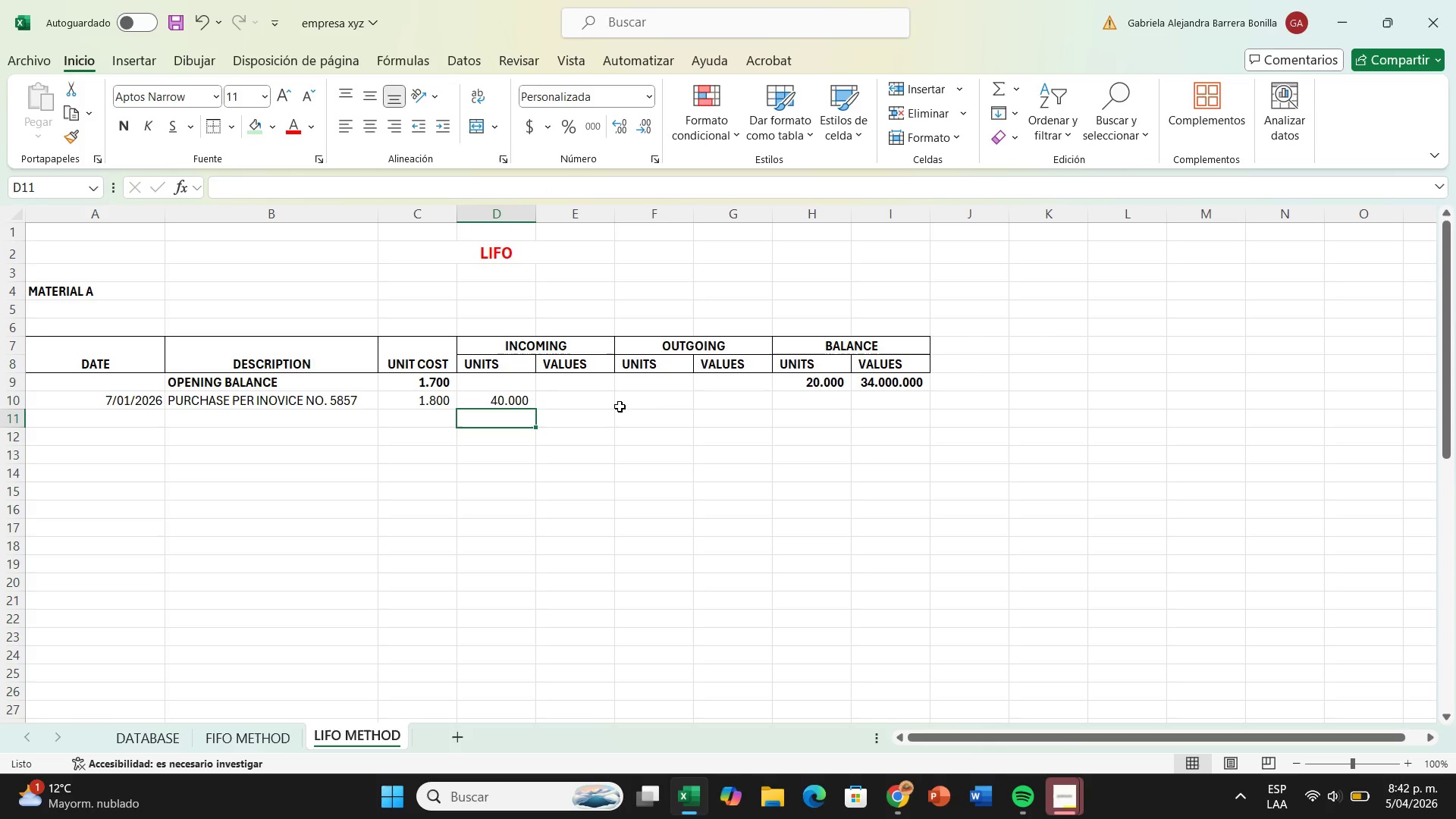 
left_click([563, 403])
 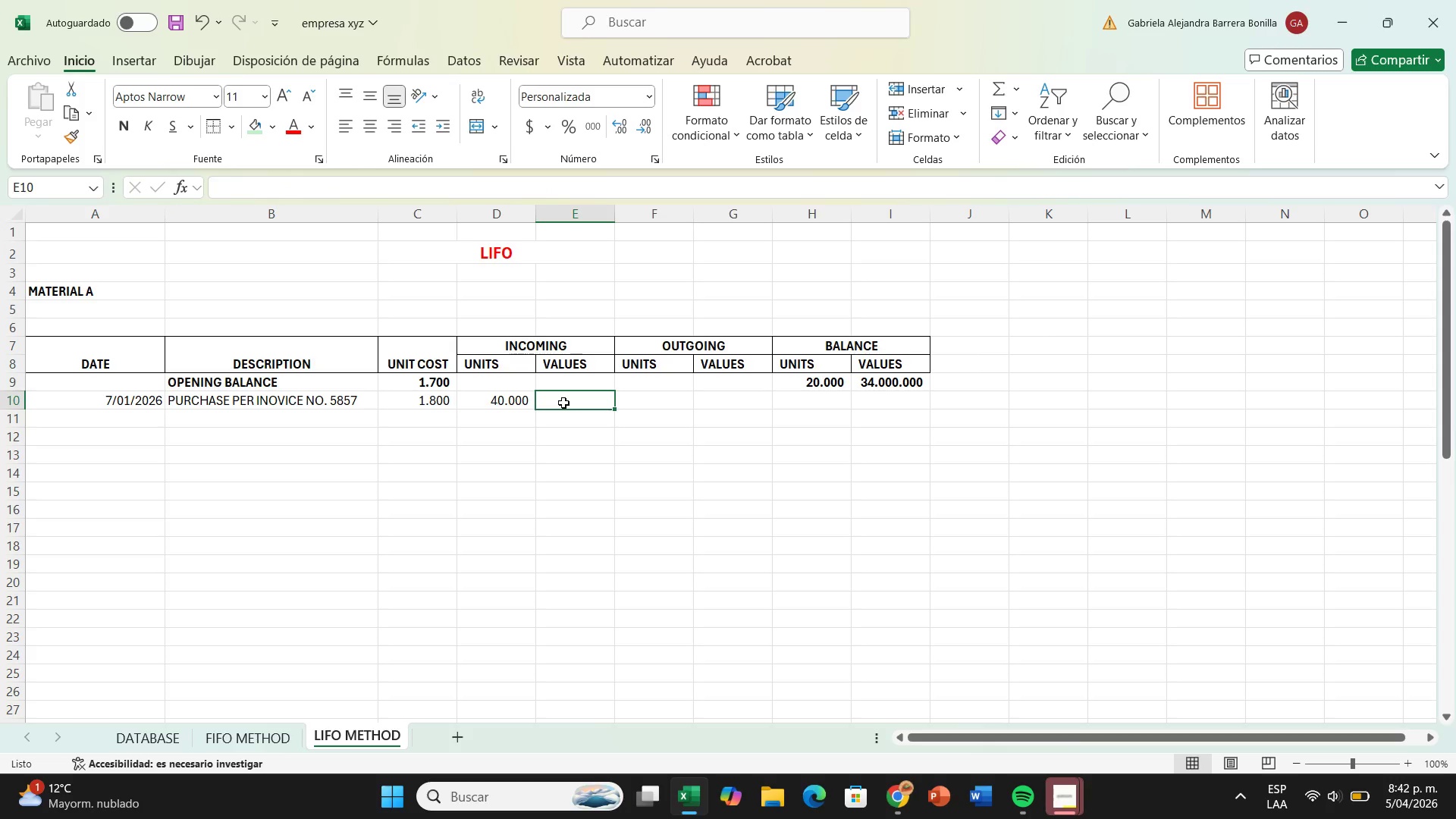 
key(Shift+ShiftRight)
 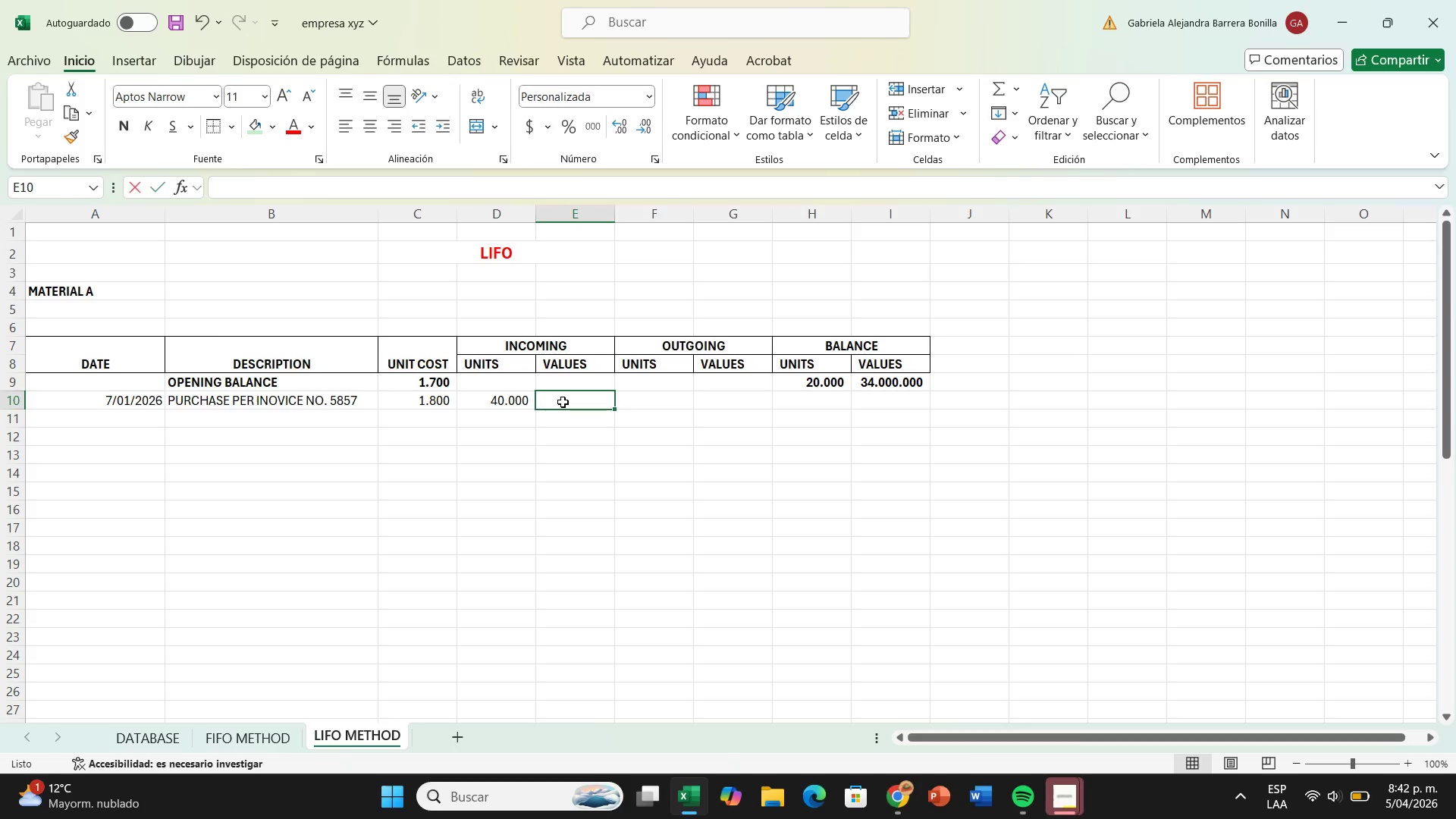 
key(Shift+0)
 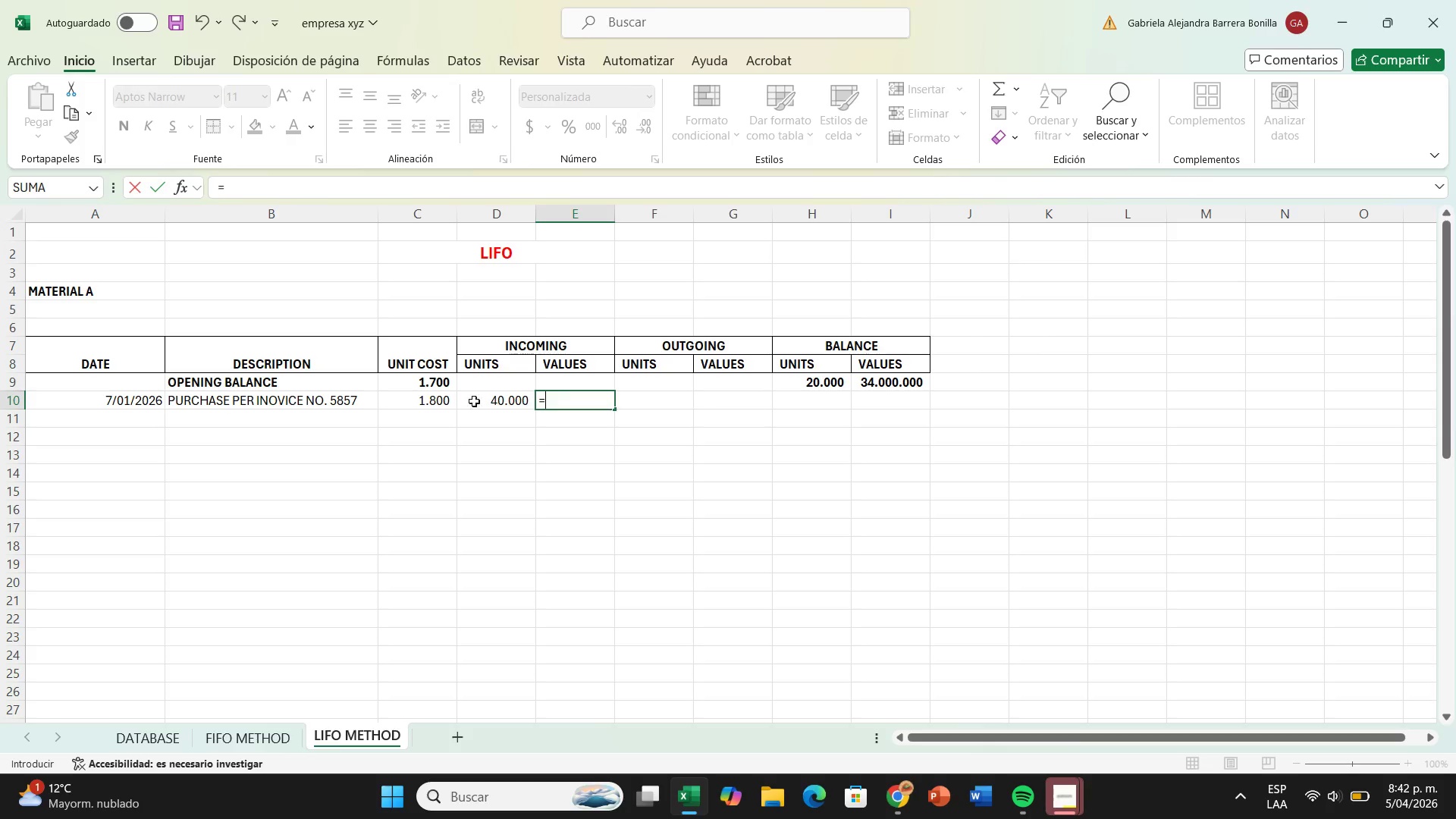 
left_click([467, 401])
 